 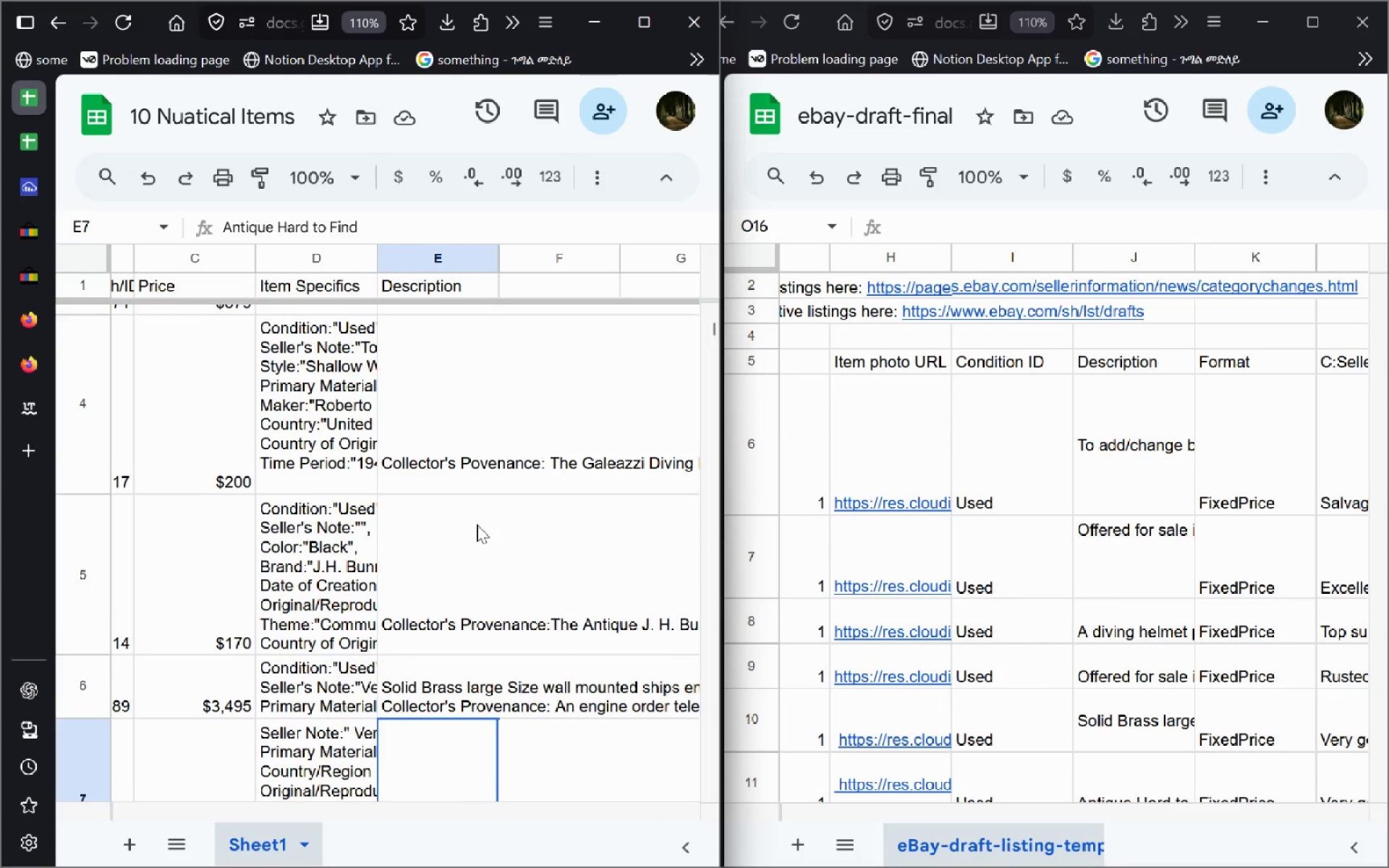 
key(VolumeDown)
 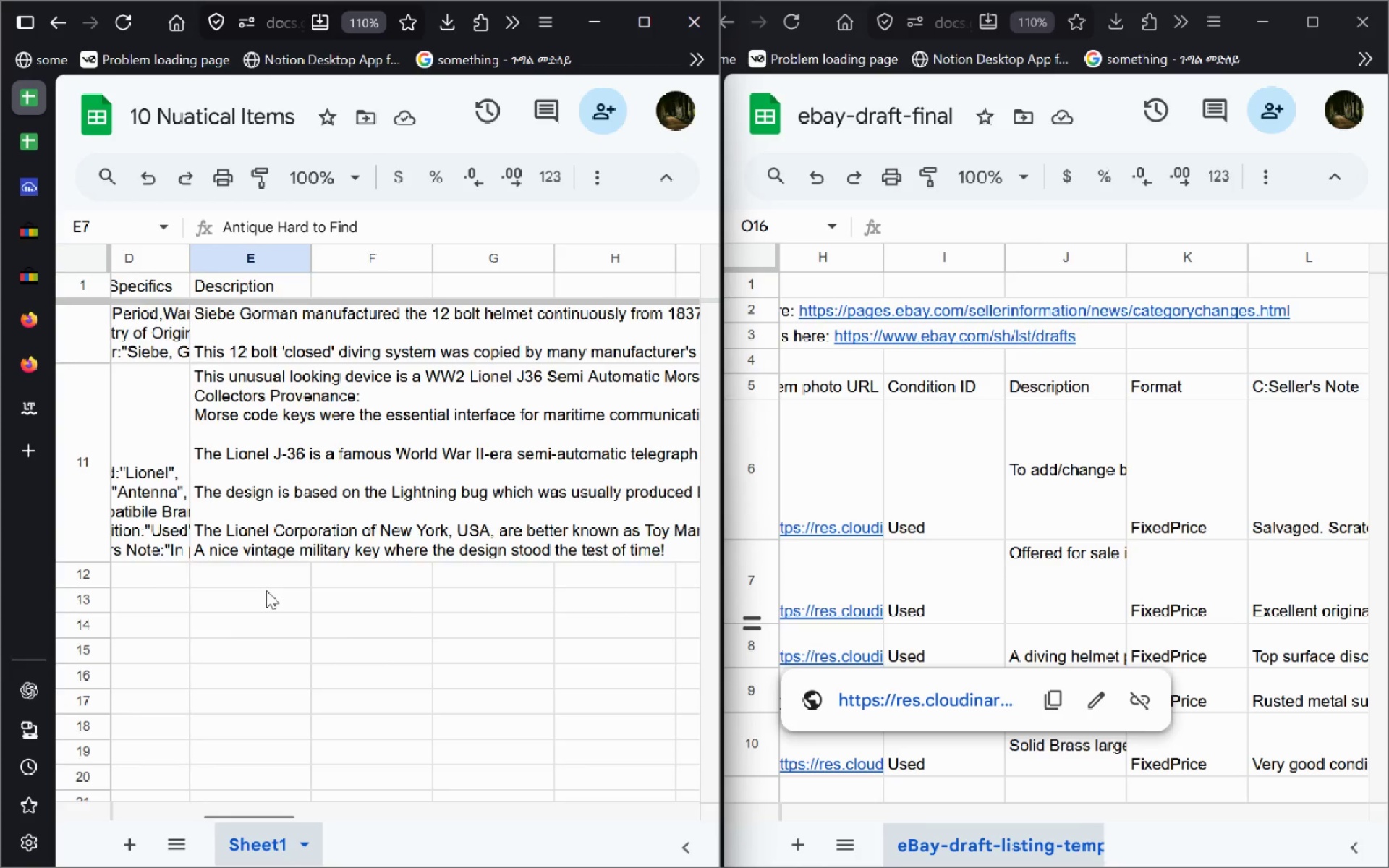 
wait(88.02)
 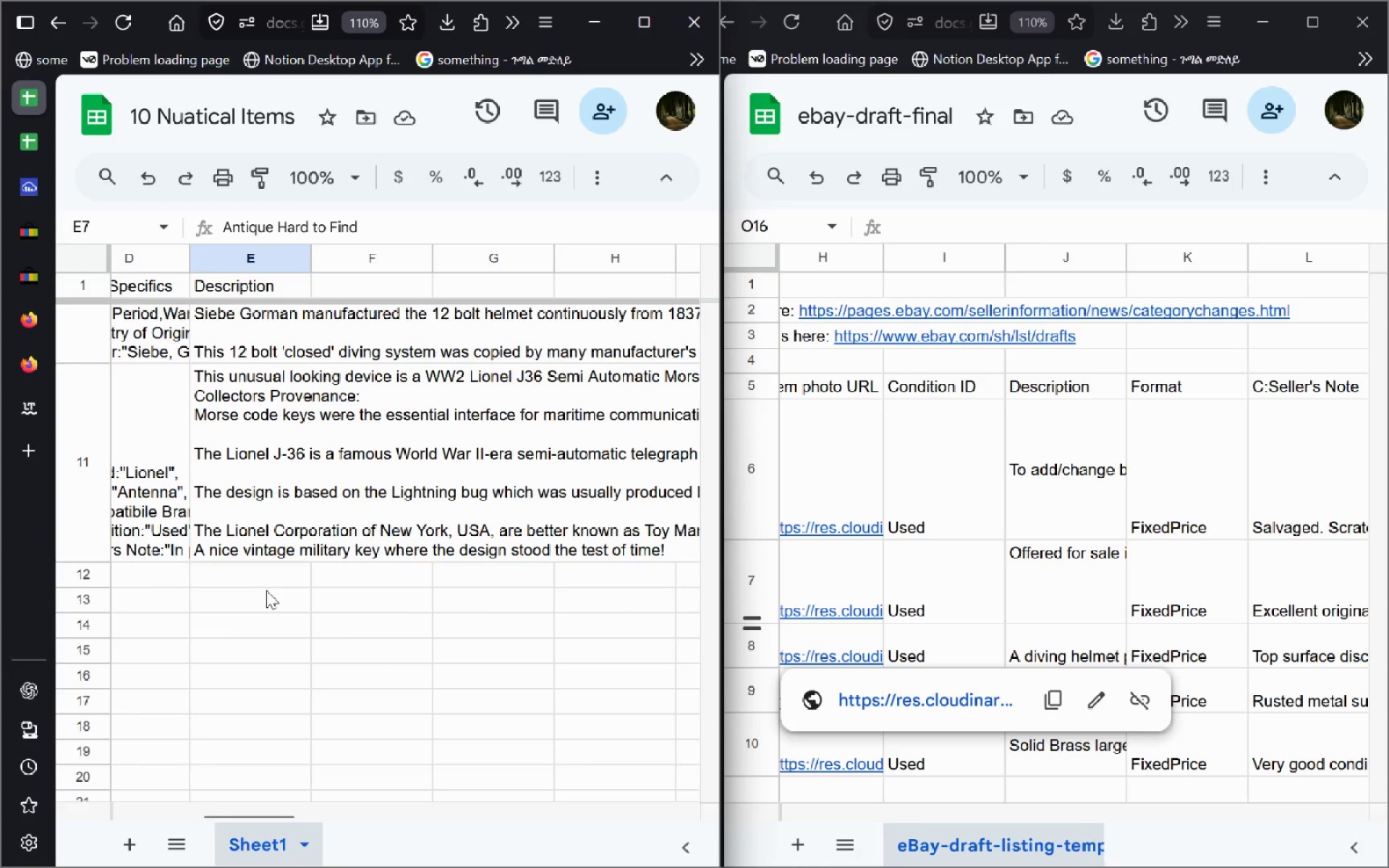 
mouse_move([1000, 538])
 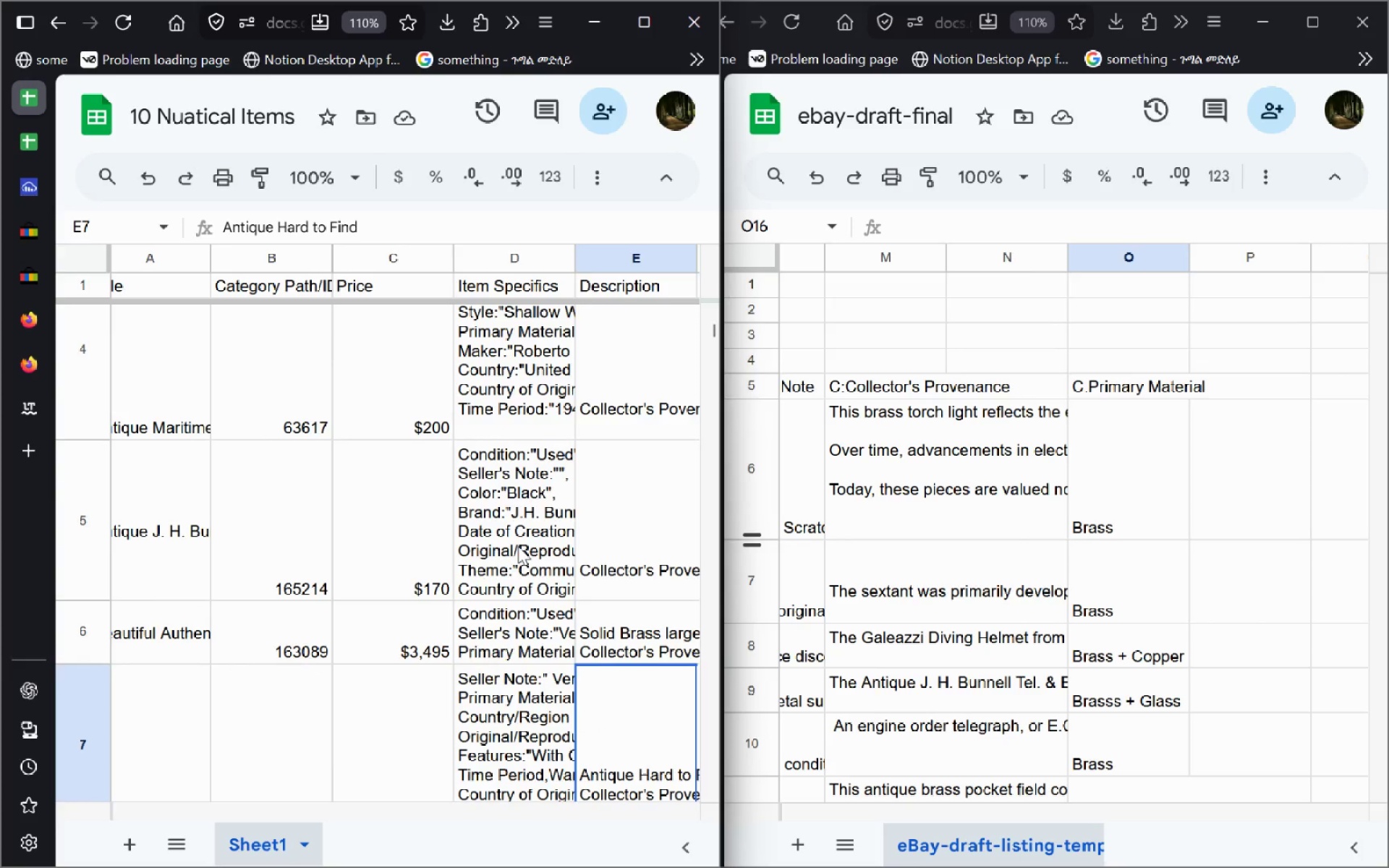 
wait(19.01)
 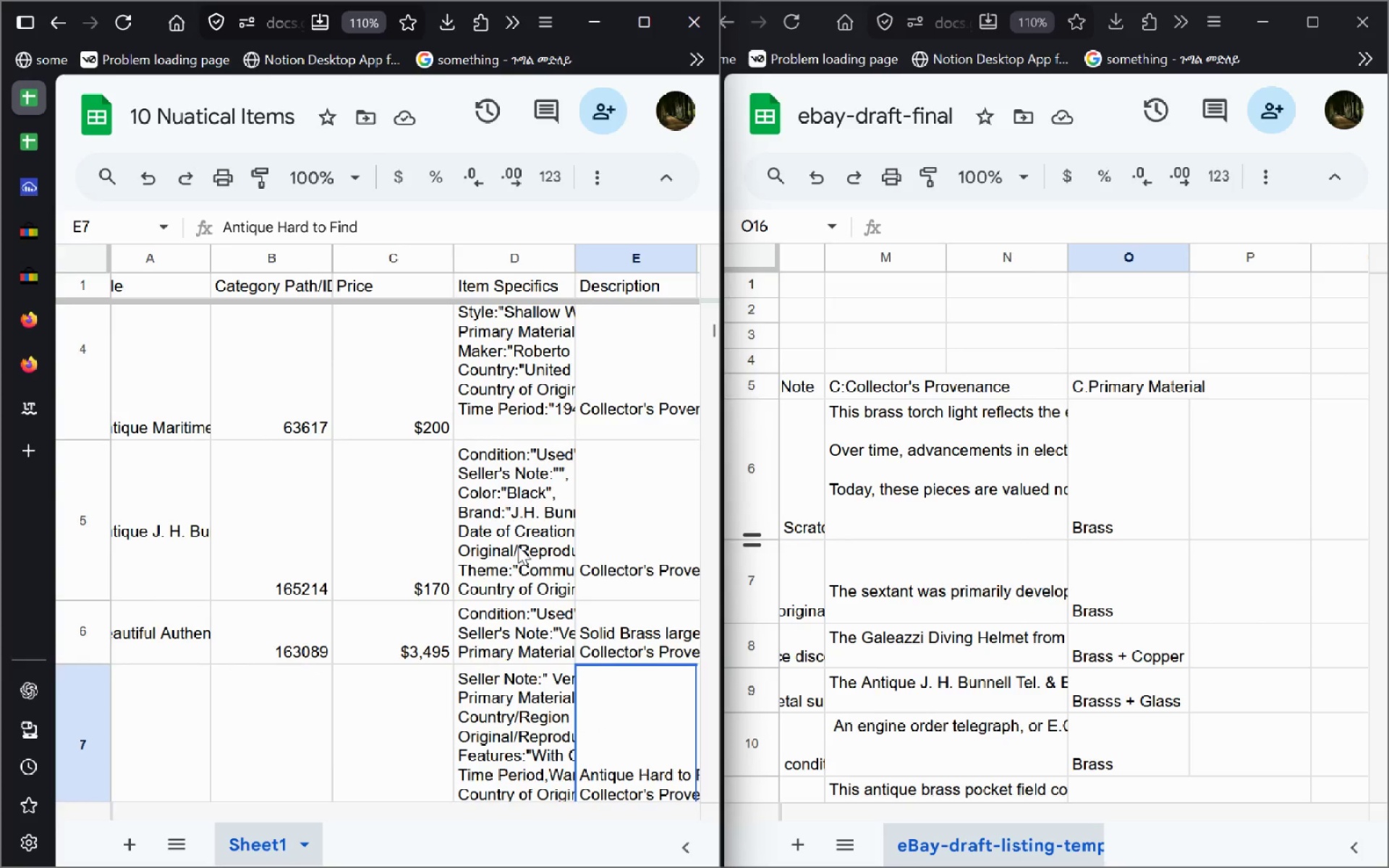 
double_click([1110, 652])
 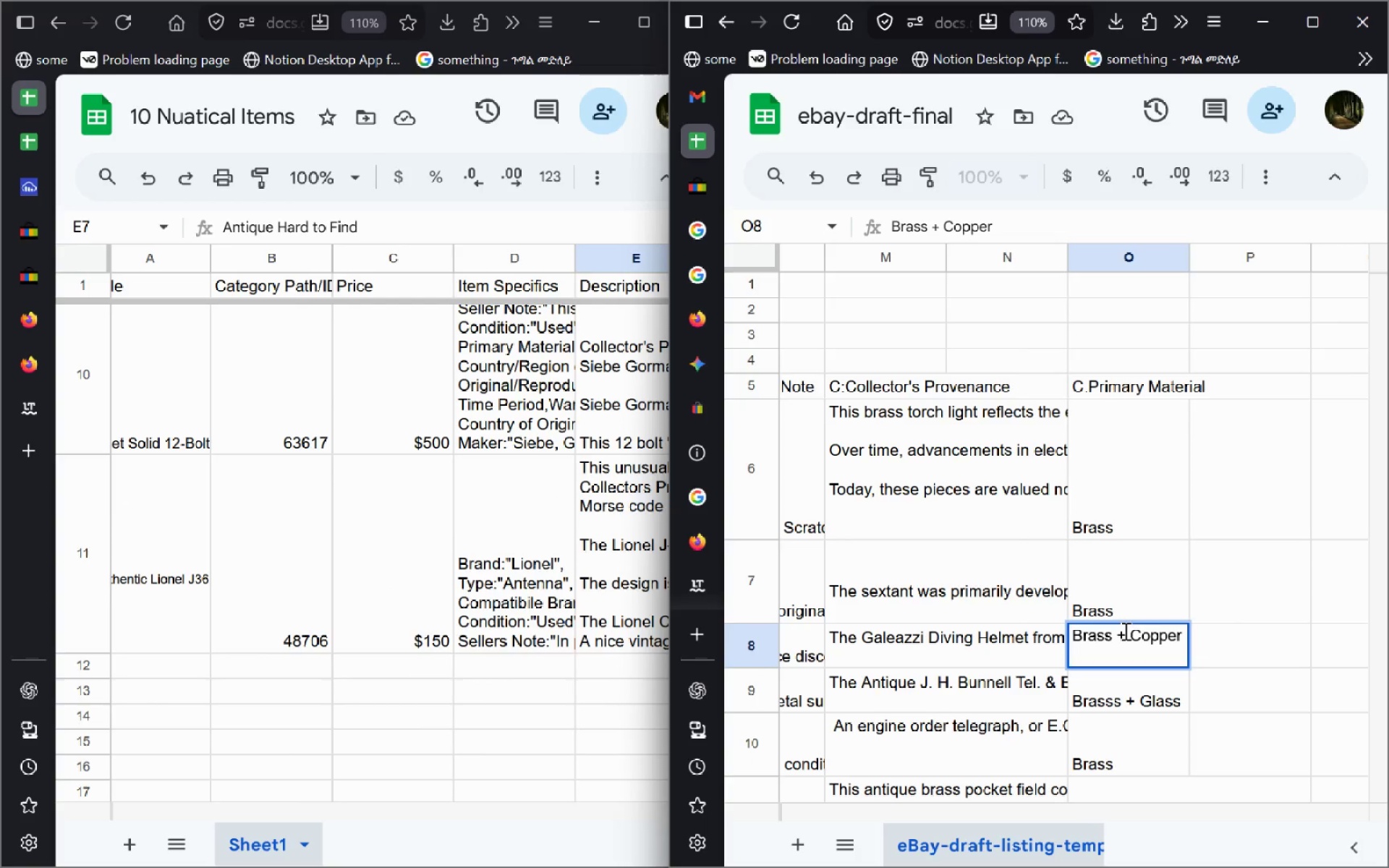 
left_click([1124, 631])
 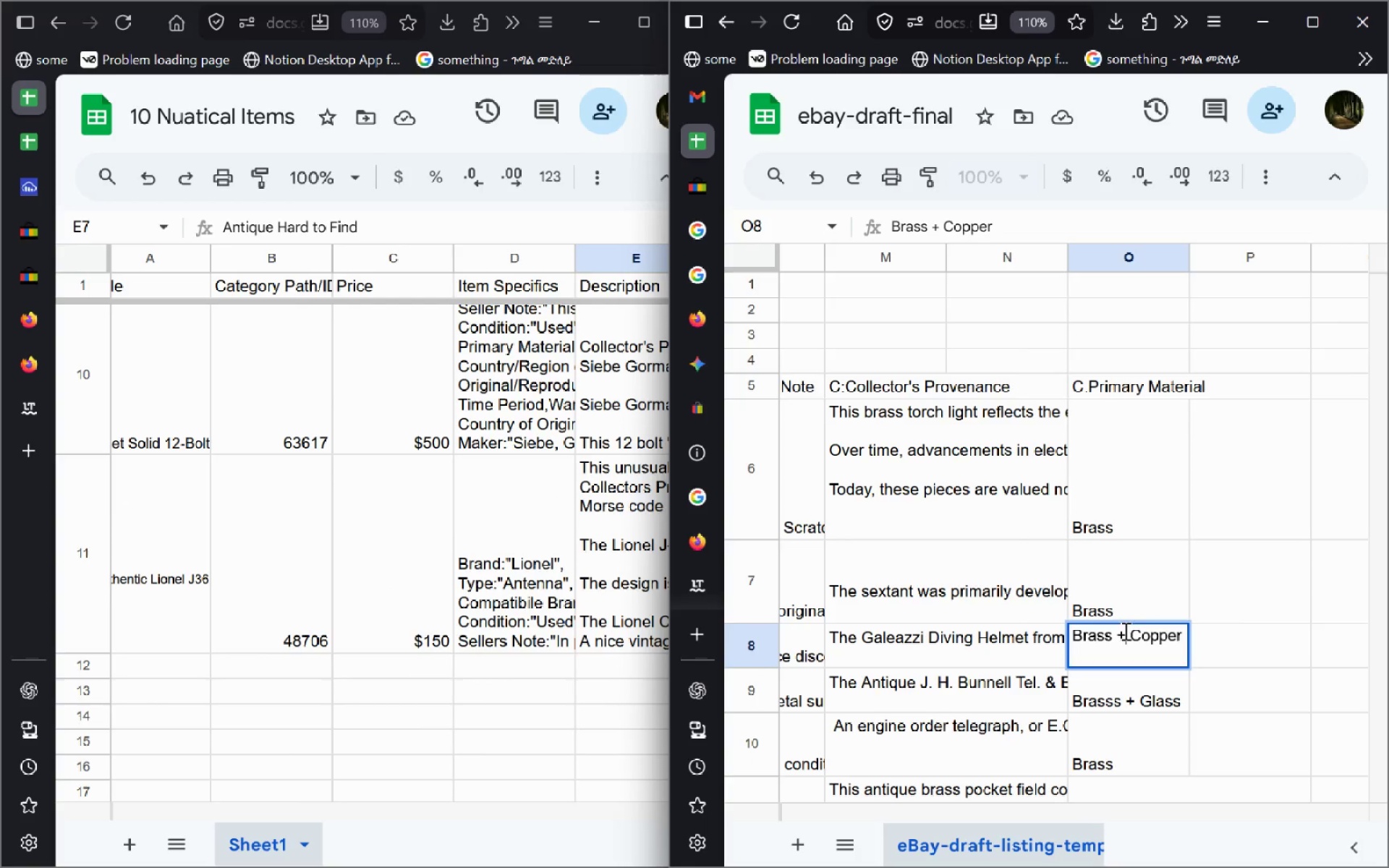 
key(Backspace)
 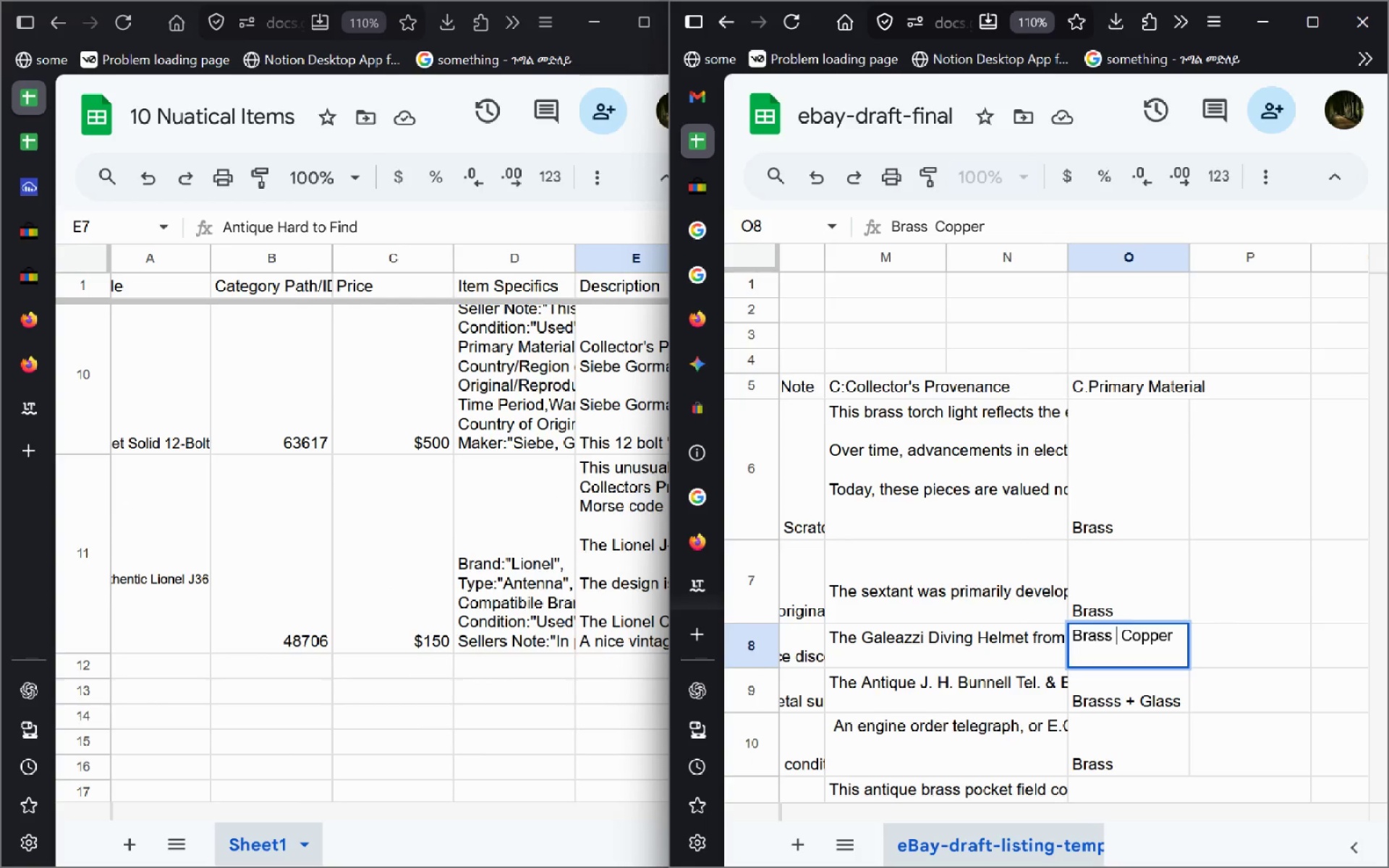 
key(Delete)
 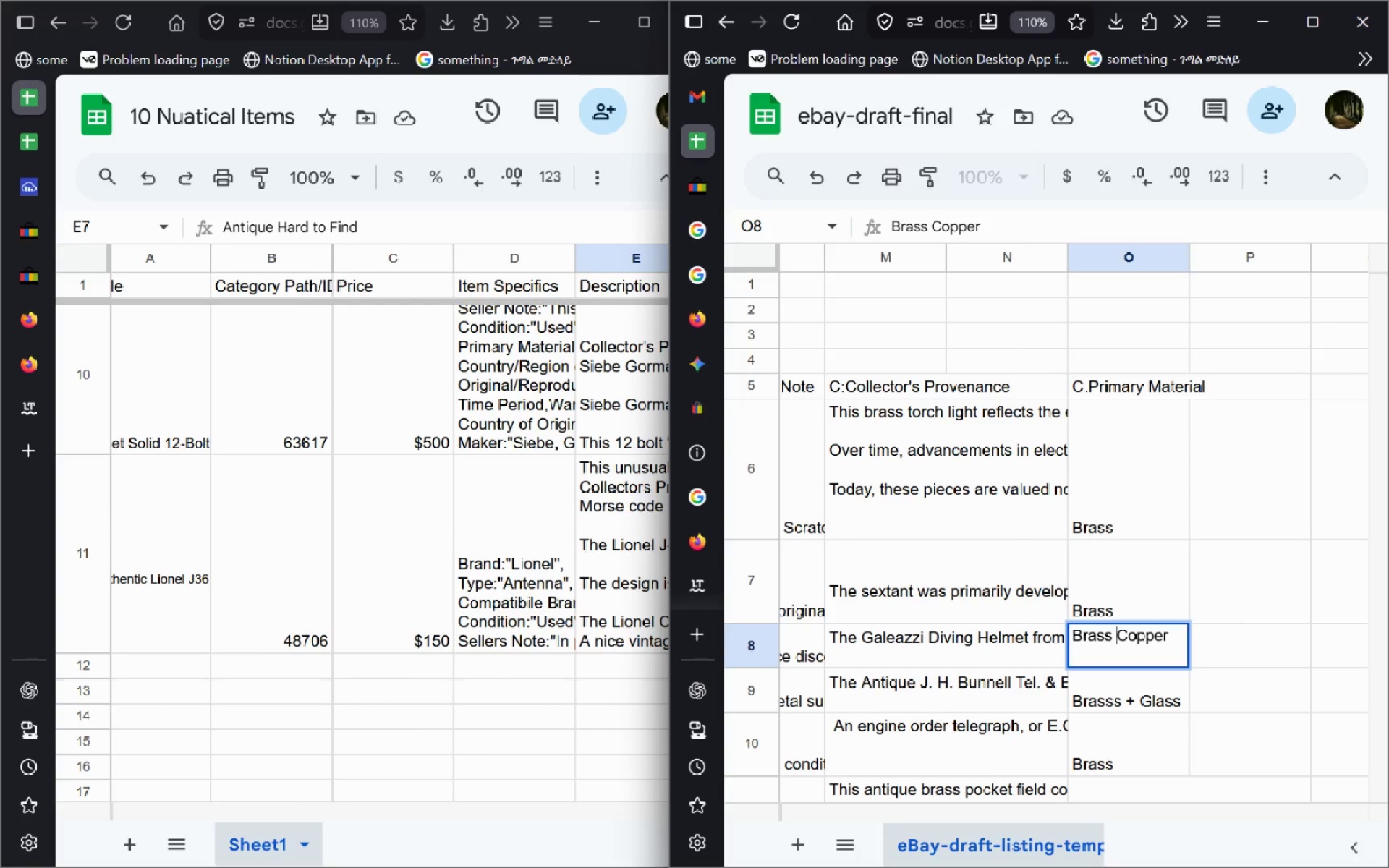 
key(Delete)
 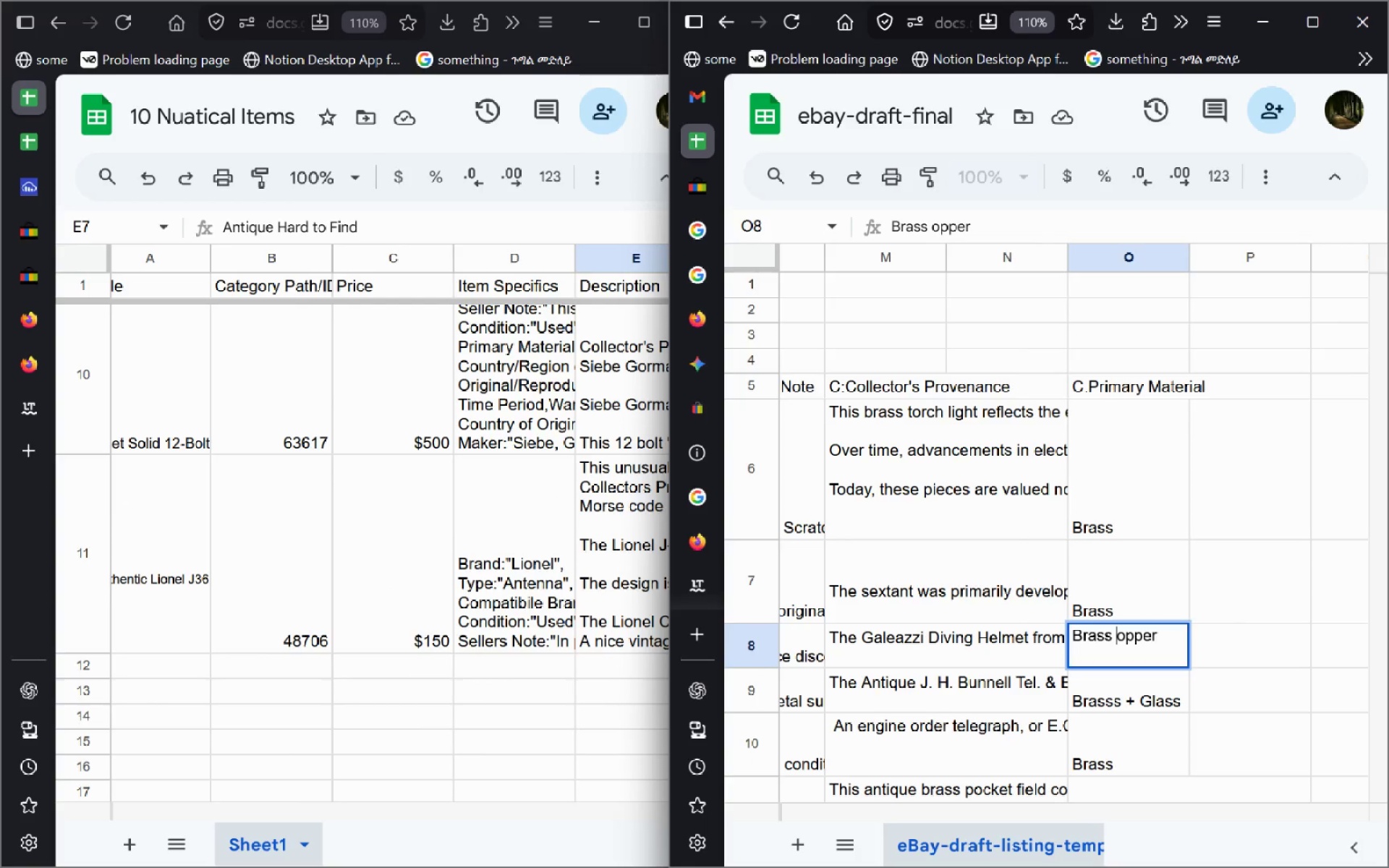 
key(Backspace)
 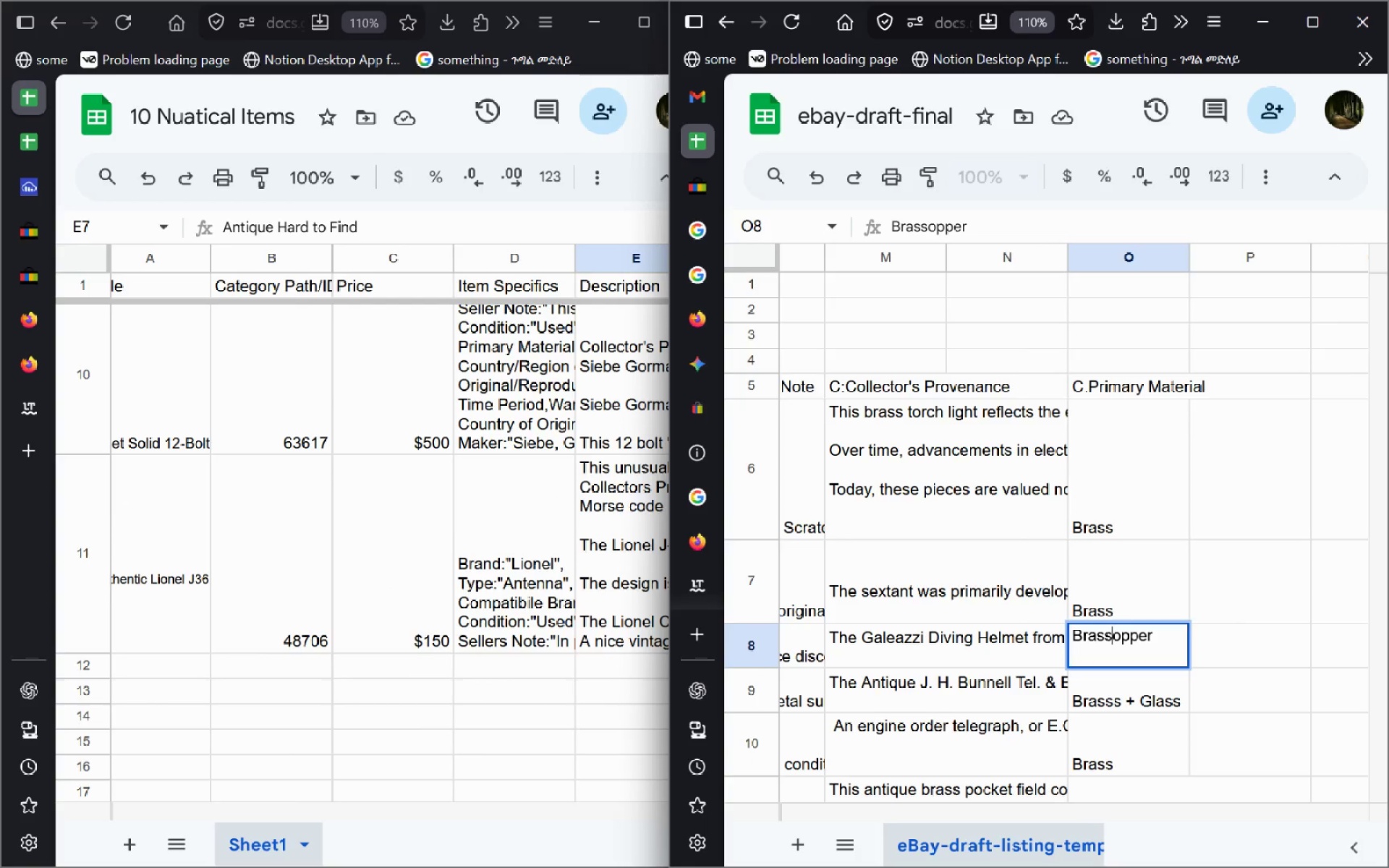 
key(Shift+Backslash)
 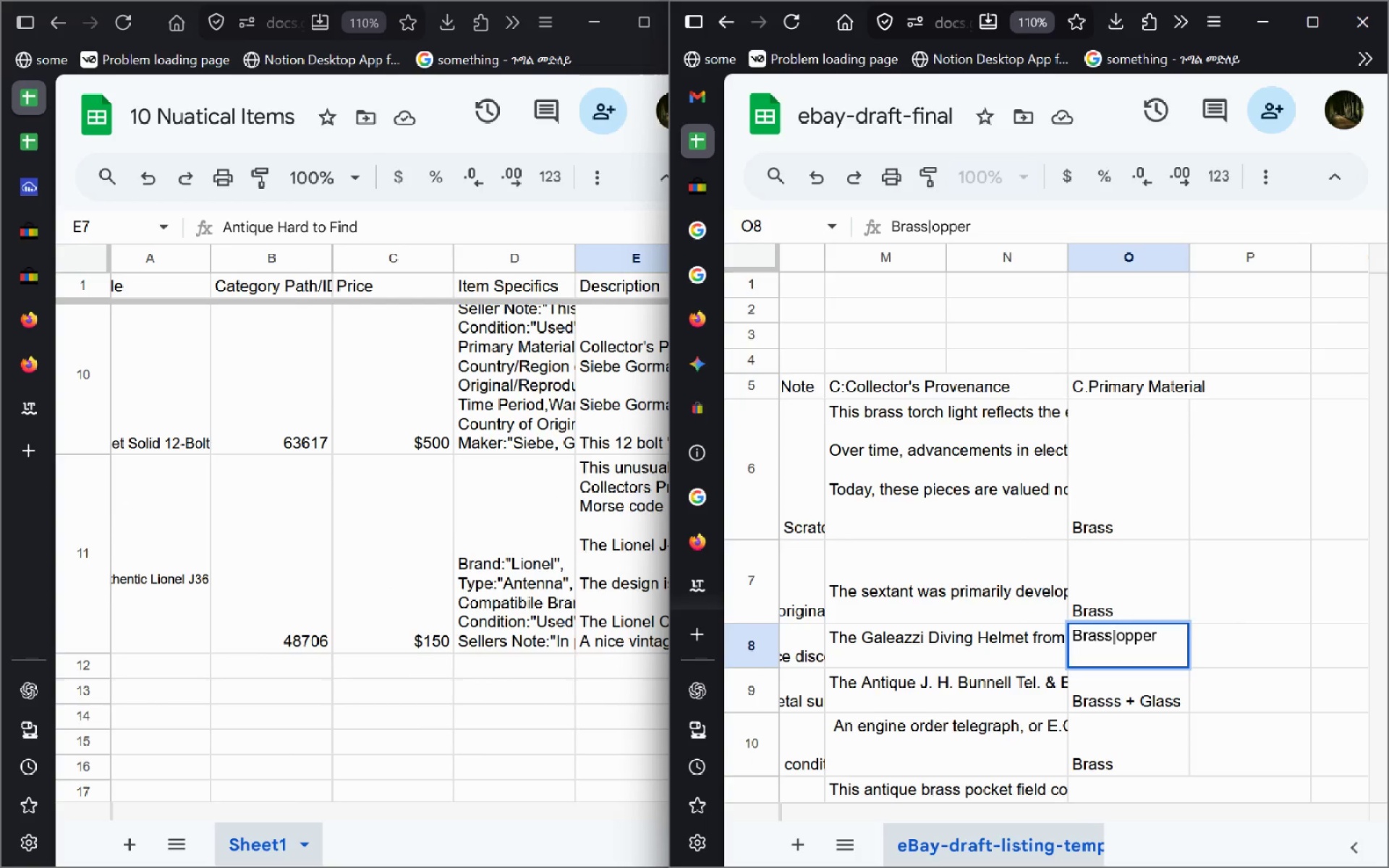 
key(Shift+ShiftLeft)
 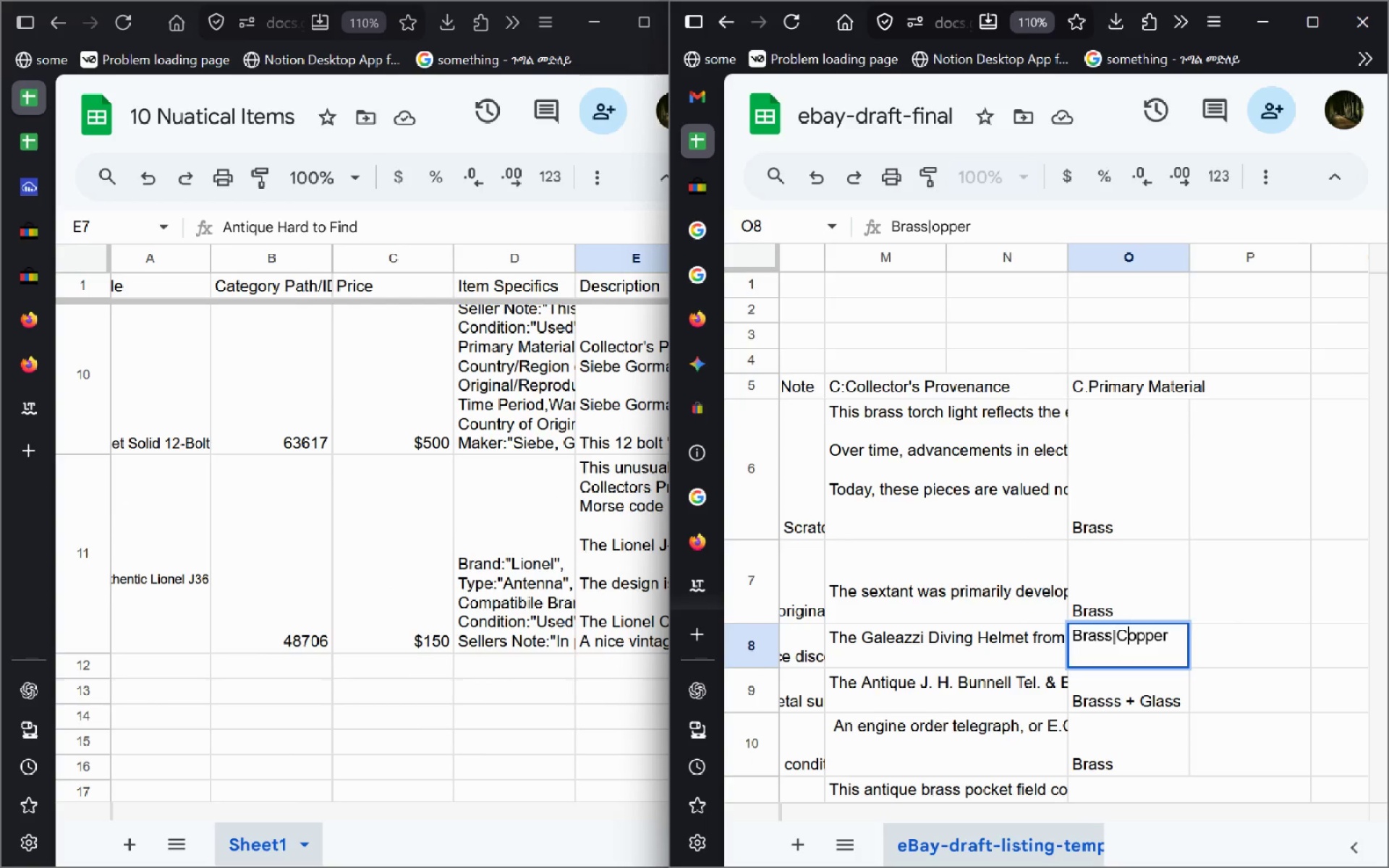 
key(Shift+C)
 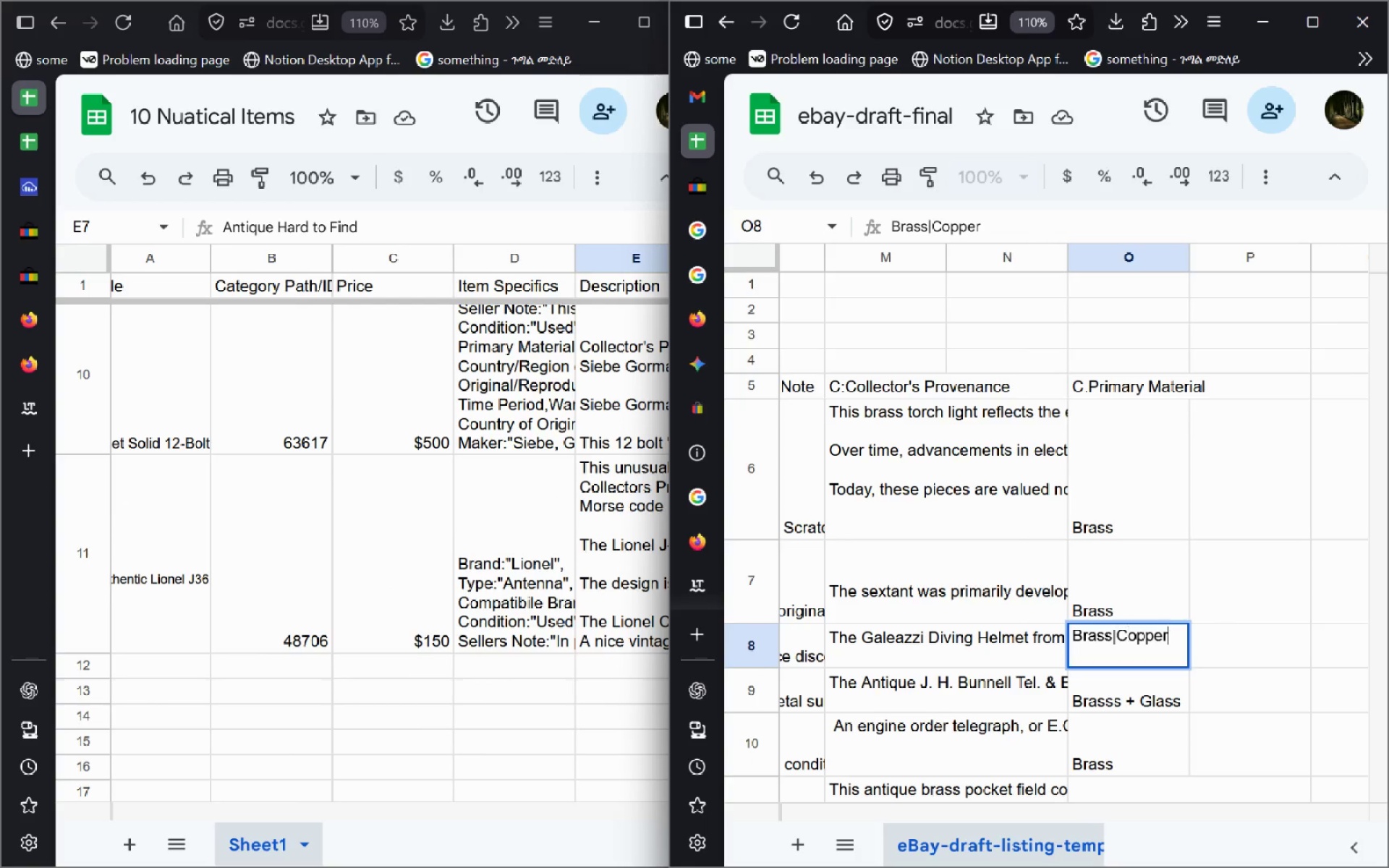 
key(ArrowDown)
 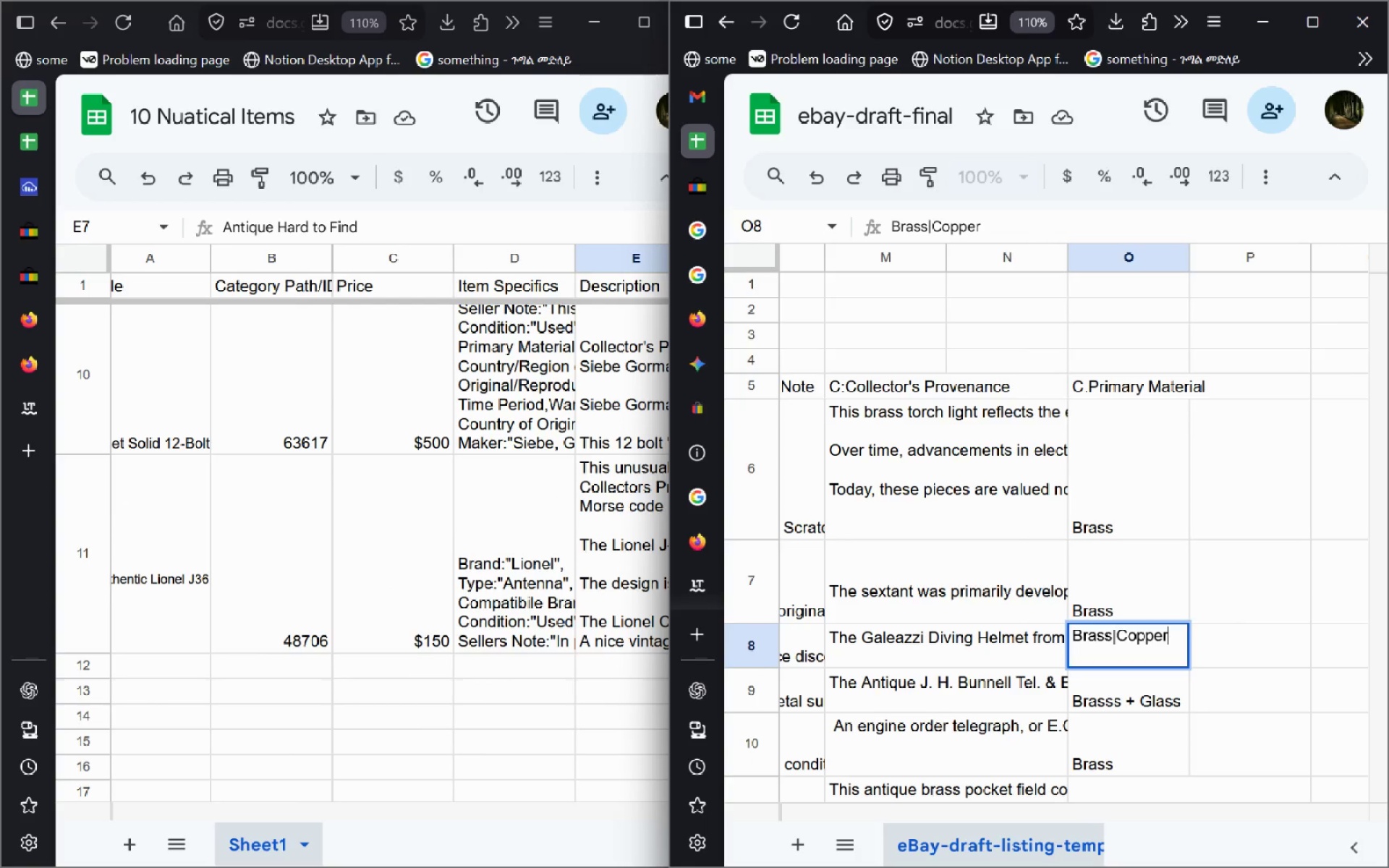 
key(Enter)
 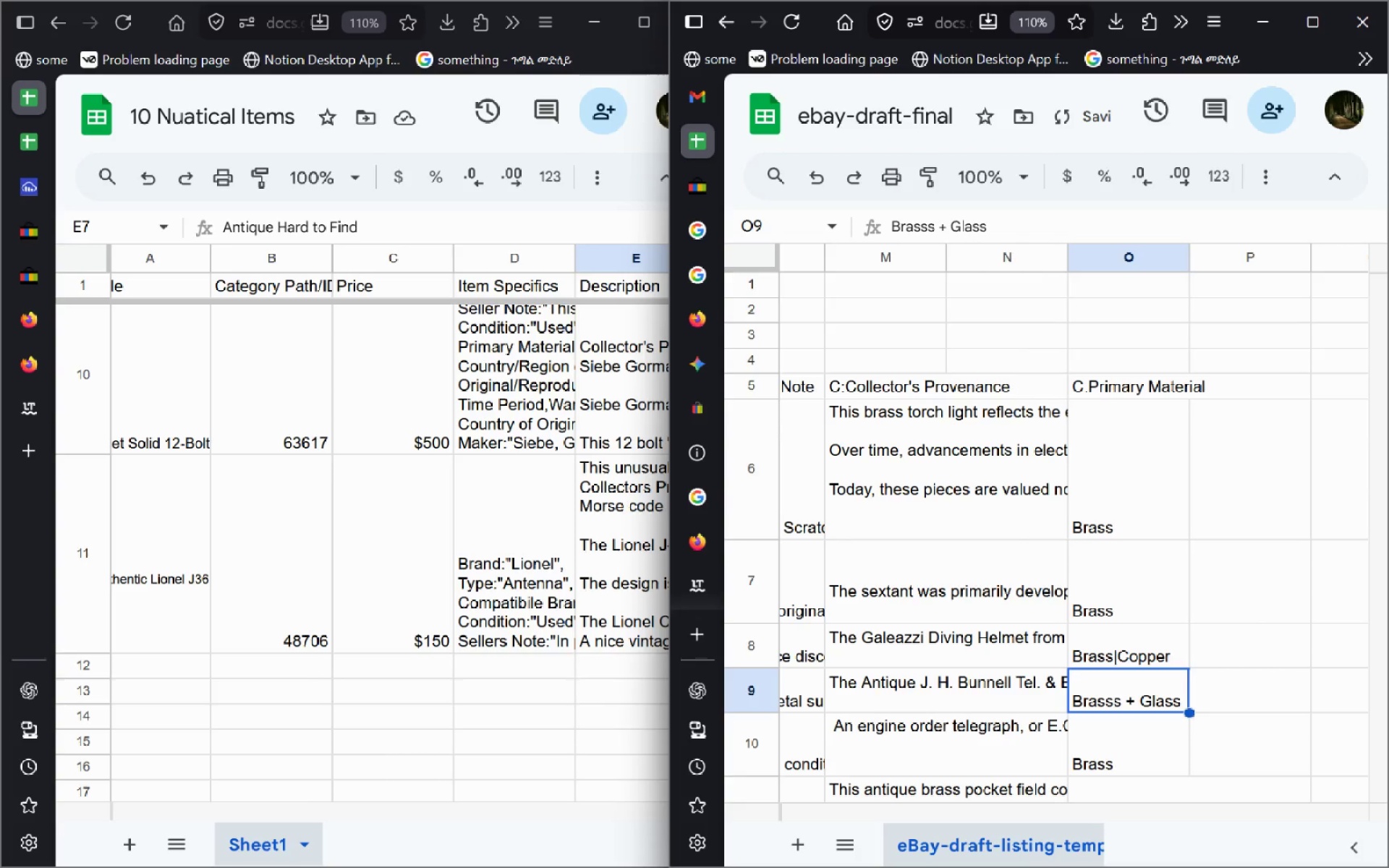 
key(Enter)
 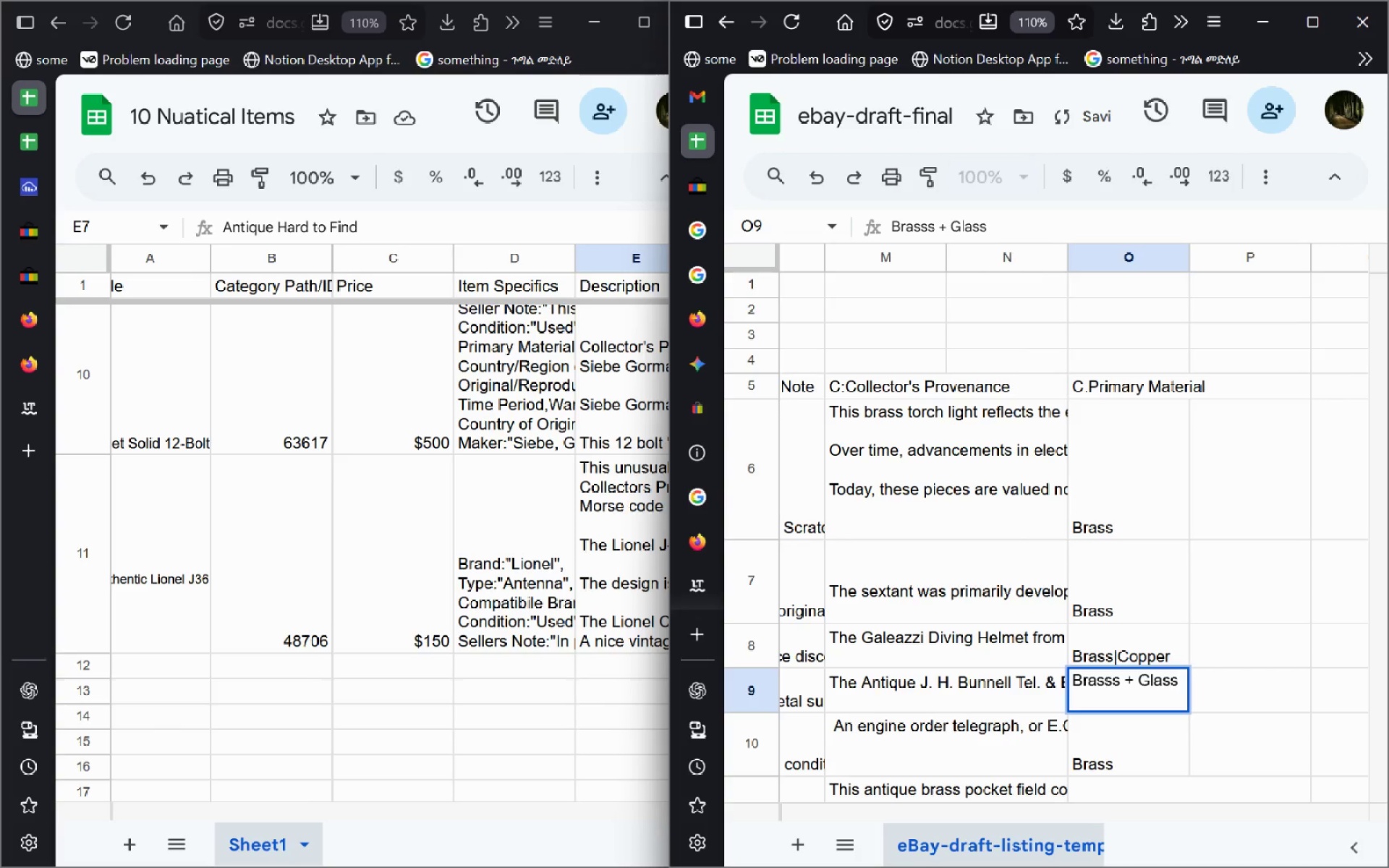 
key(Control+ArrowLeft)
 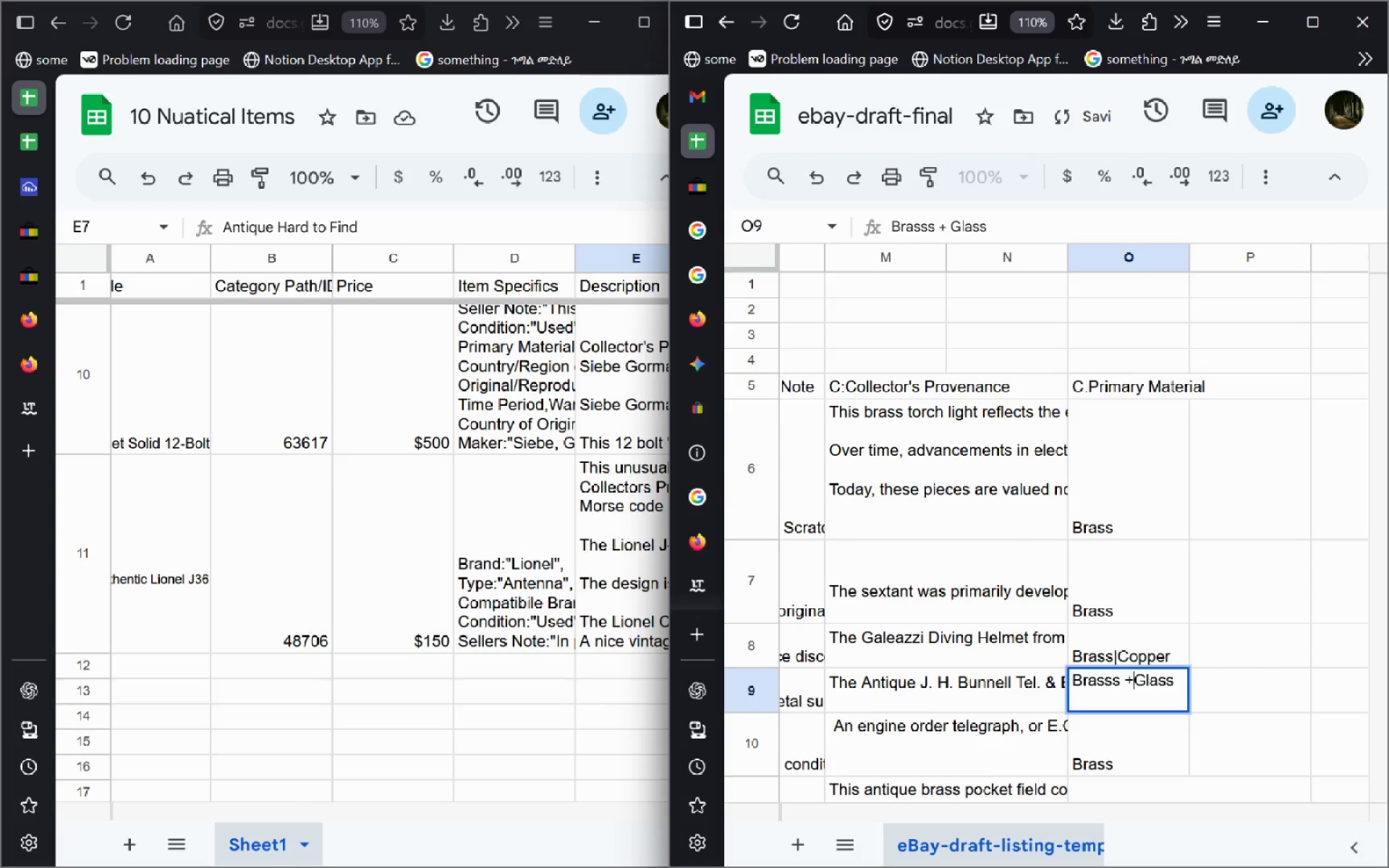 
key(Backspace)
 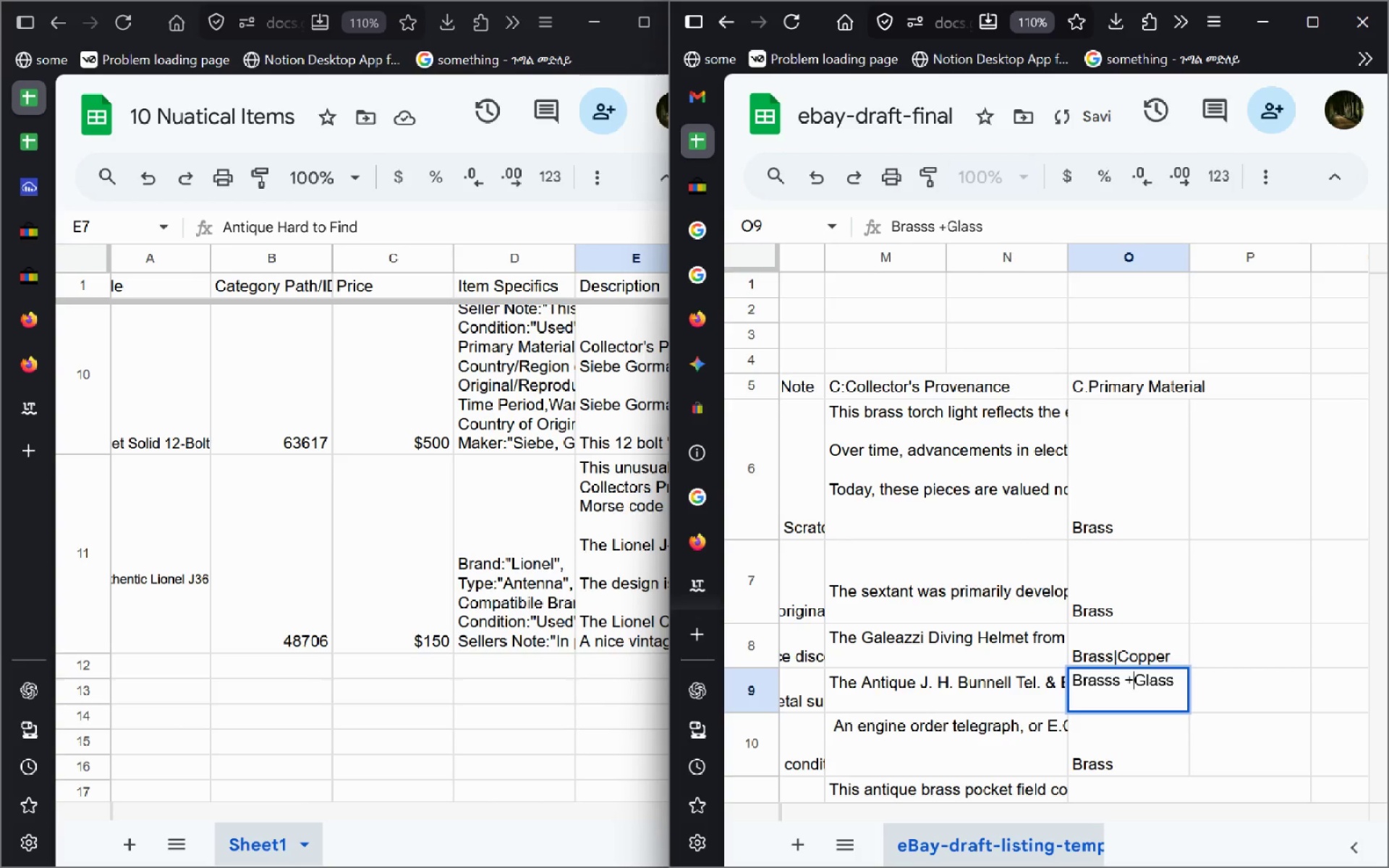 
key(Backspace)
 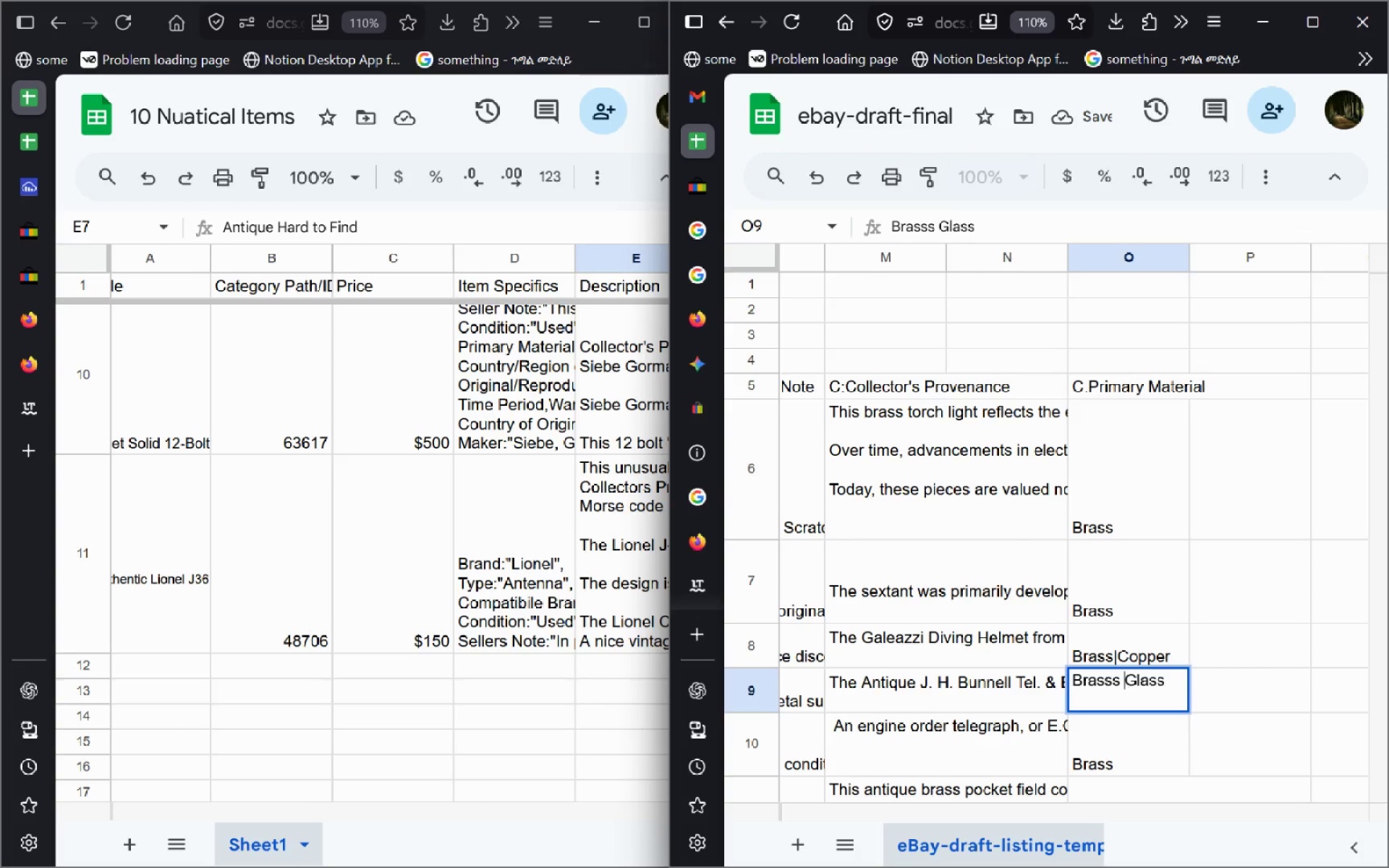 
key(Backspace)
 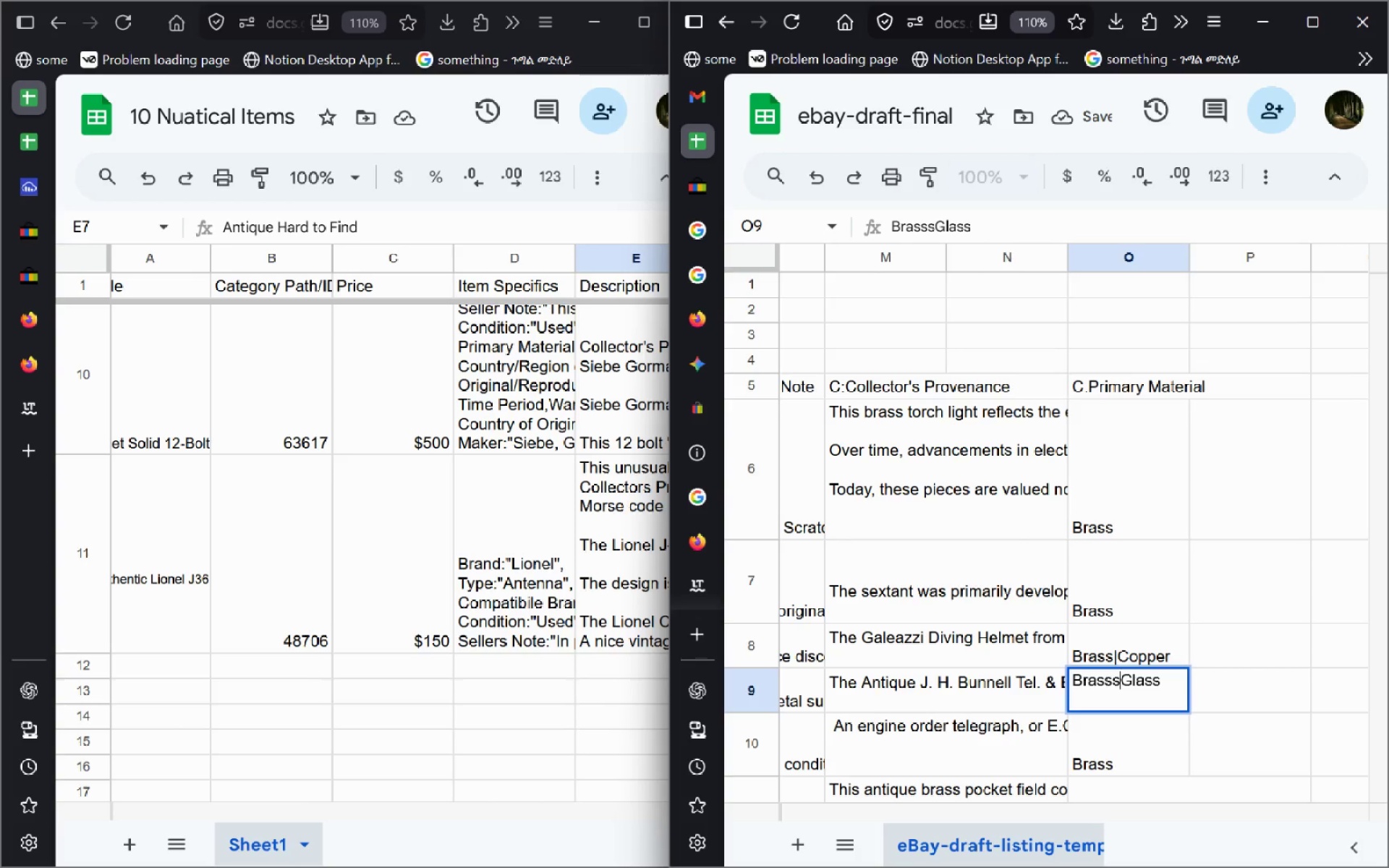 
key(Shift+ShiftLeft)
 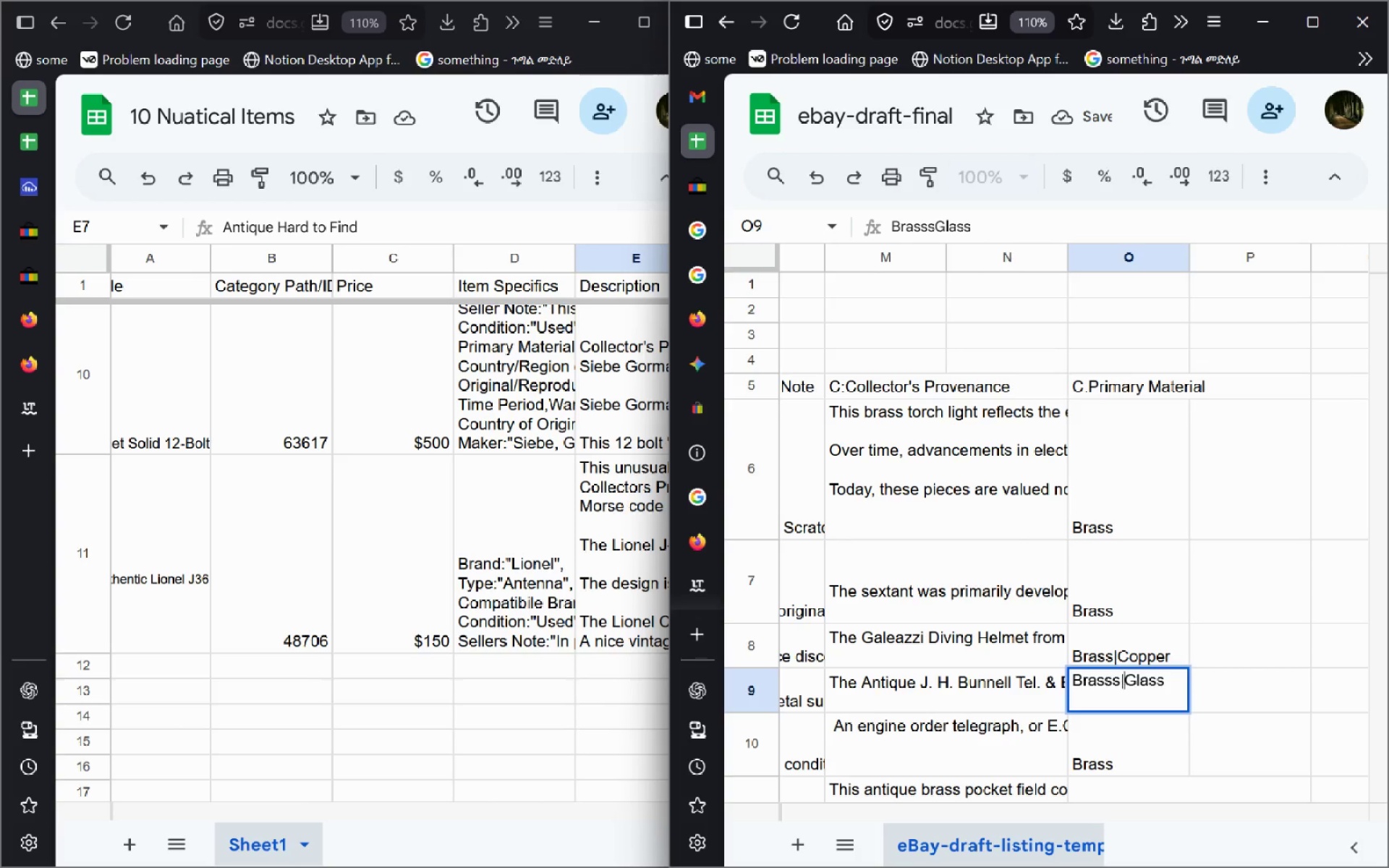 
key(Shift+Backslash)
 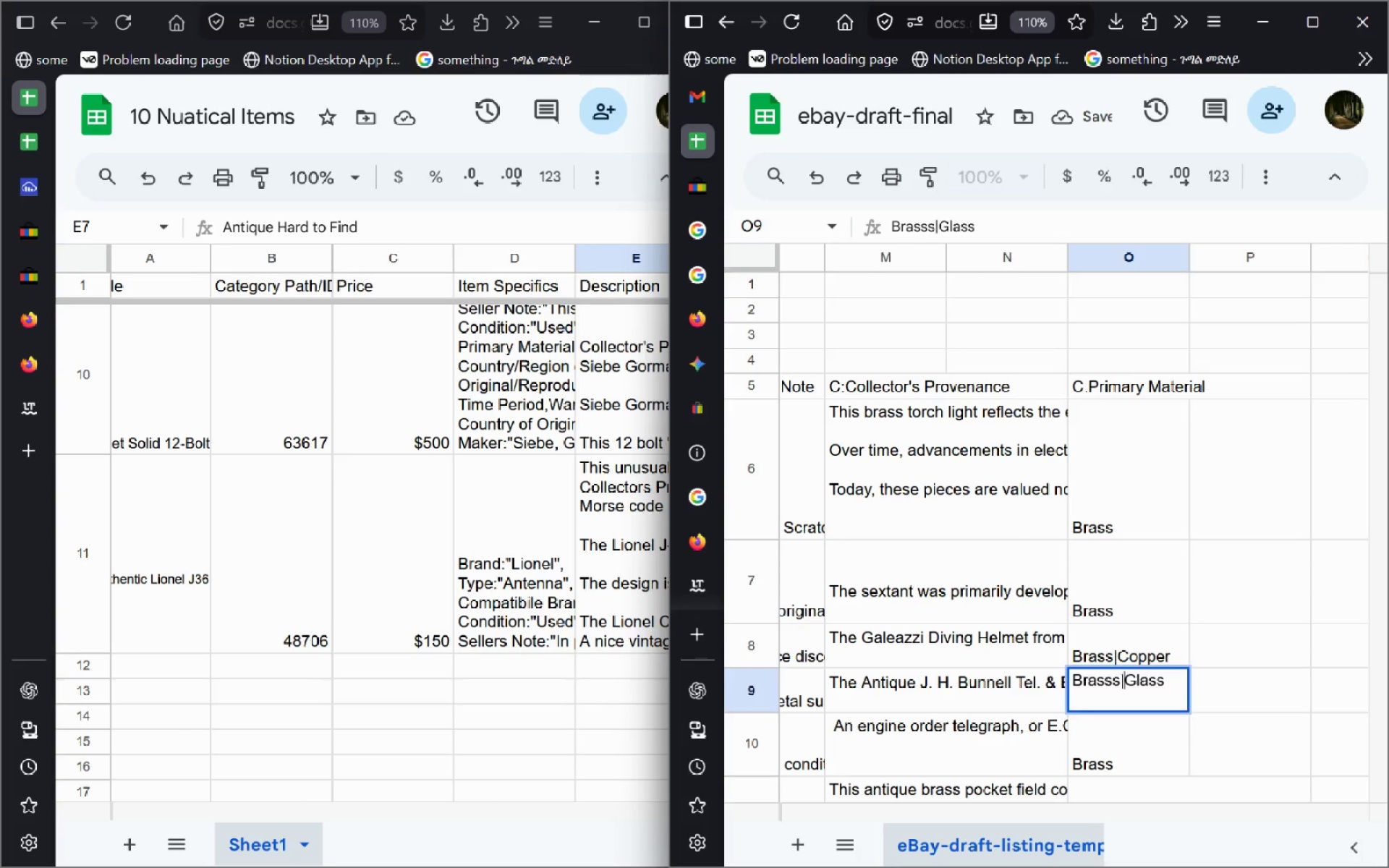 
key(Enter)
 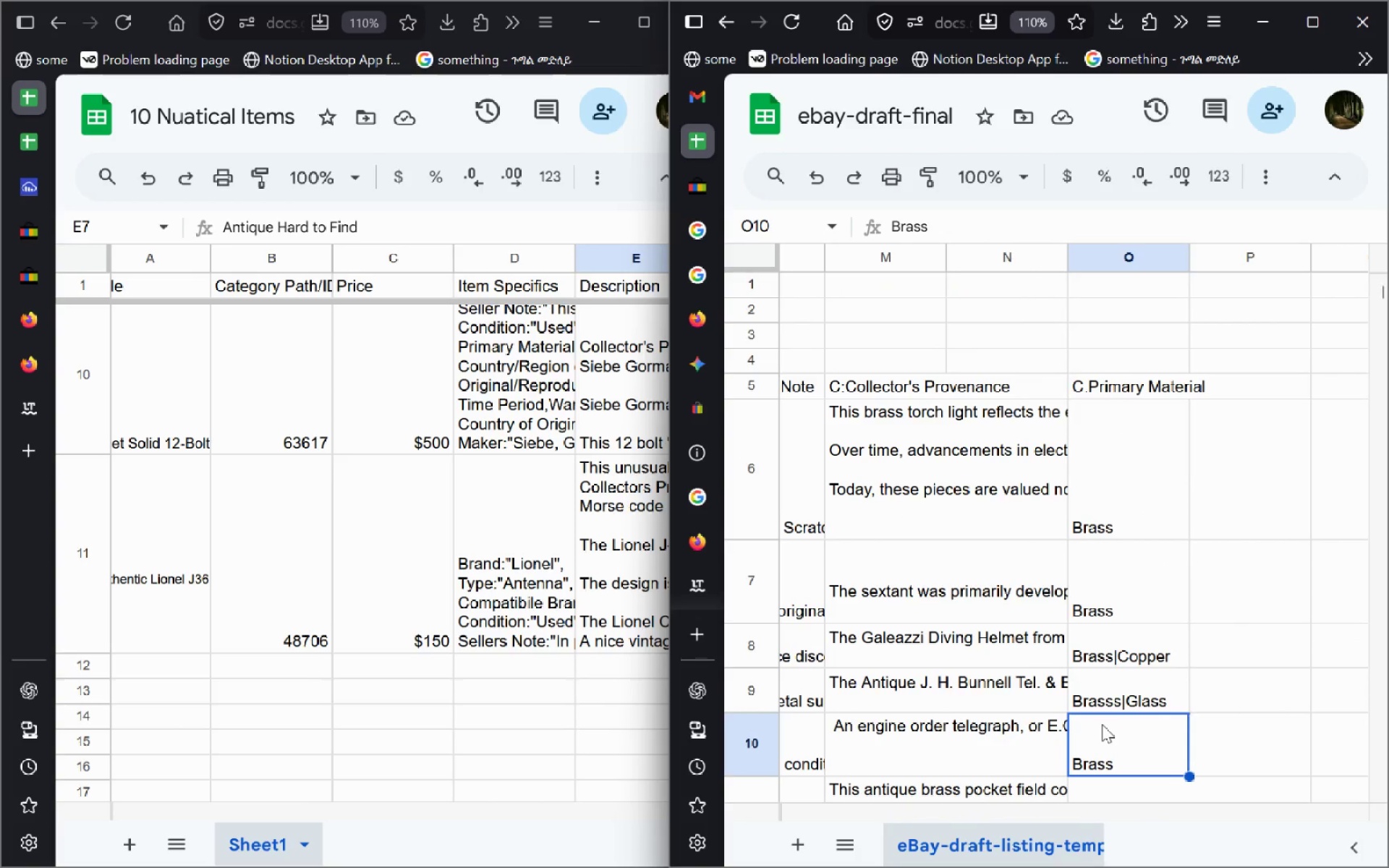 
wait(10.95)
 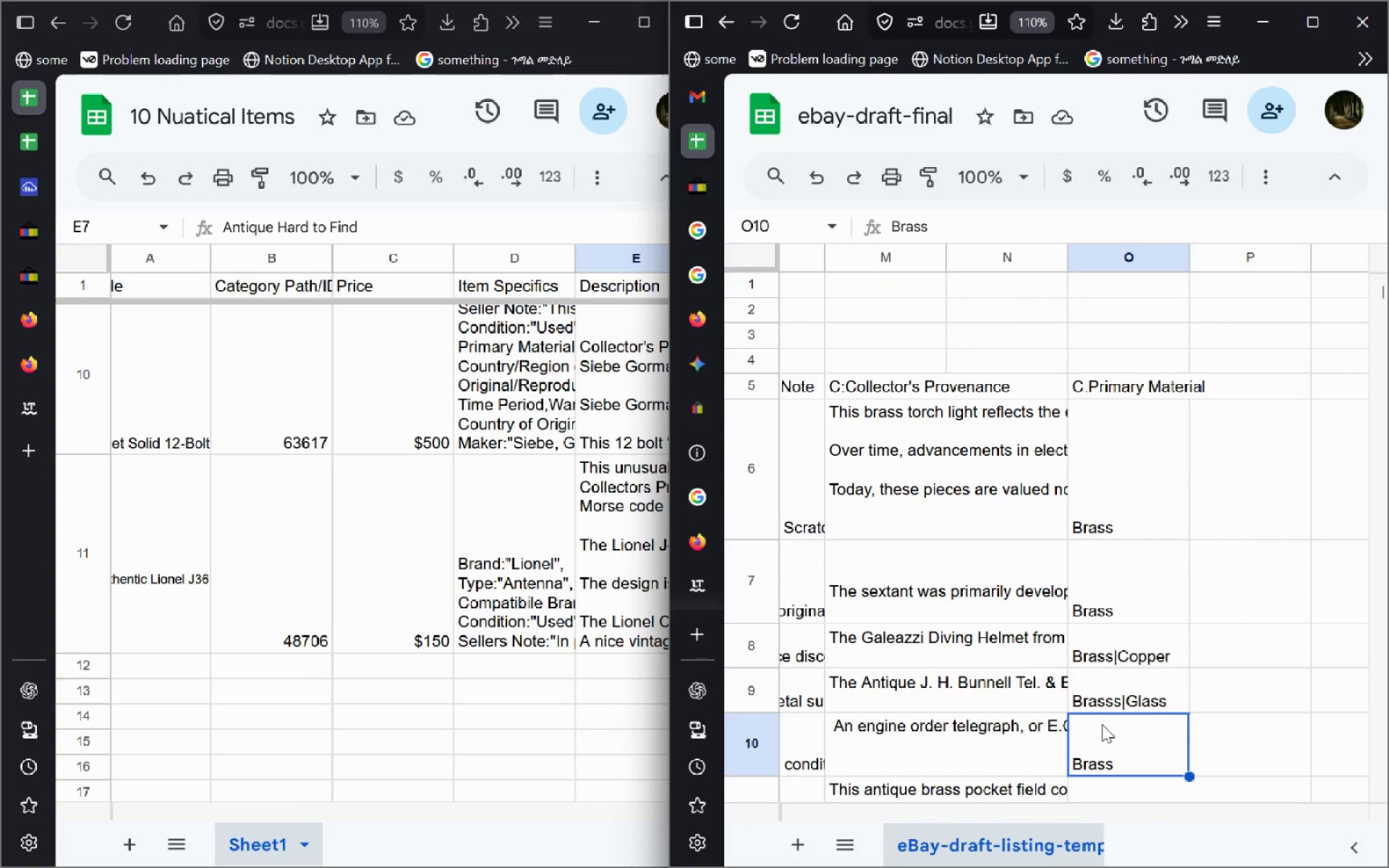 
left_click([708, 583])
 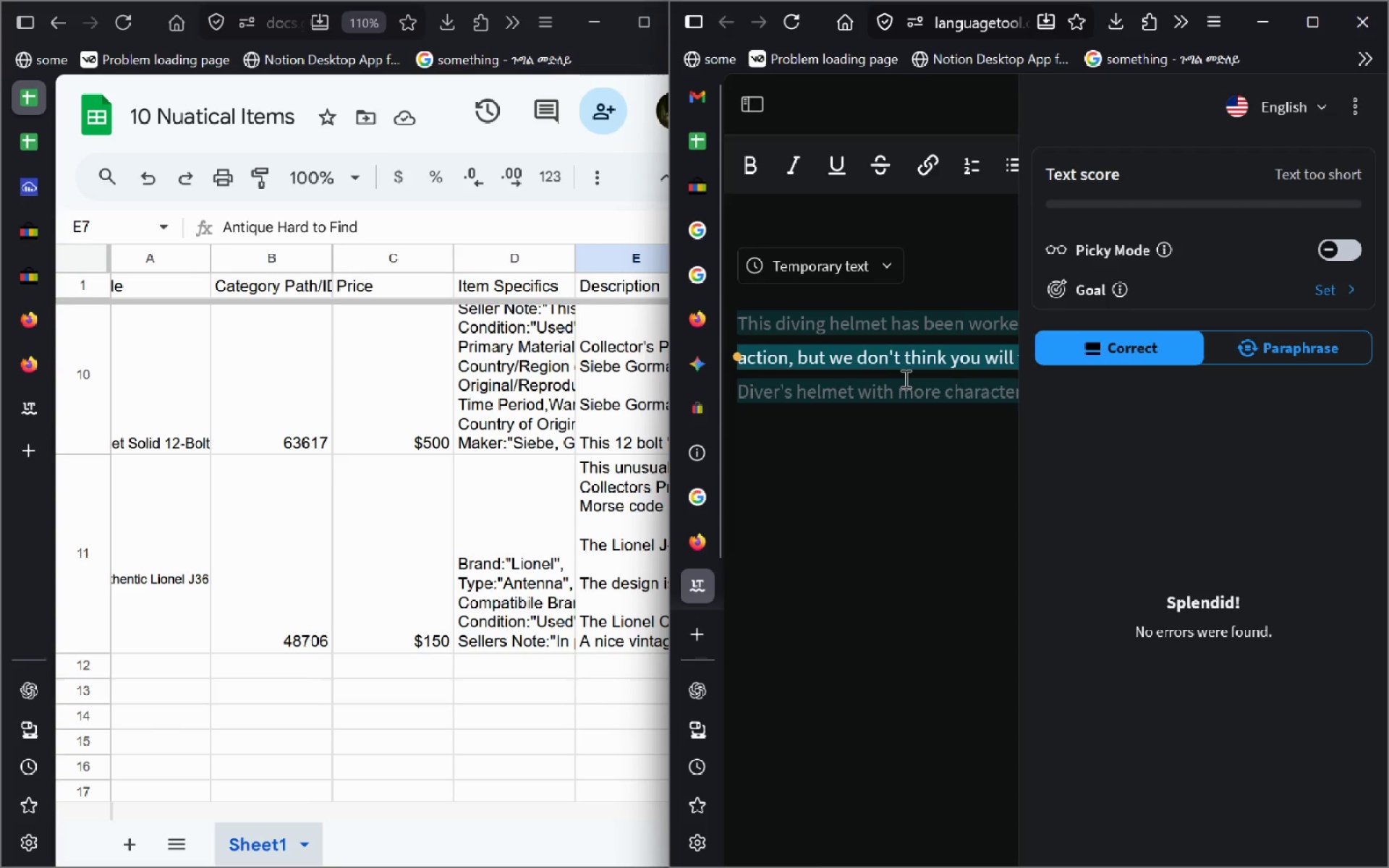 
left_click([904, 378])
 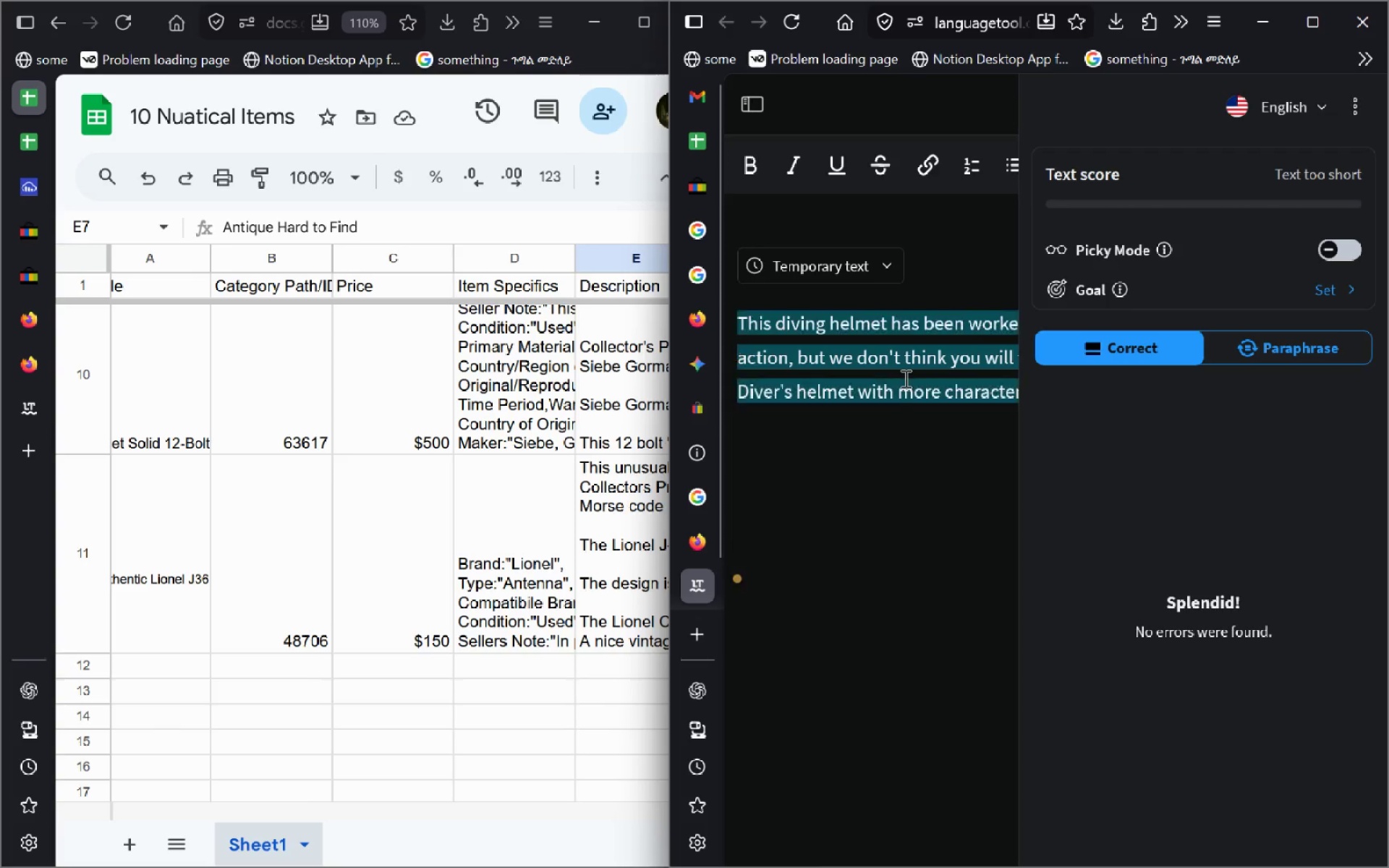 
key(Control+A)
 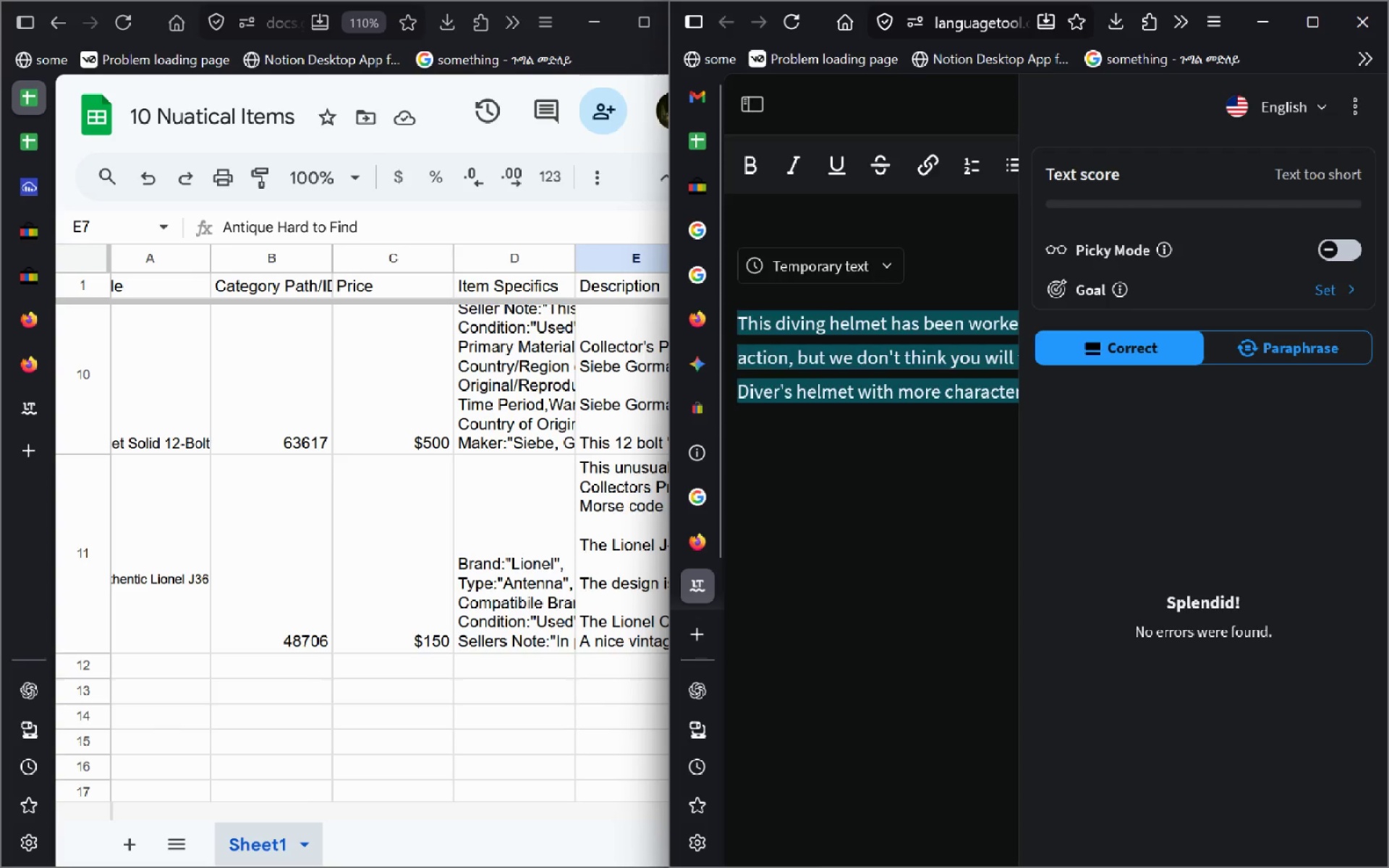 
key(Backspace)
 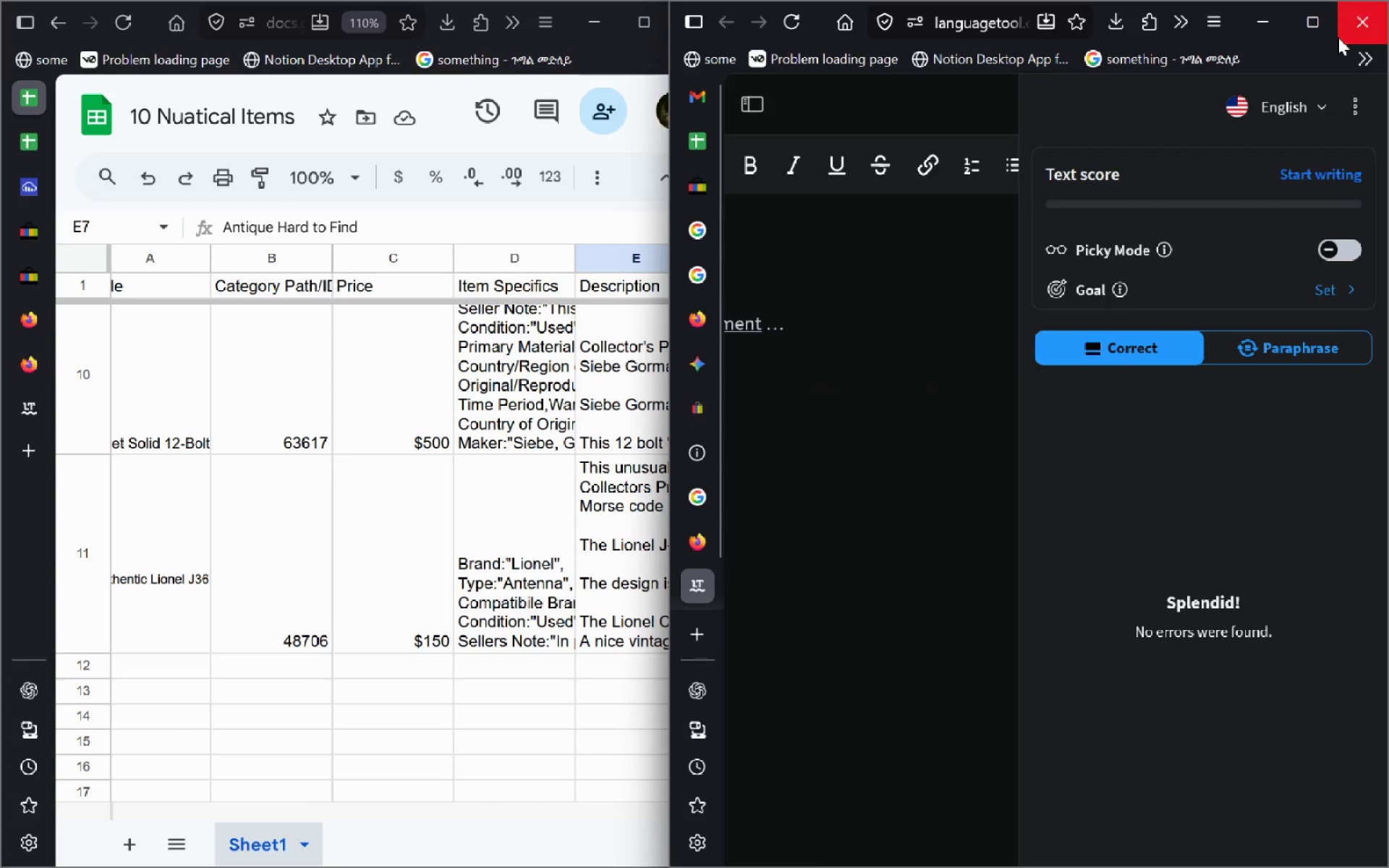 
left_click([1314, 33])
 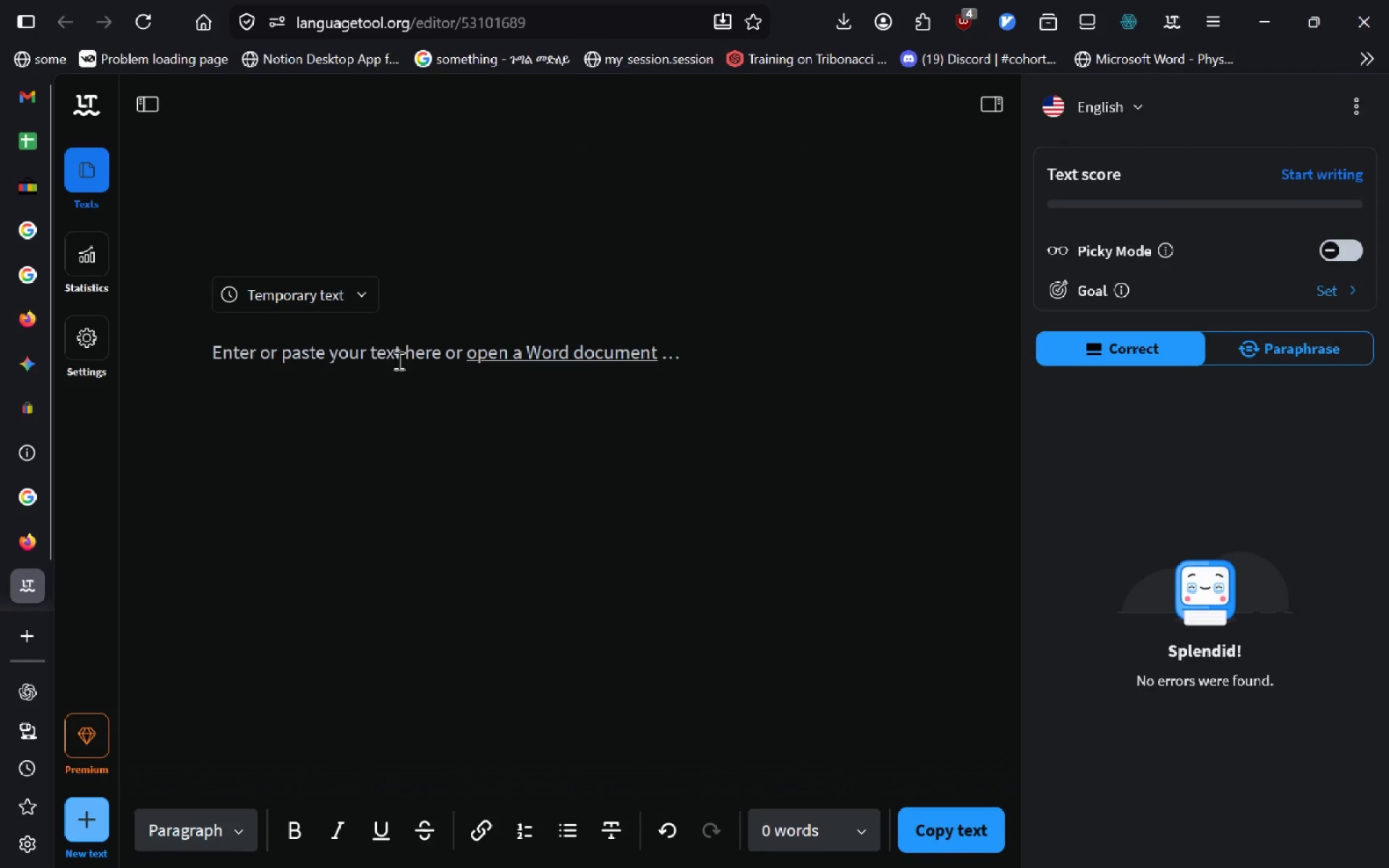 
left_click([375, 367])
 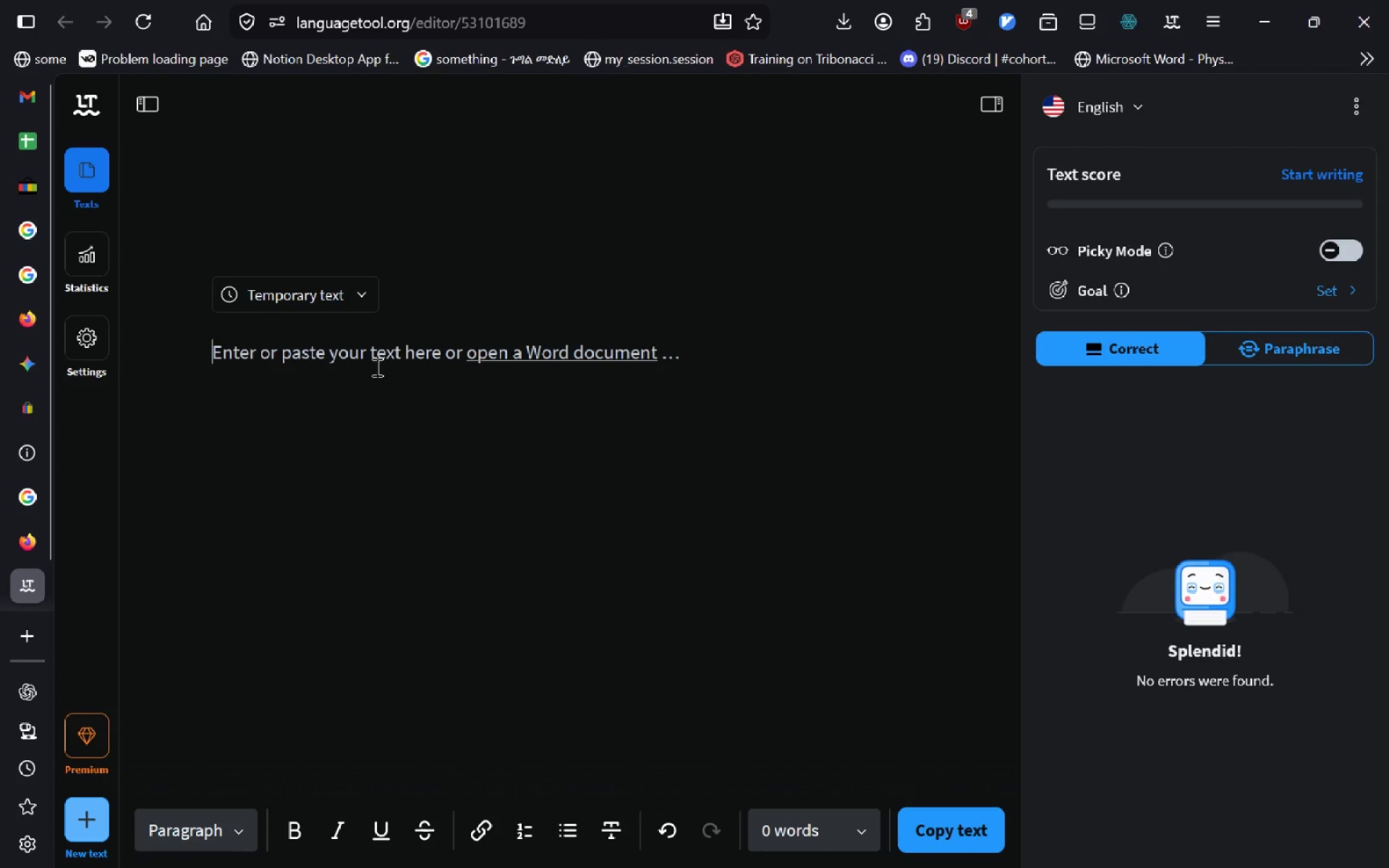 
type(In this session I checked my )
 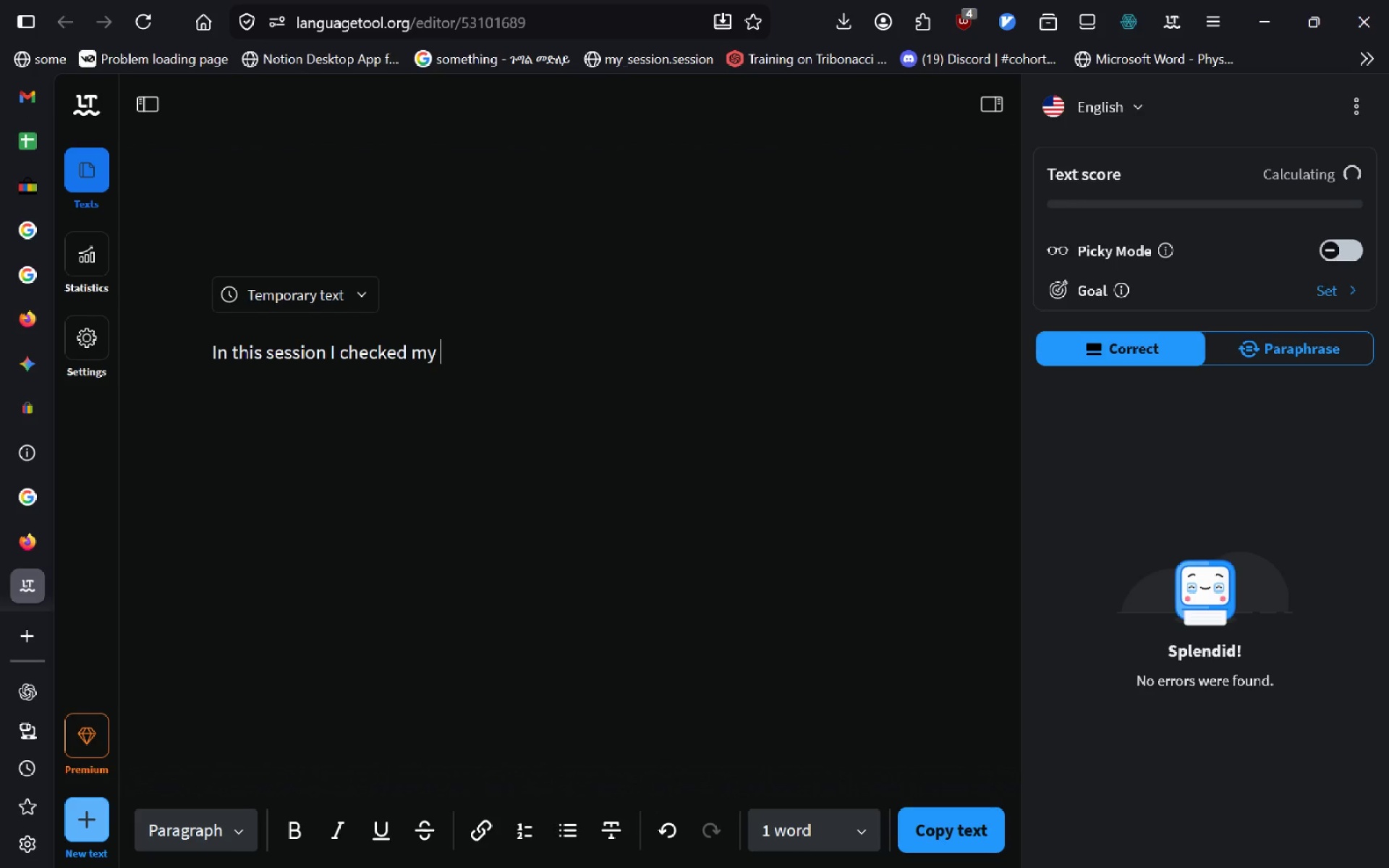 
key(Control+Backspace)
 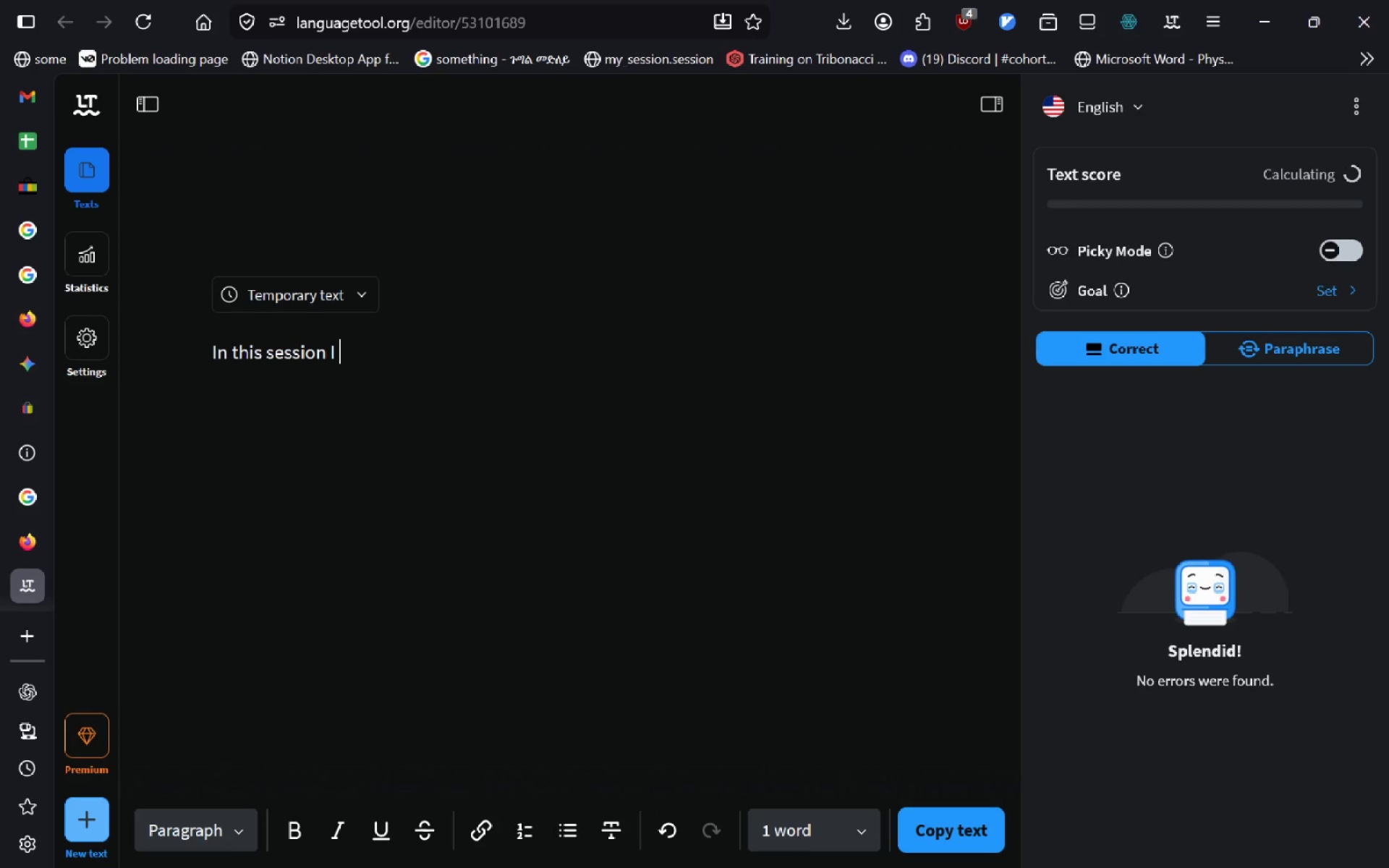 
key(Control+Backspace)
 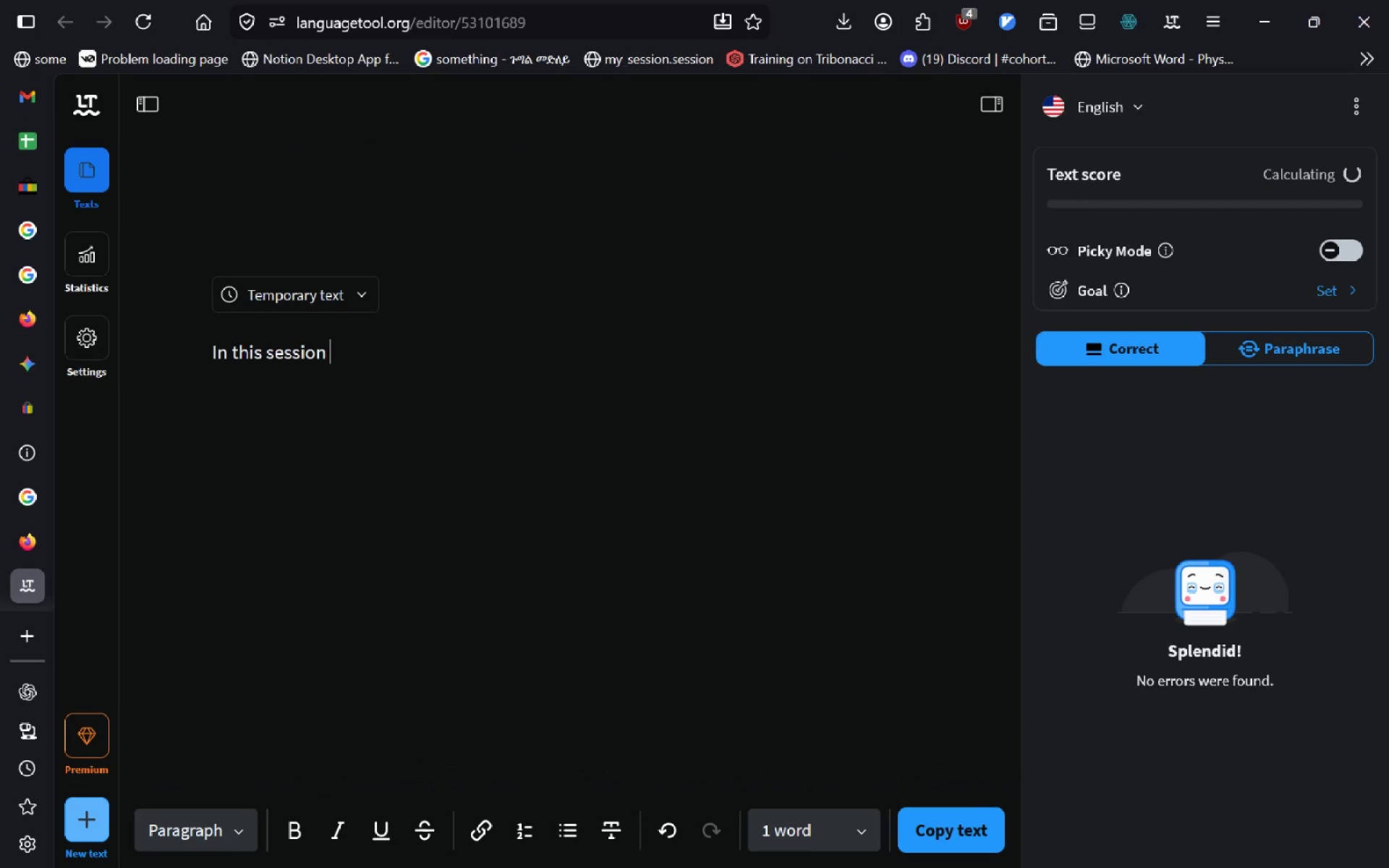 
key(Control+Backspace)
 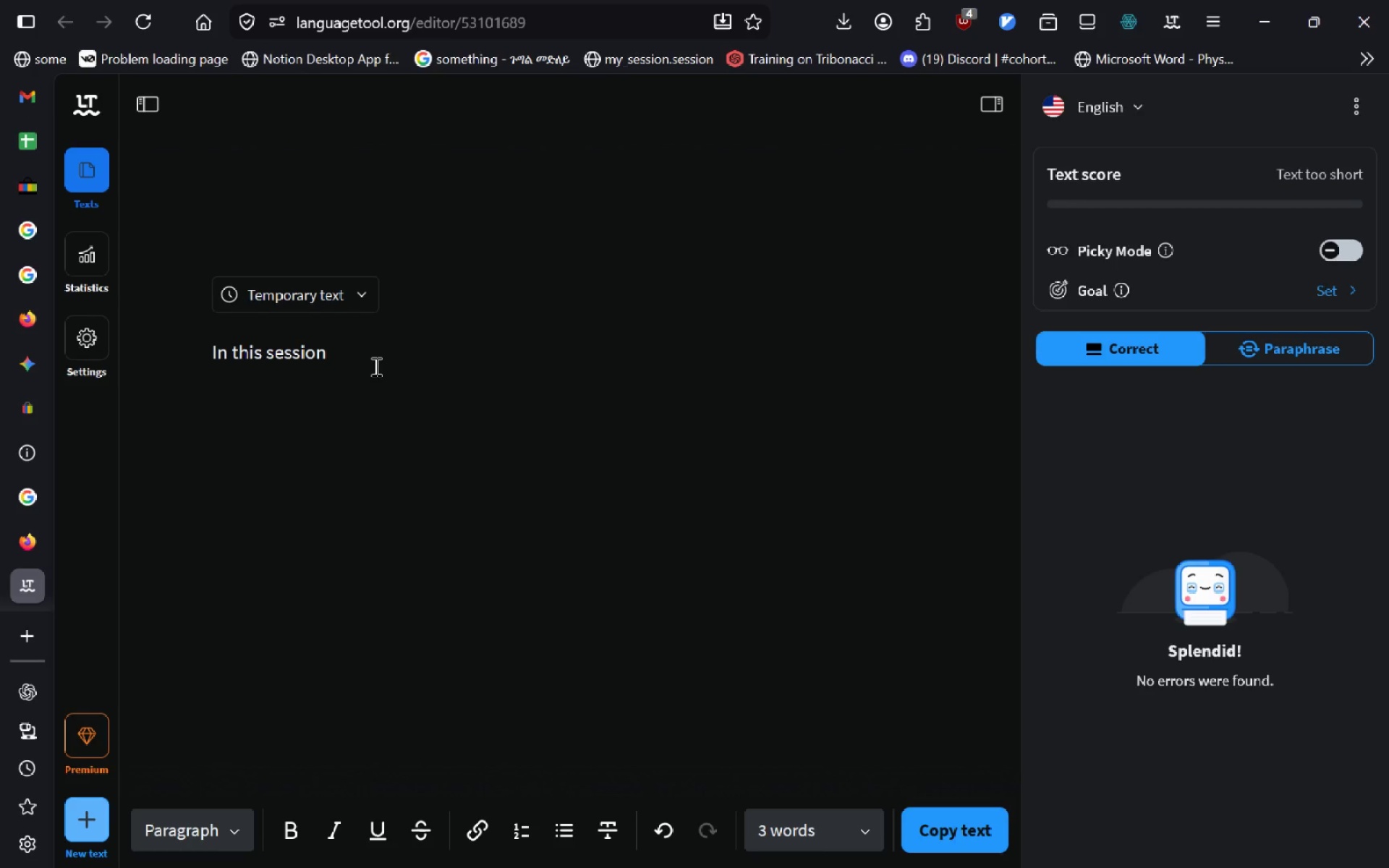 
key(Control+Backspace)
 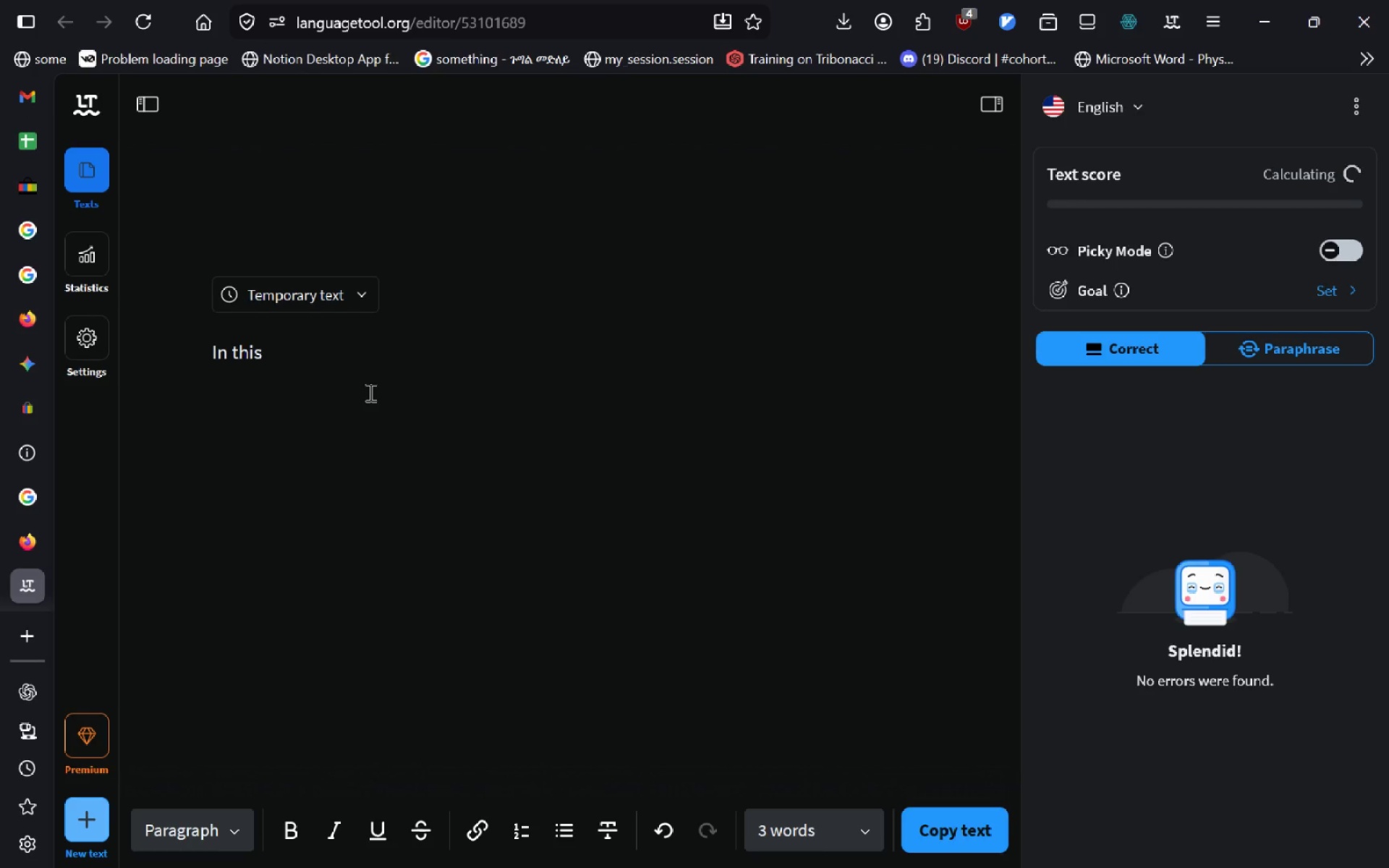 
type(session I uploaded my item)
 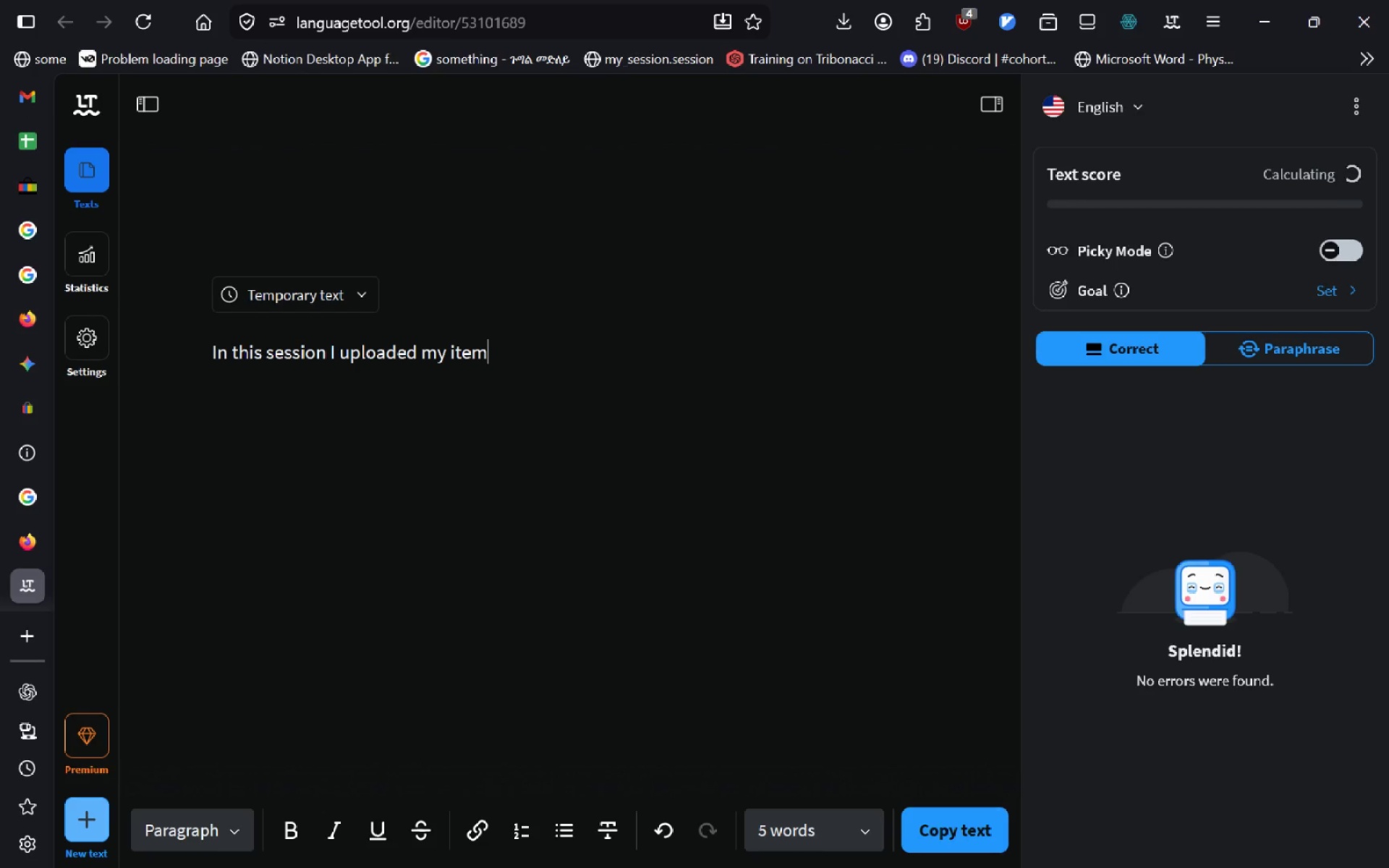 
key(Control+Backspace)
 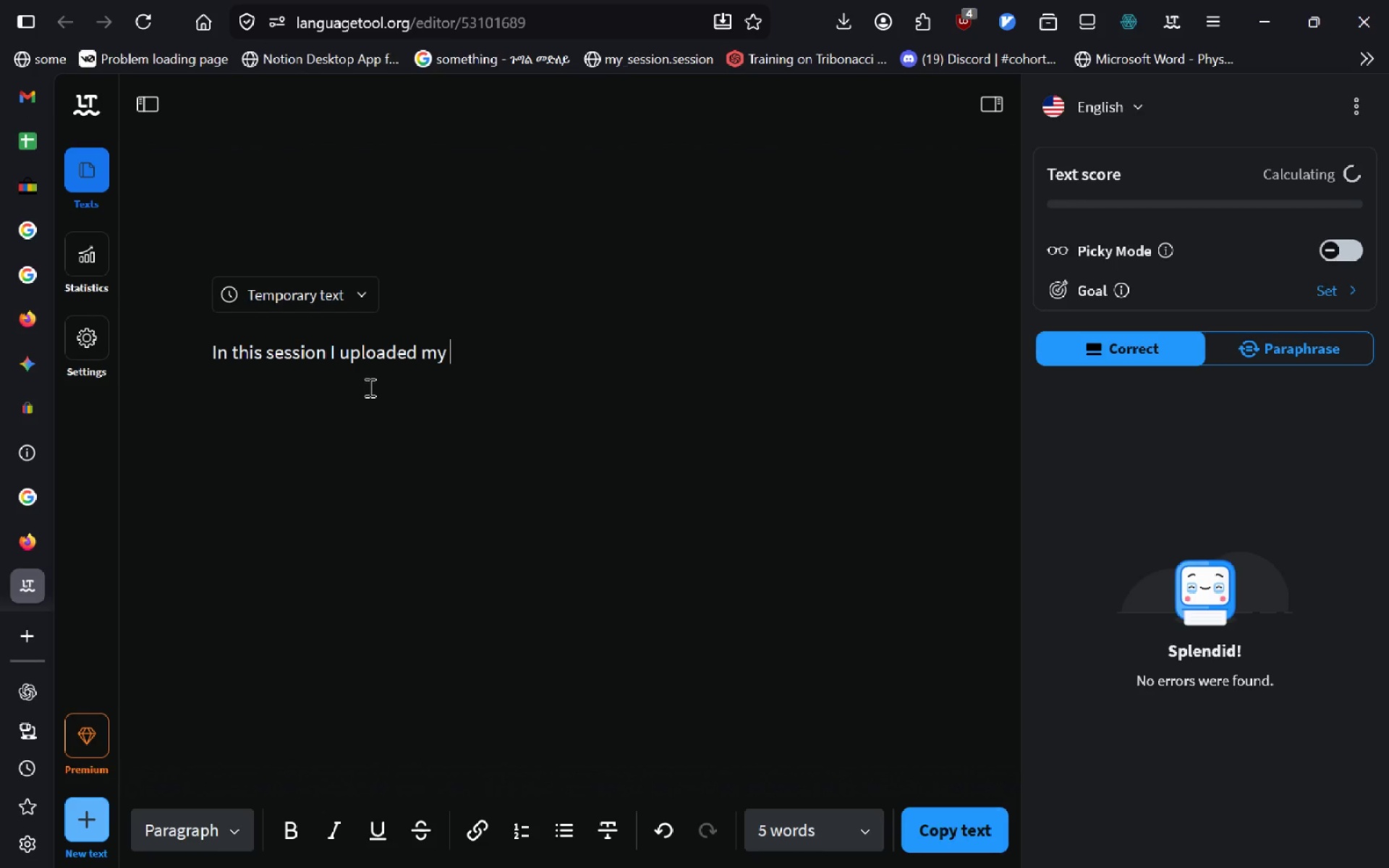 
key(Control+Backspace)
 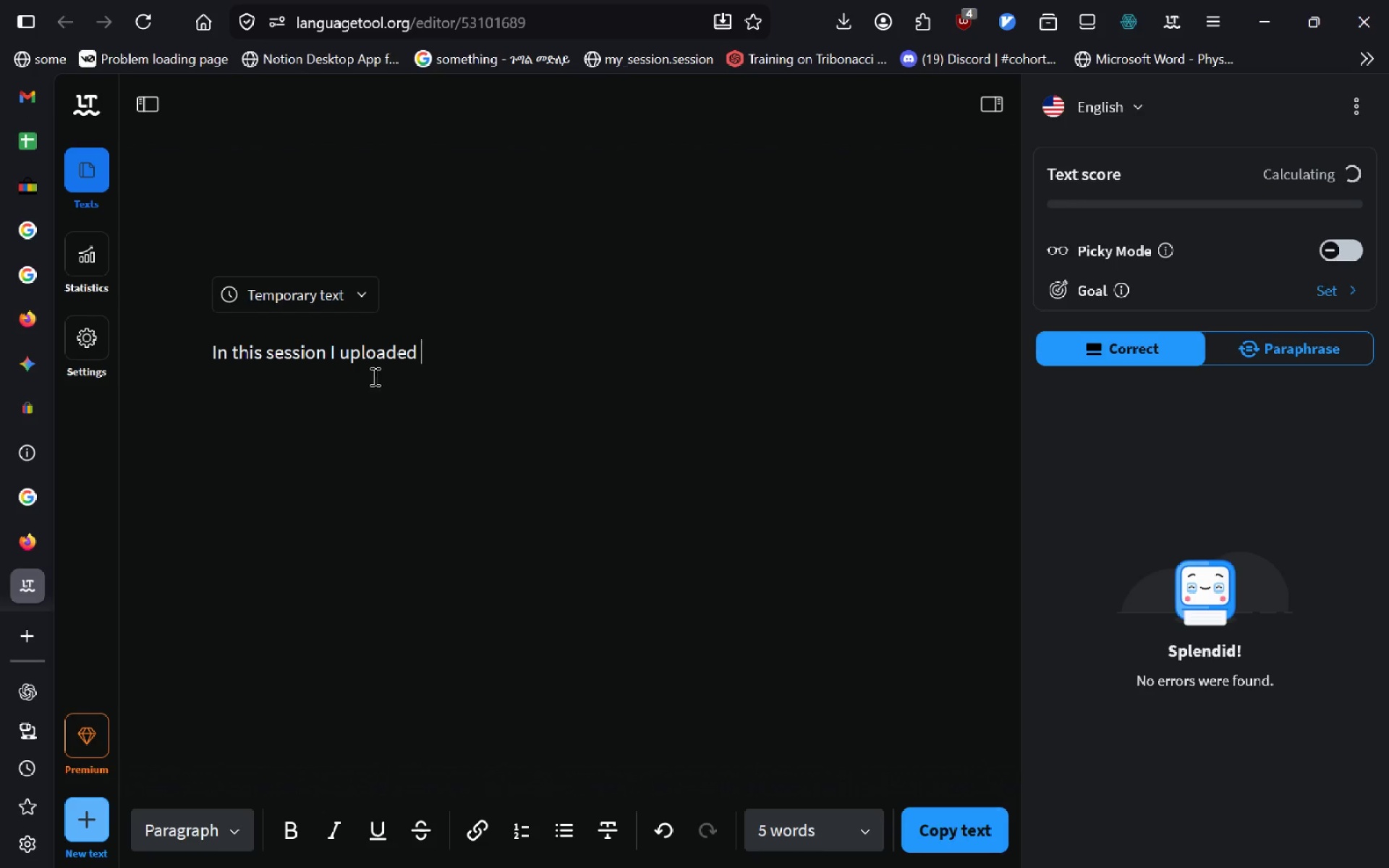 
type(all )
 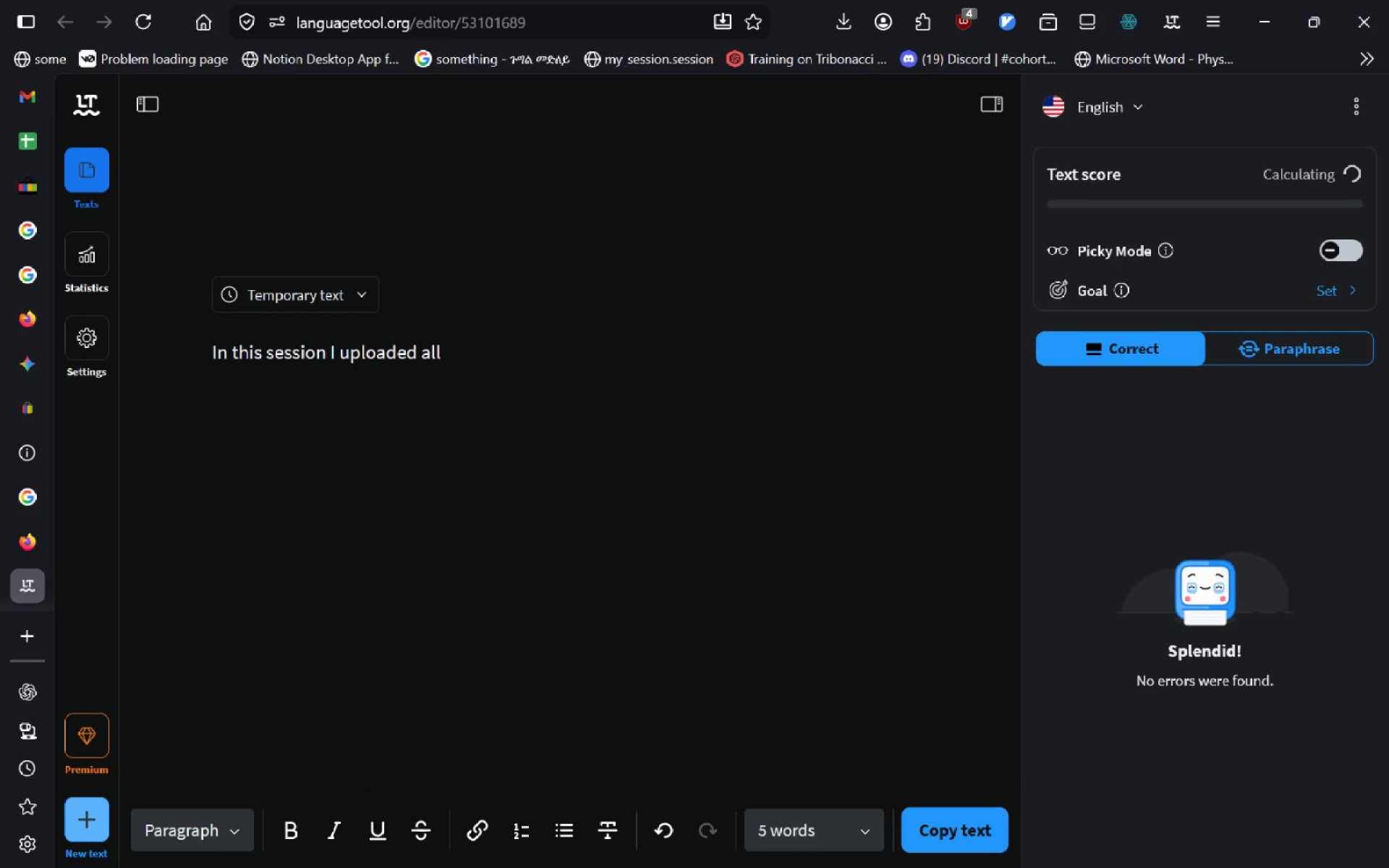 
key(Control+Backspace)
 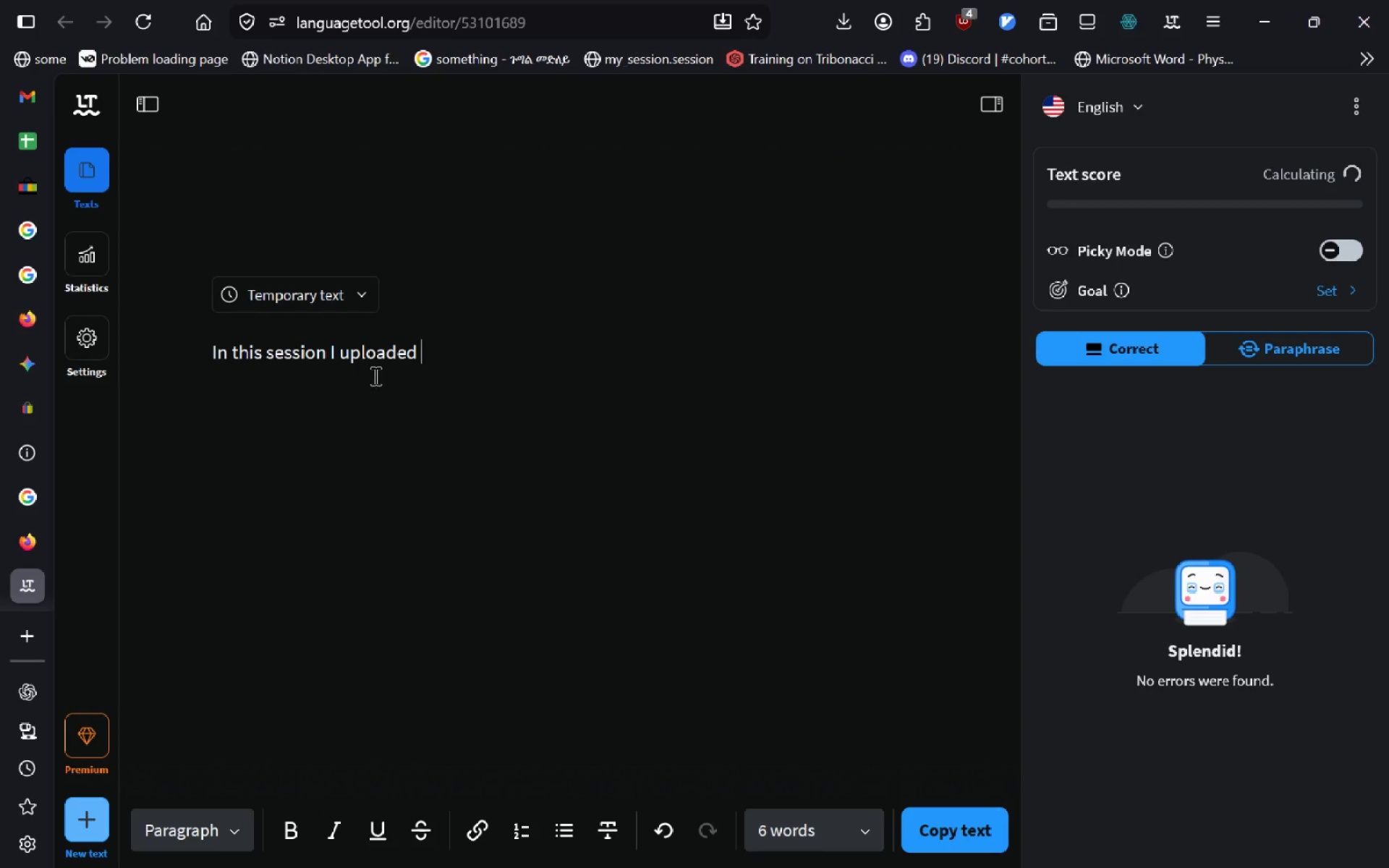 
type(downloaded an ebay draft d)
key(Backspace)
type(template to )
 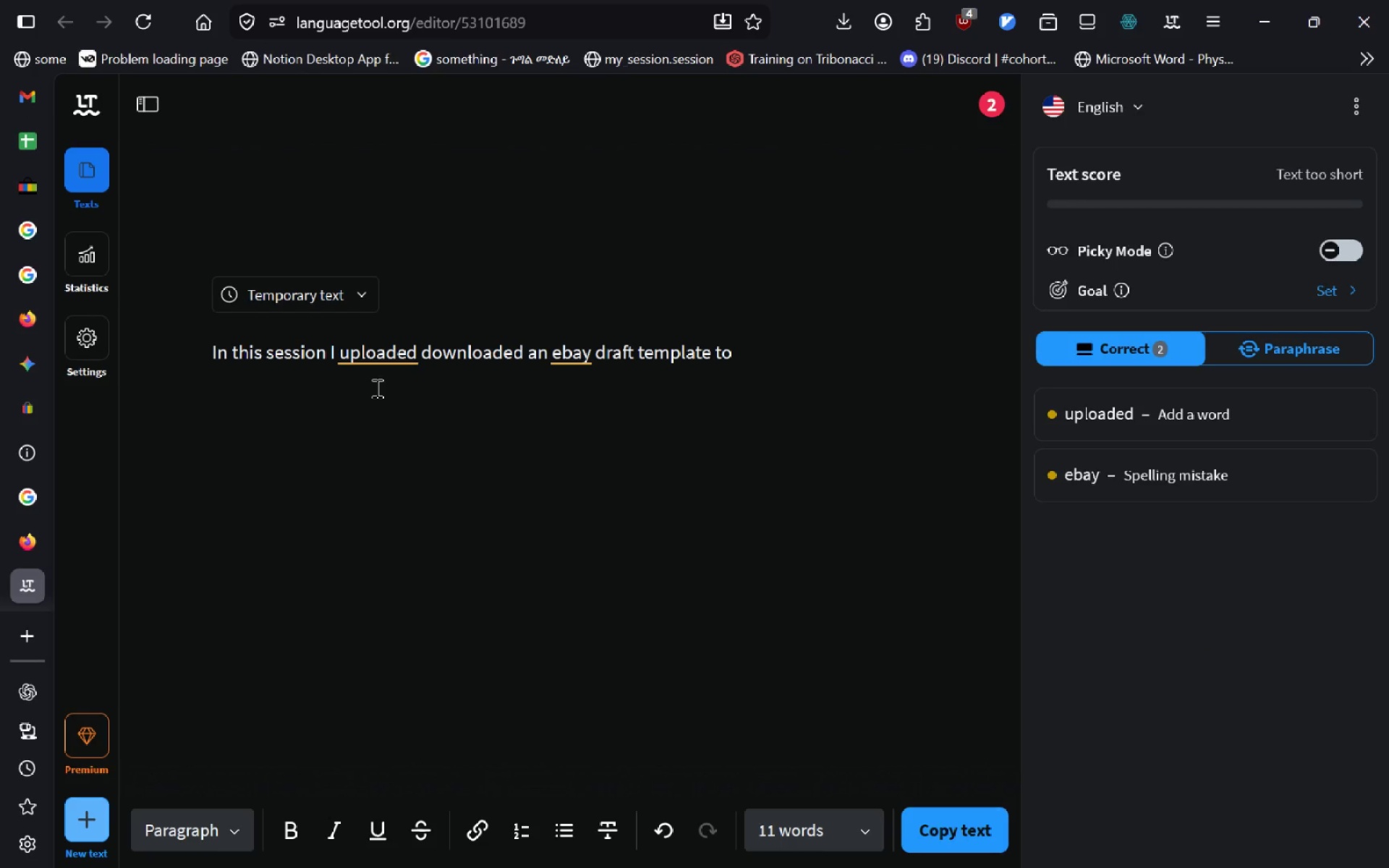 
key(Control+Backspace)
 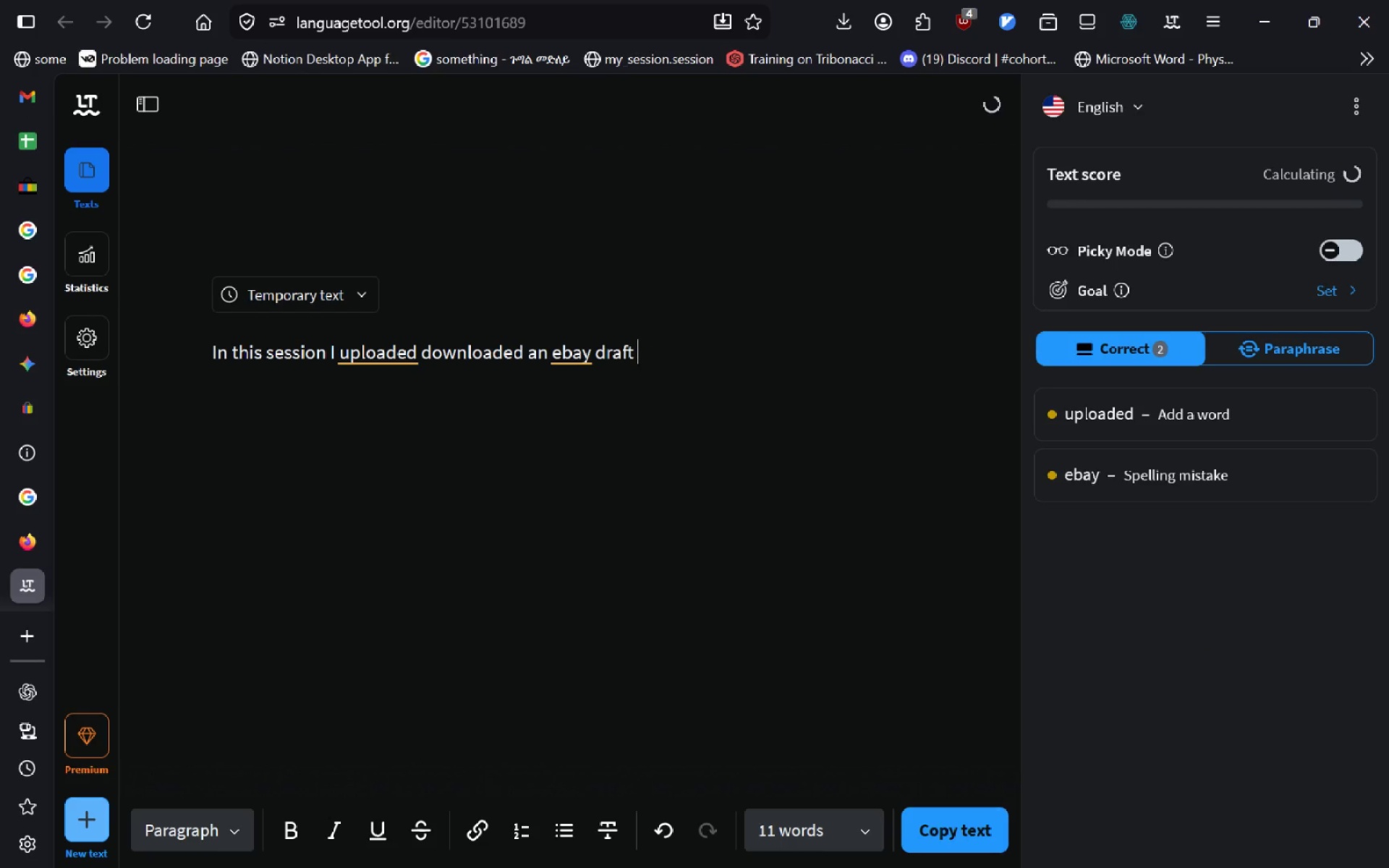 
key(Control+Backspace)
 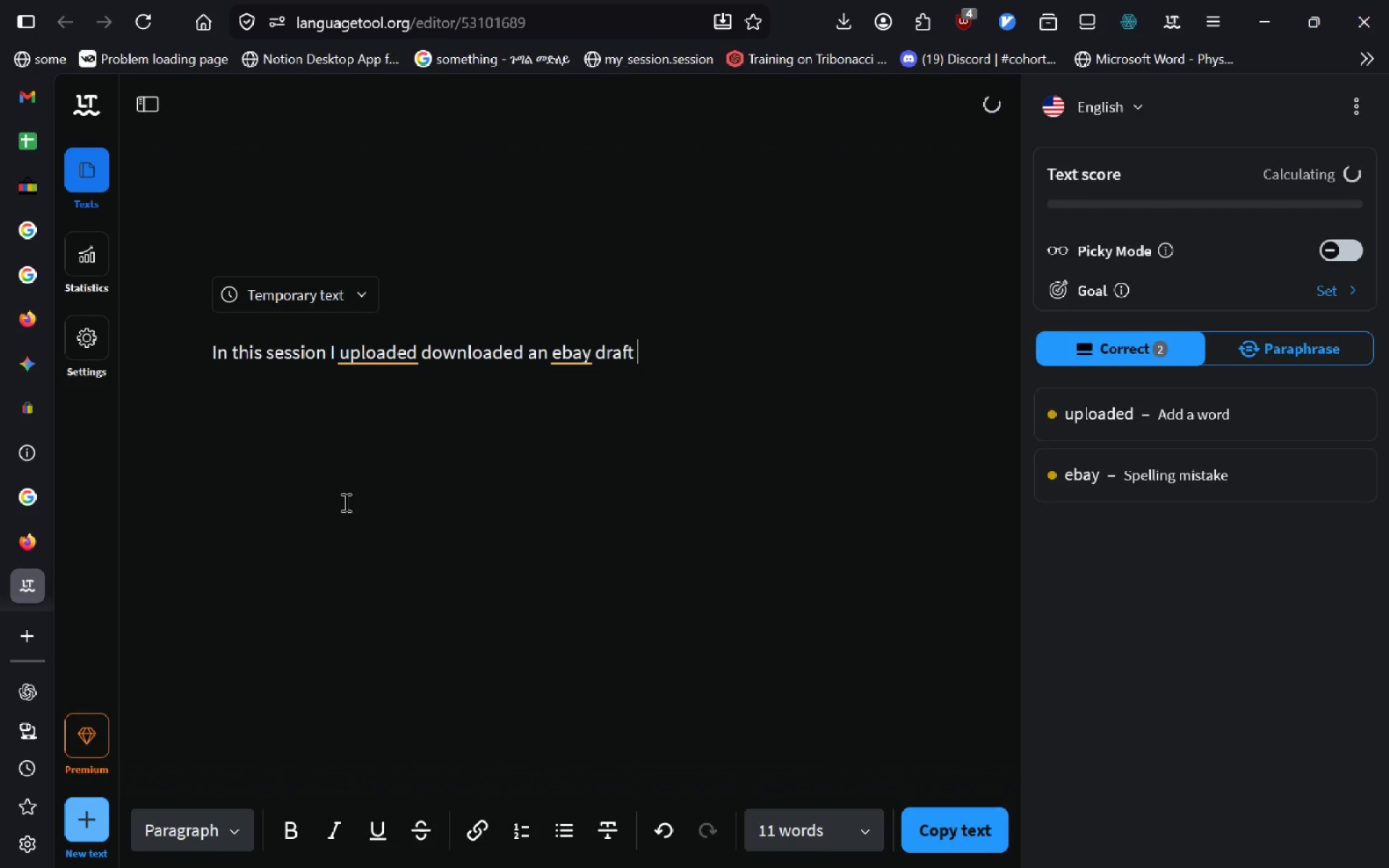 
key(Control+Backspace)
 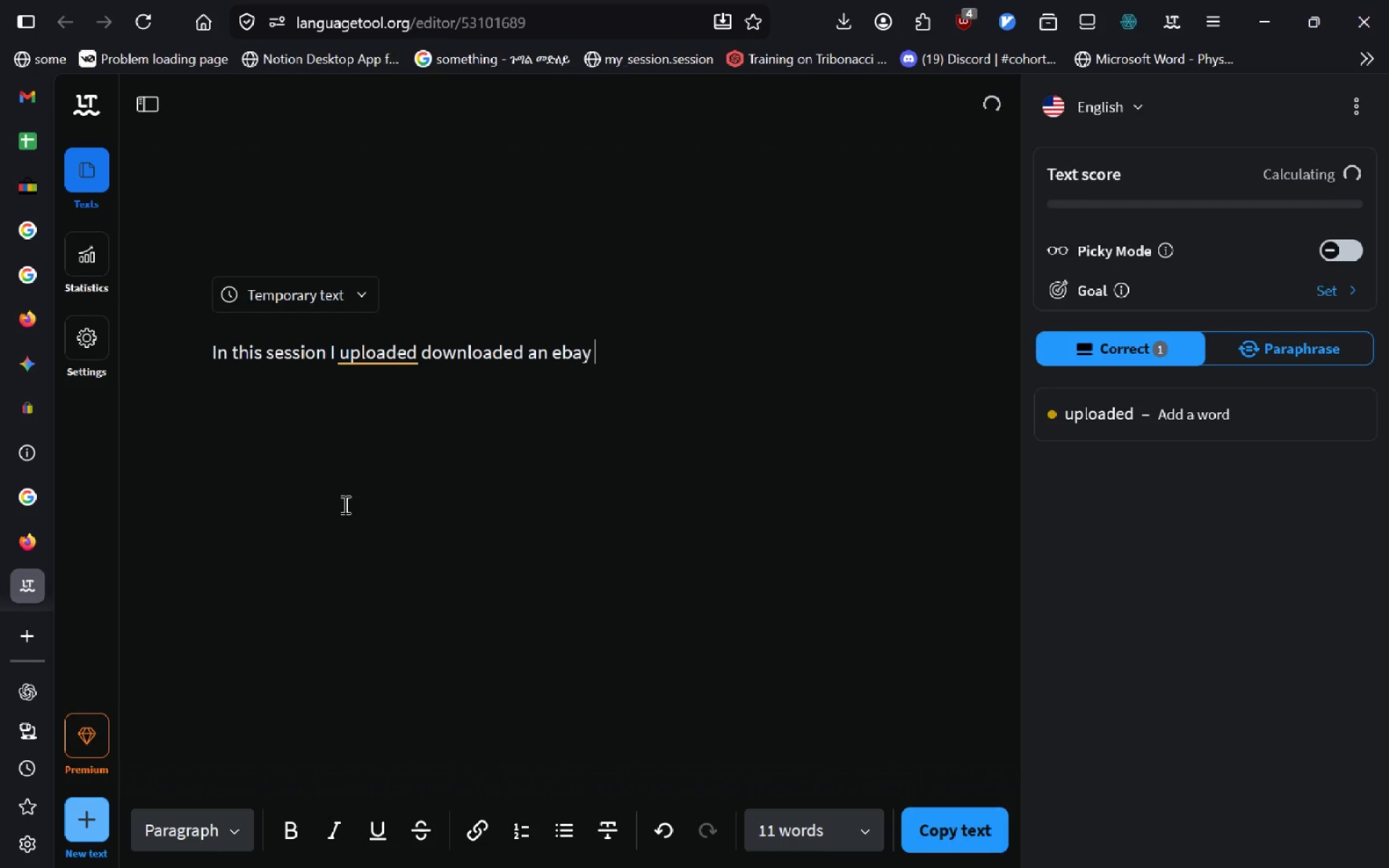 
key(Control+ControlLeft)
 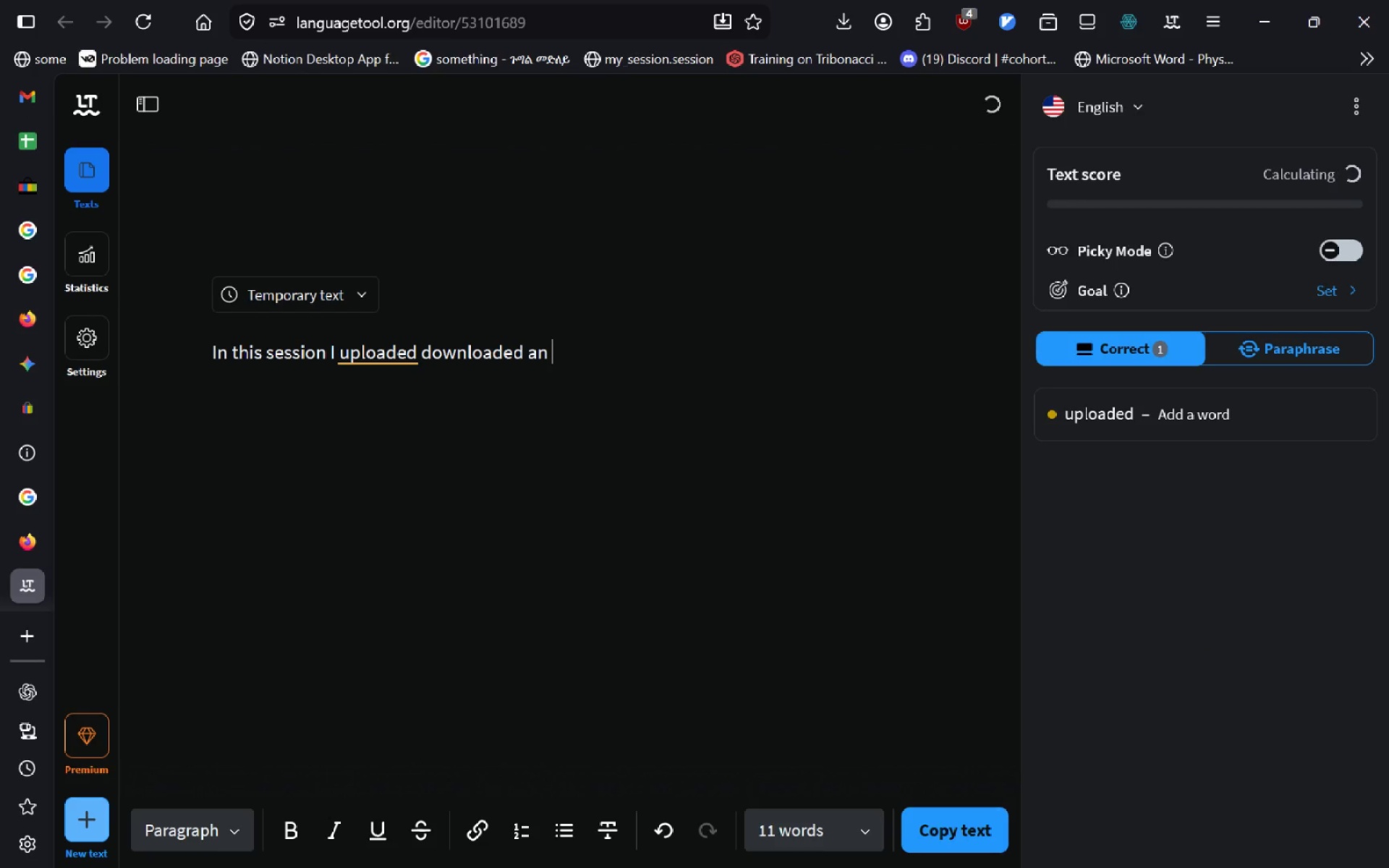 
key(Control+Backspace)
 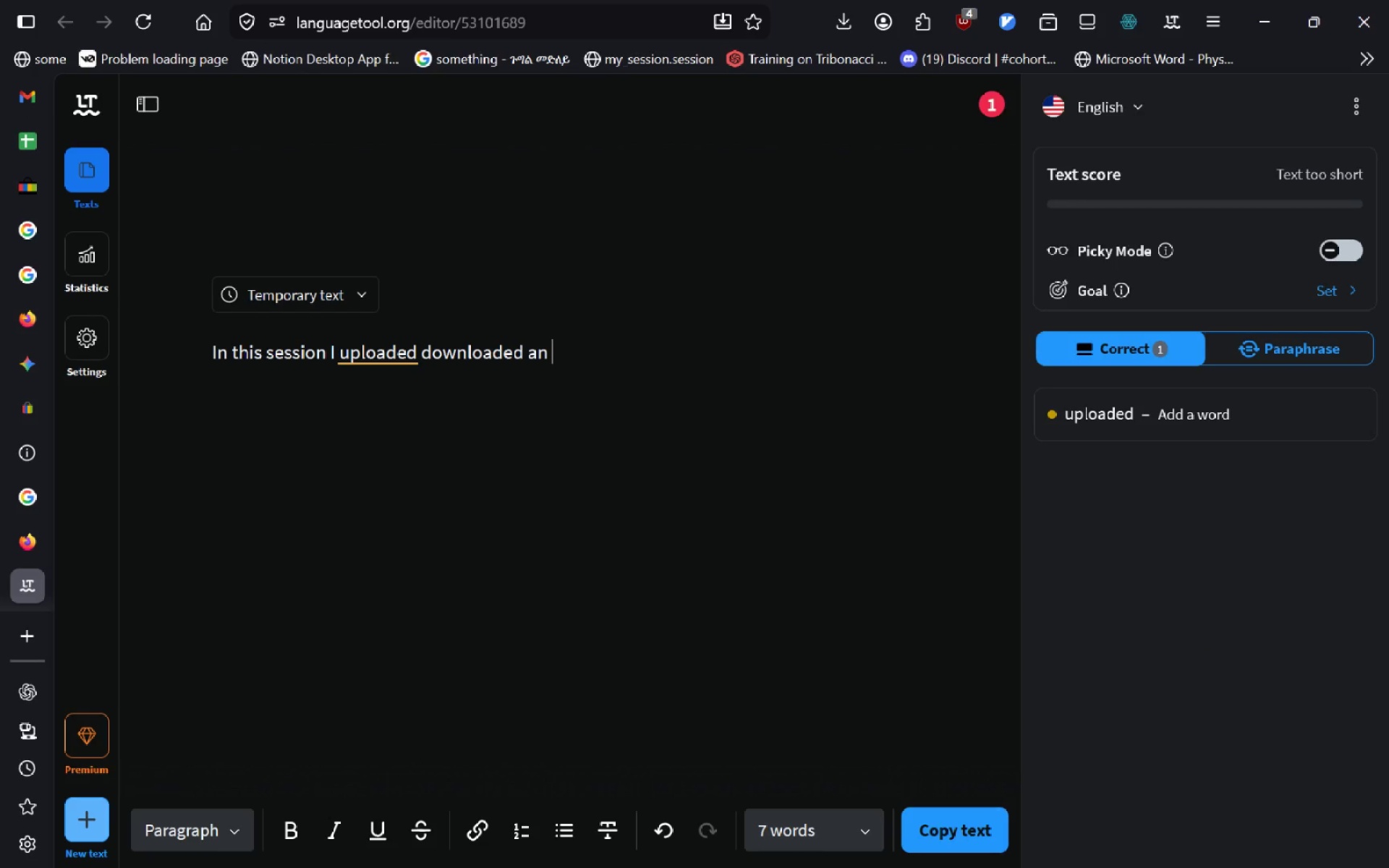 
type(eBay )
 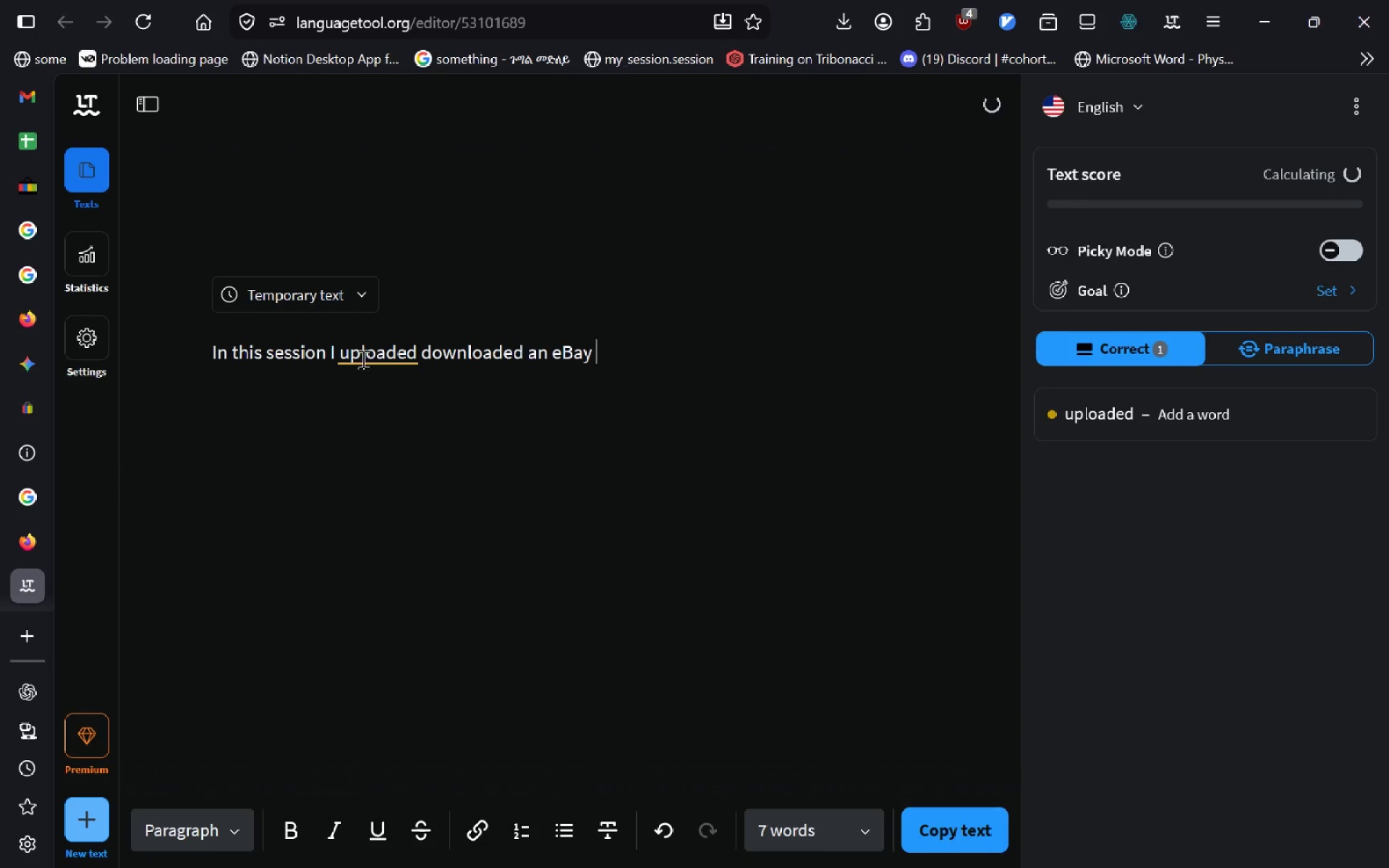 
left_click([385, 349])
 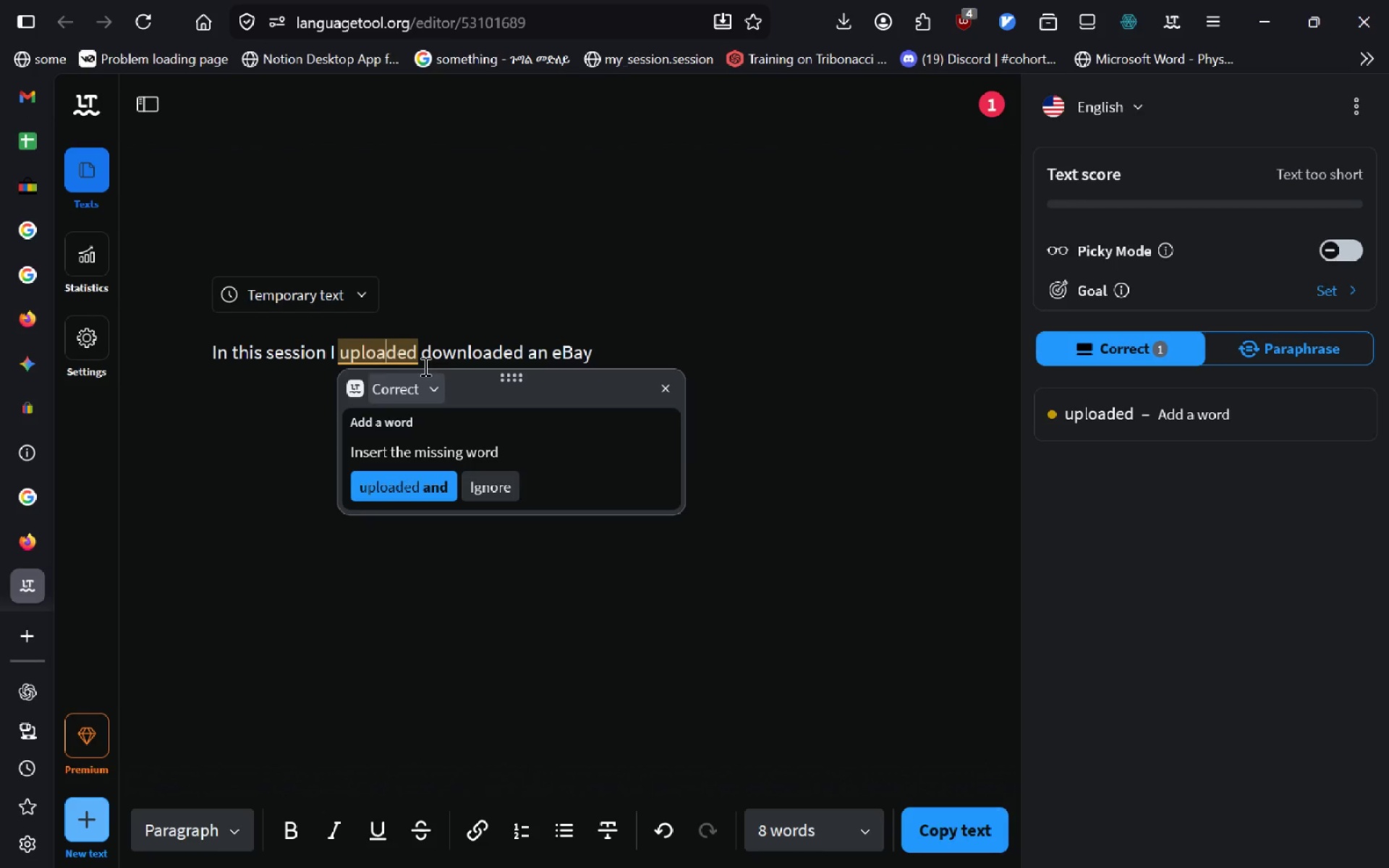 
left_click([424, 351])
 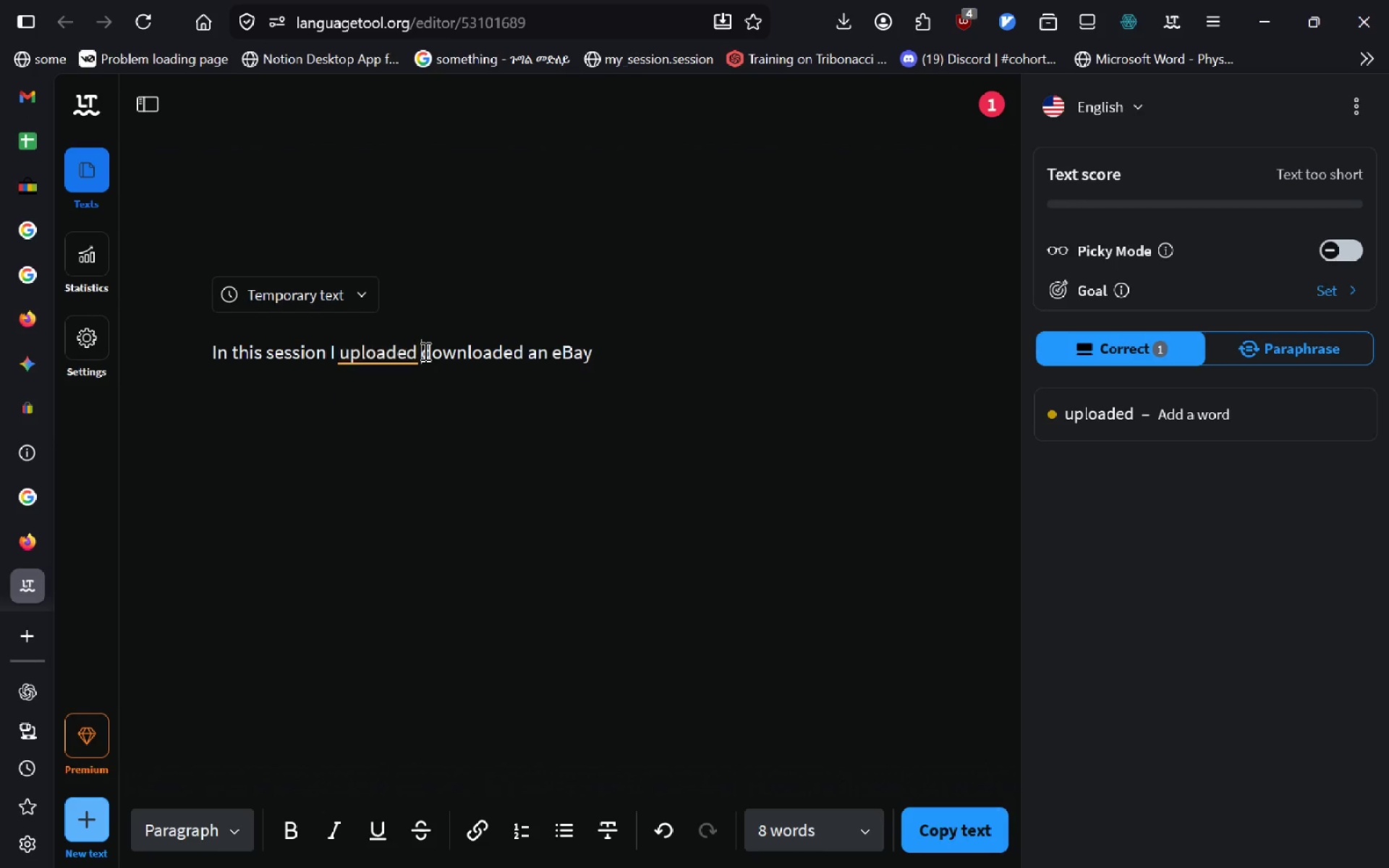 
key(Control+Backspace)
 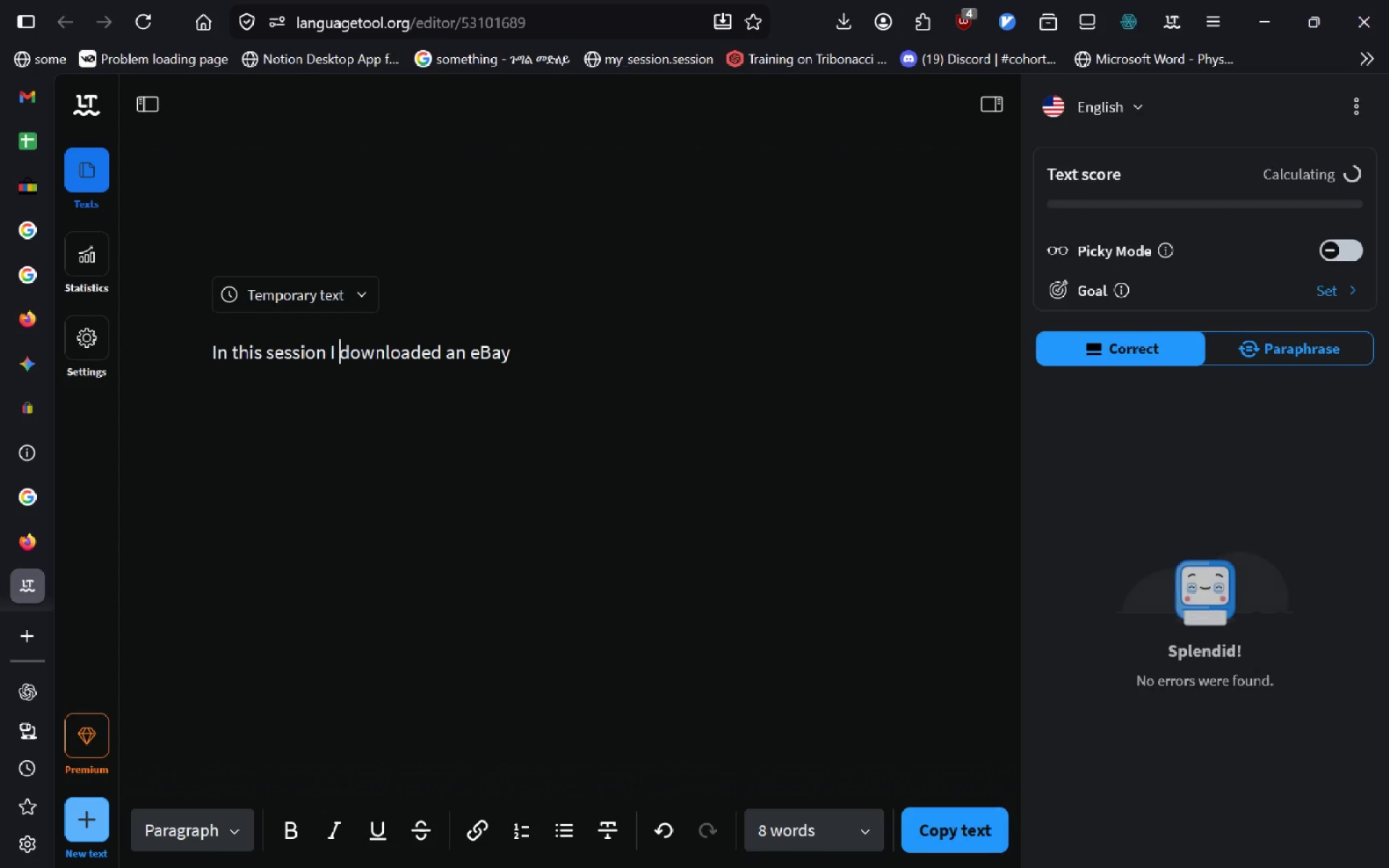 
key(Control+ArrowRight)
 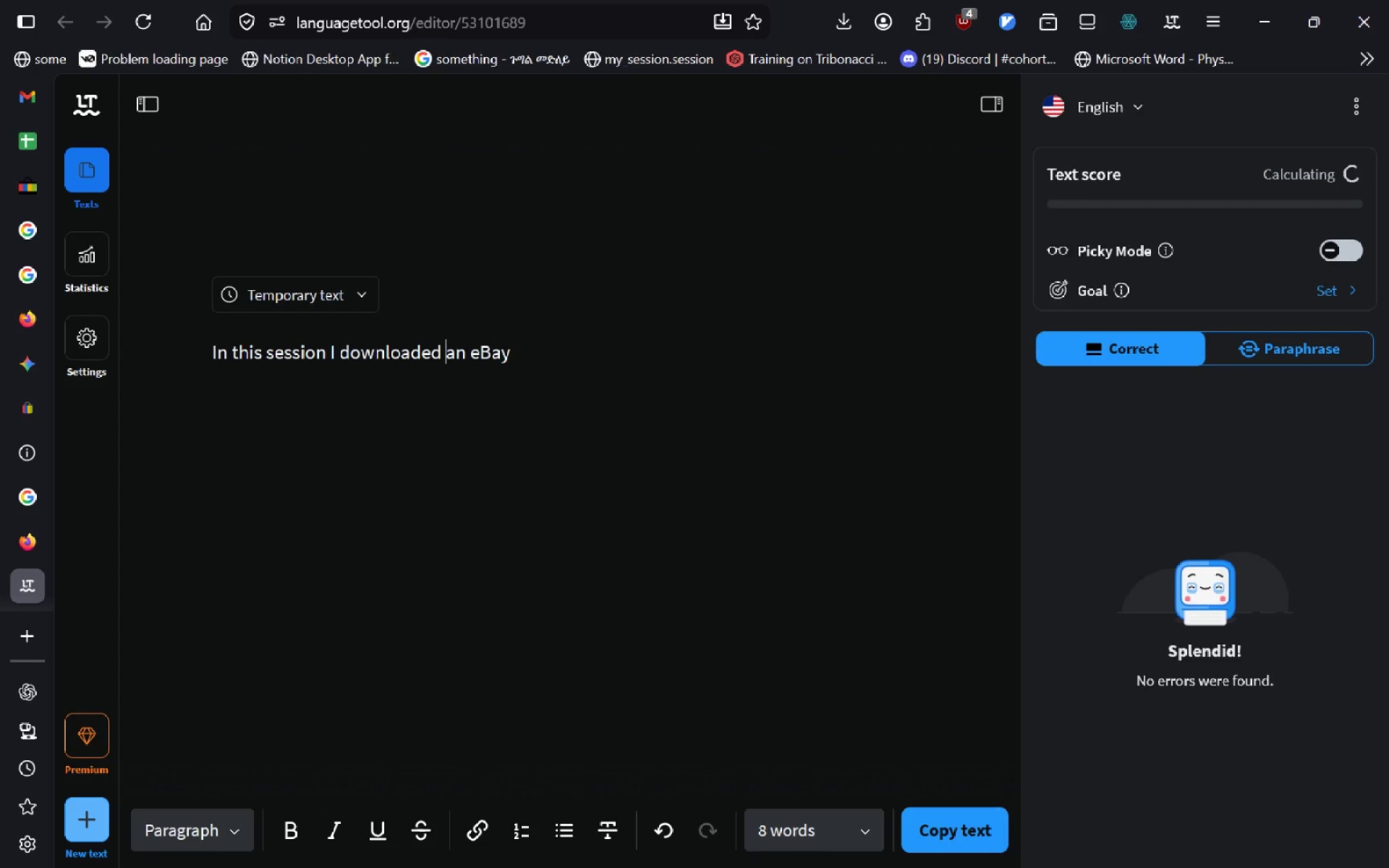 
key(Control+ArrowRight)
 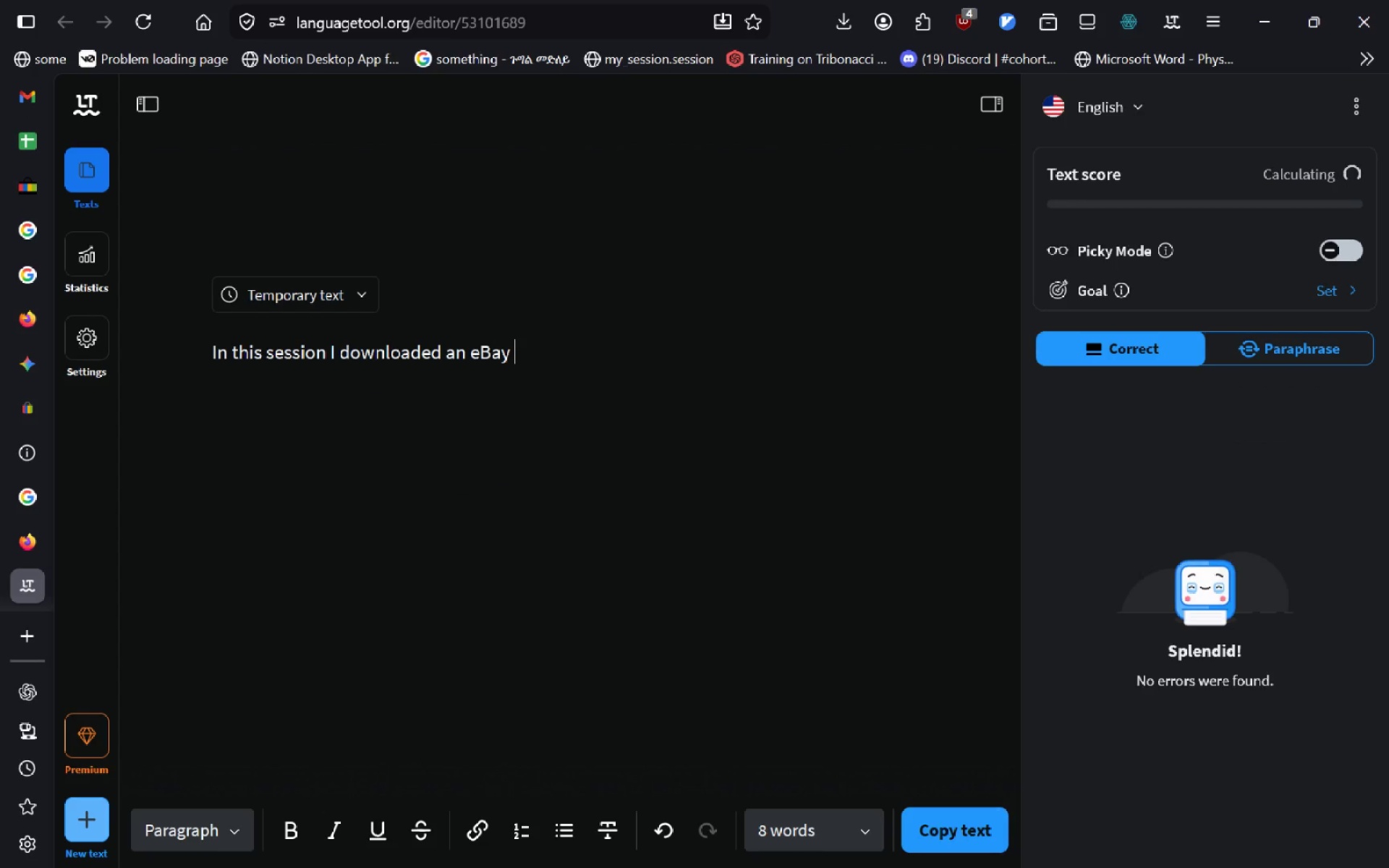 
key(Control+ArrowRight)
 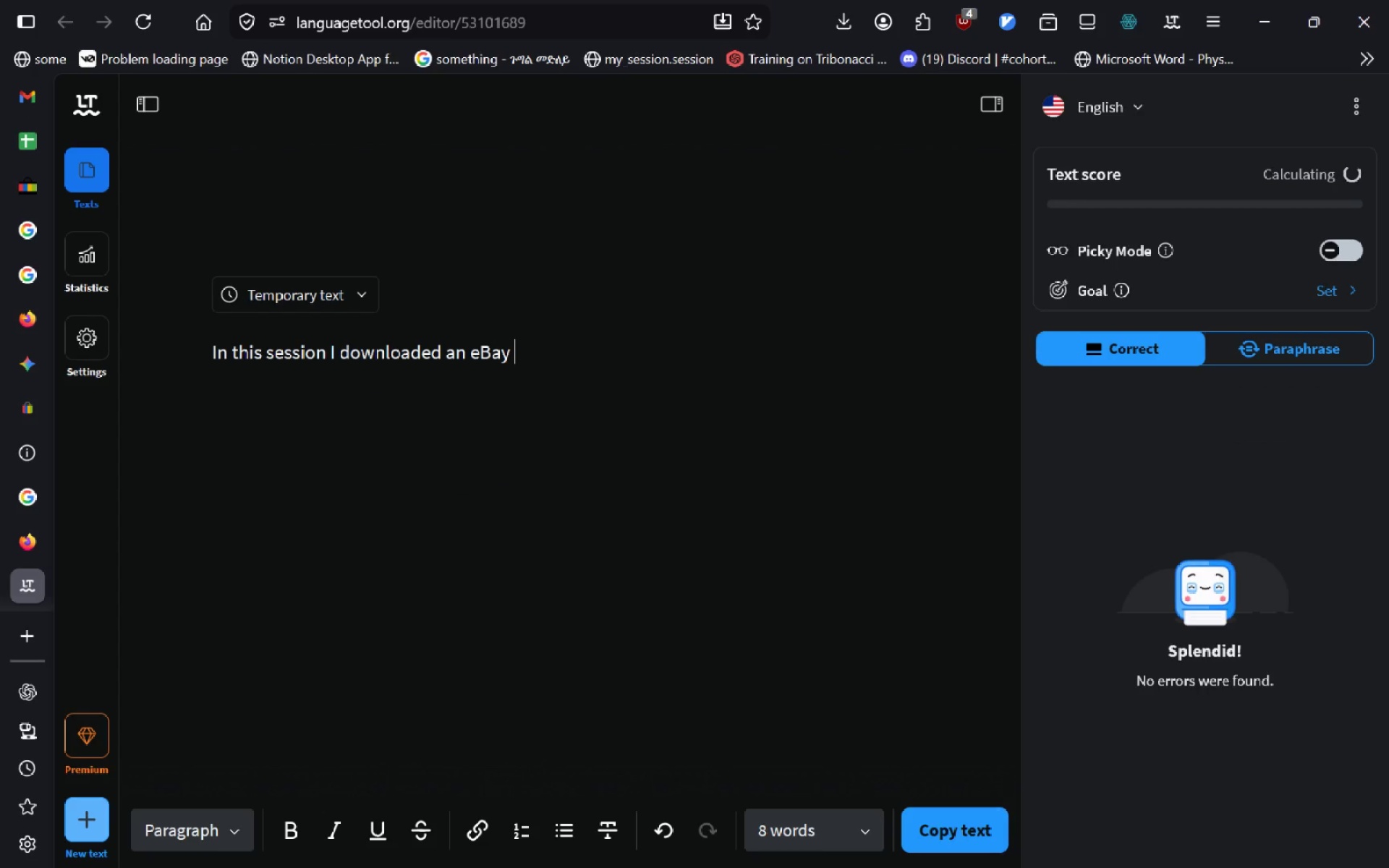 
type( )
key(Backspace)
type(template for listing )
 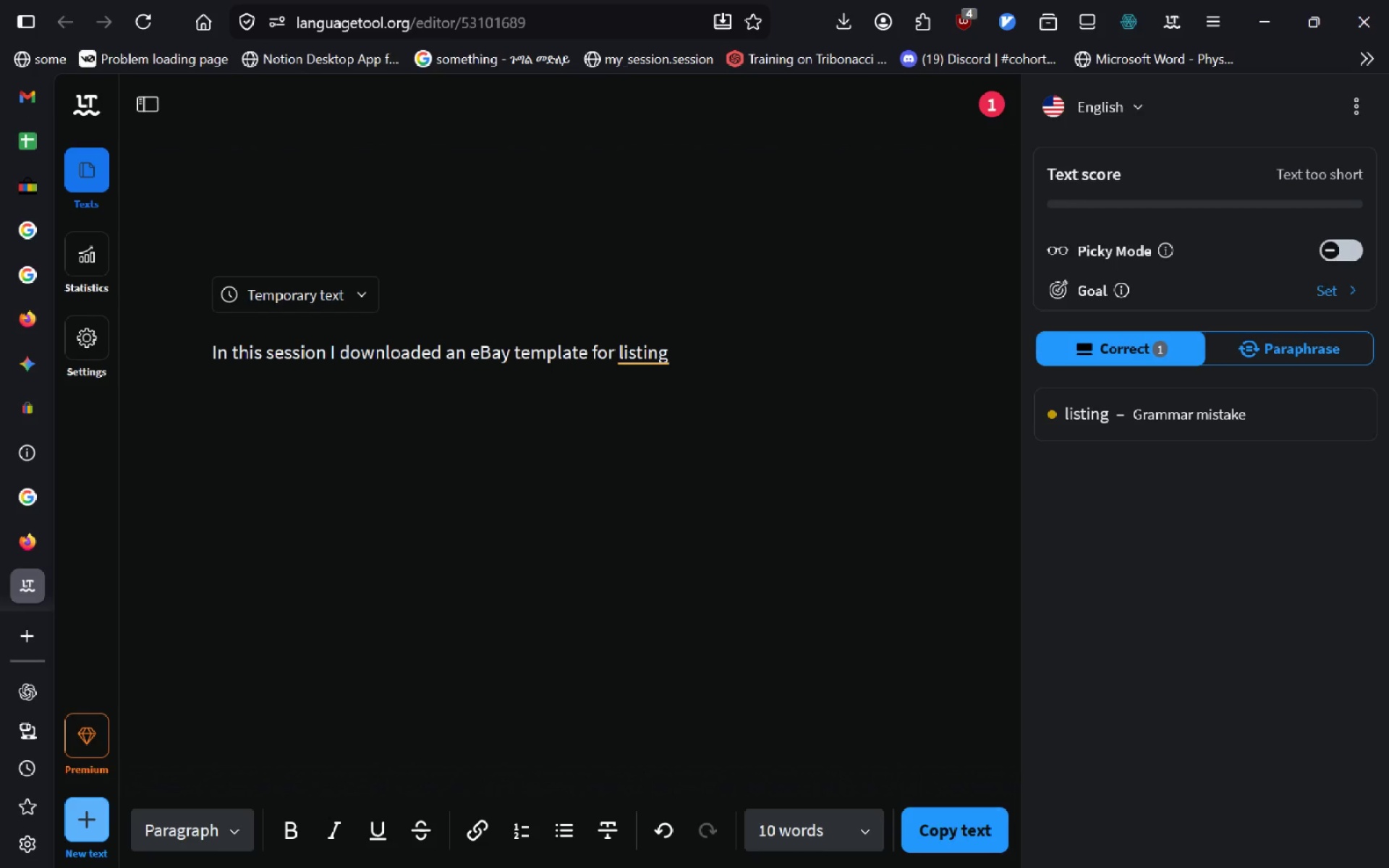 
wait(7.44)
 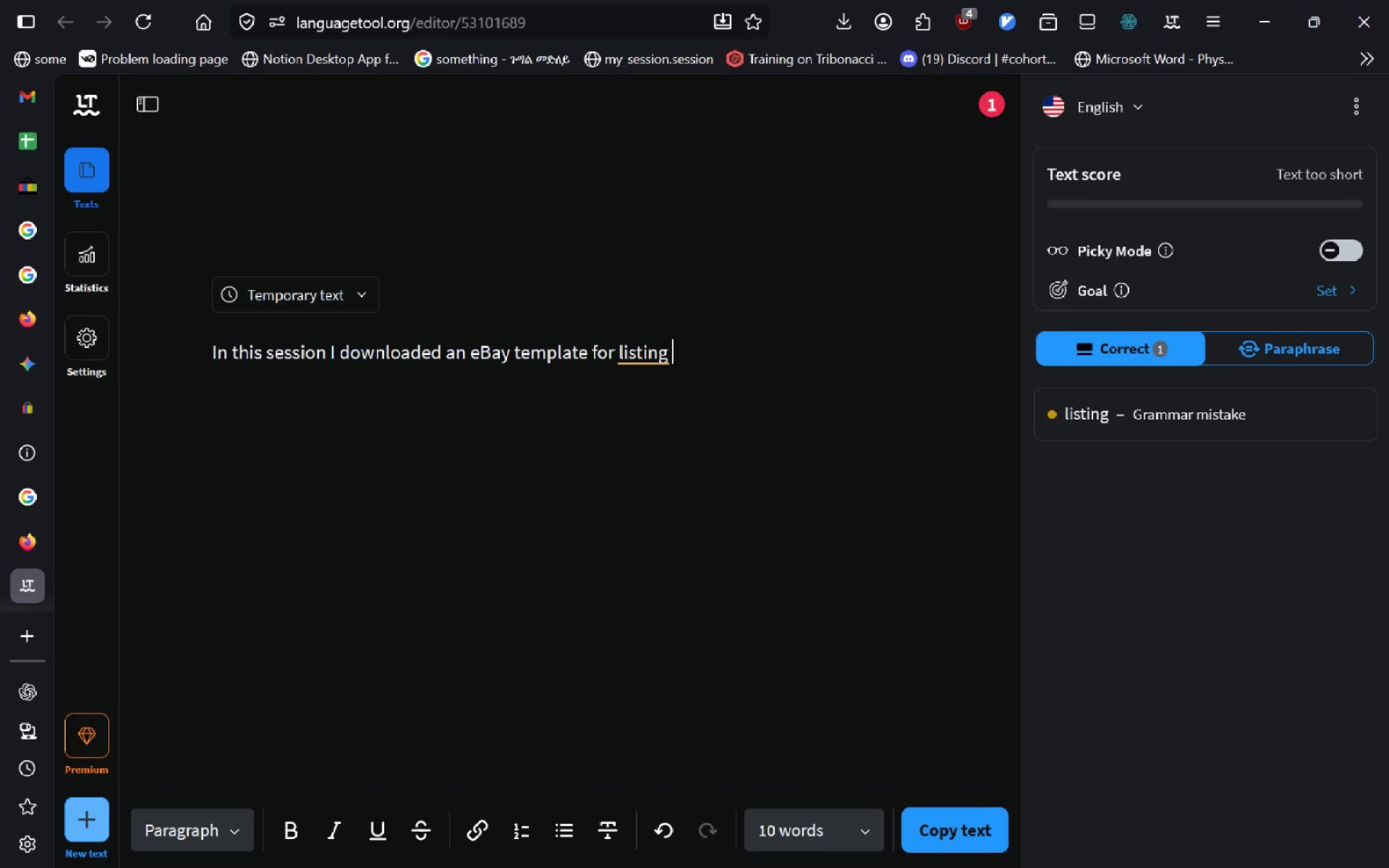 
key(Control+Backspace)
 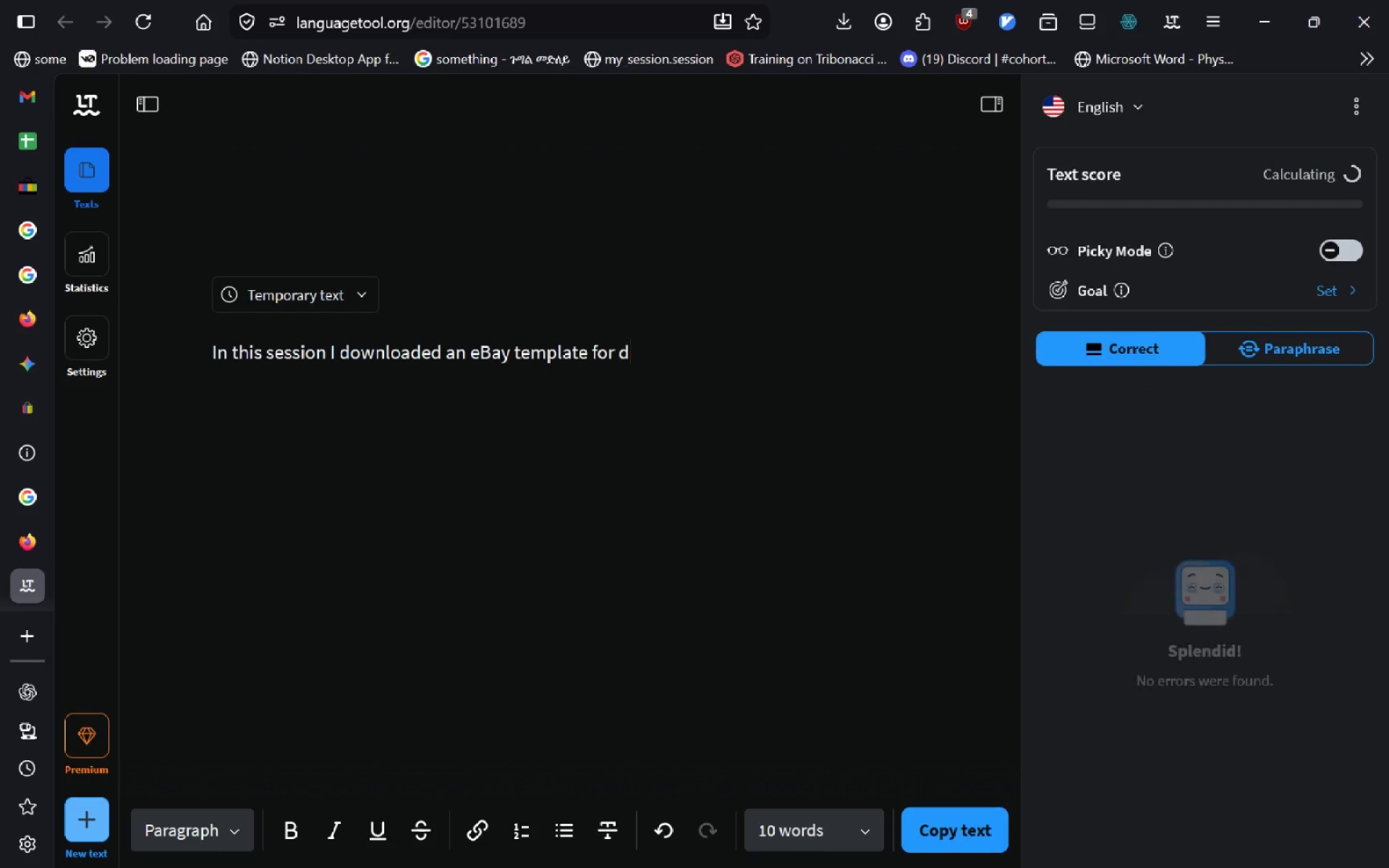 
type(drafting these 10 items. I learnt how the drafting process works and best practices so I can apply each necessa)
 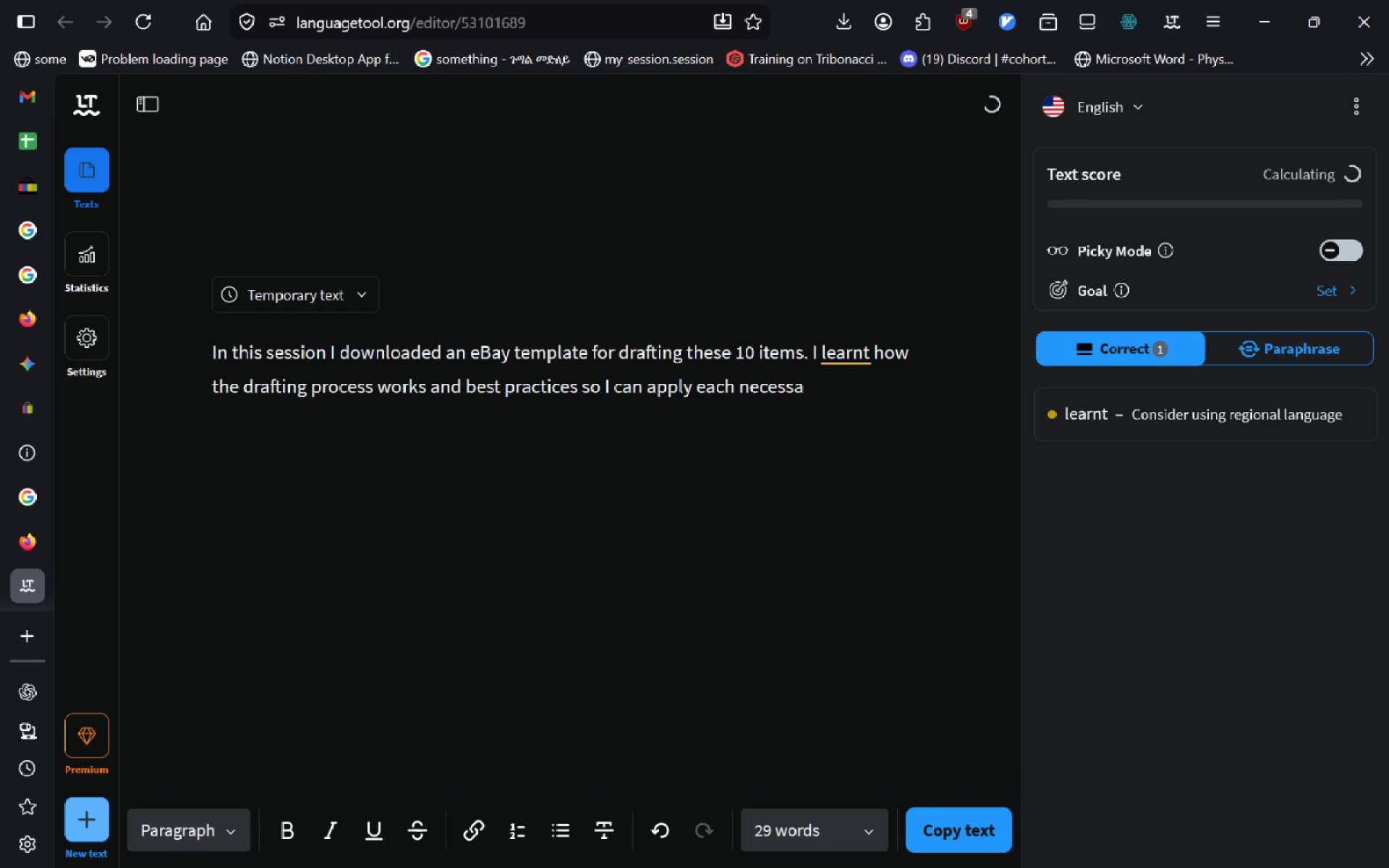 
key(Control+Backspace)
 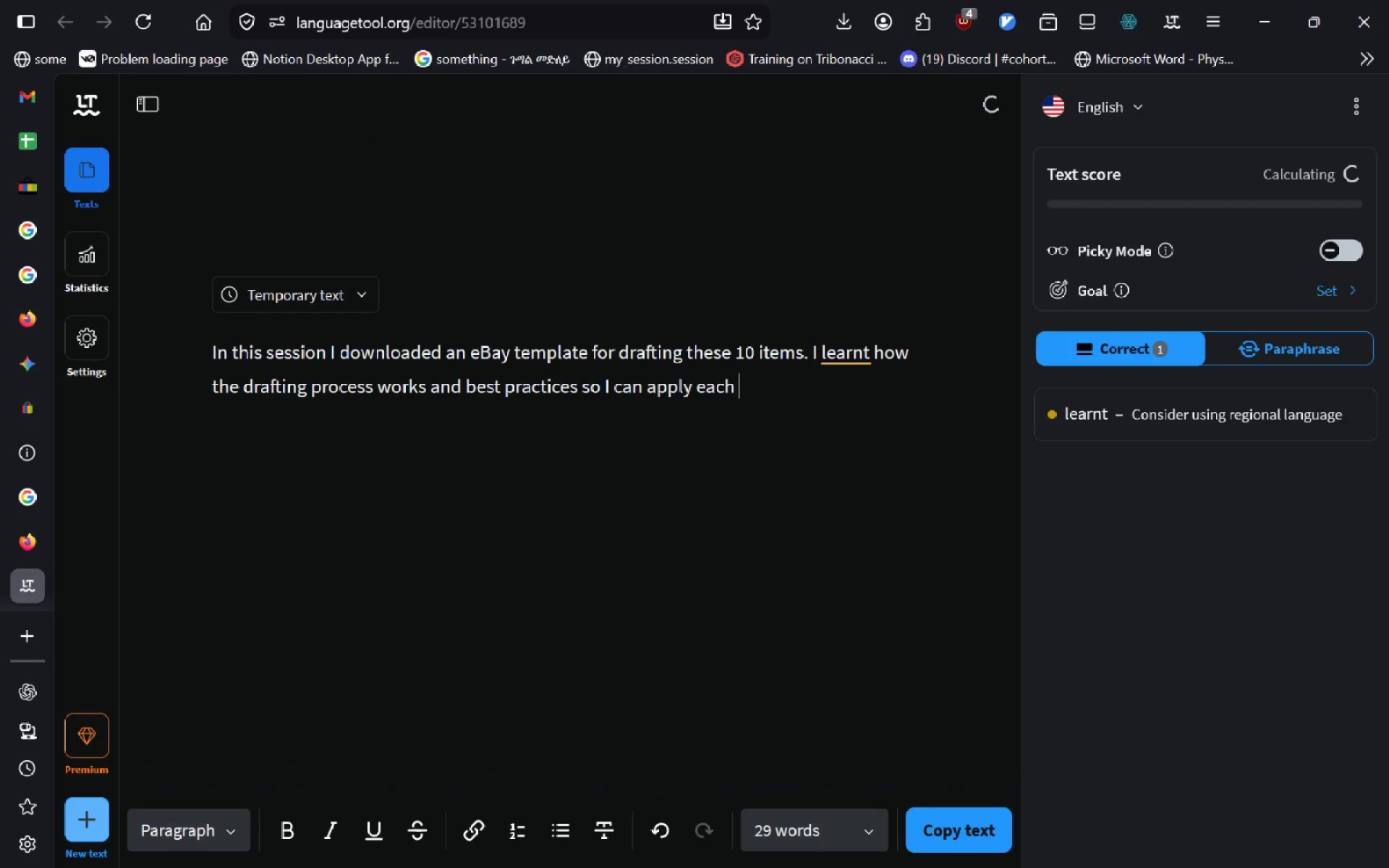 
key(Control+Backspace)
 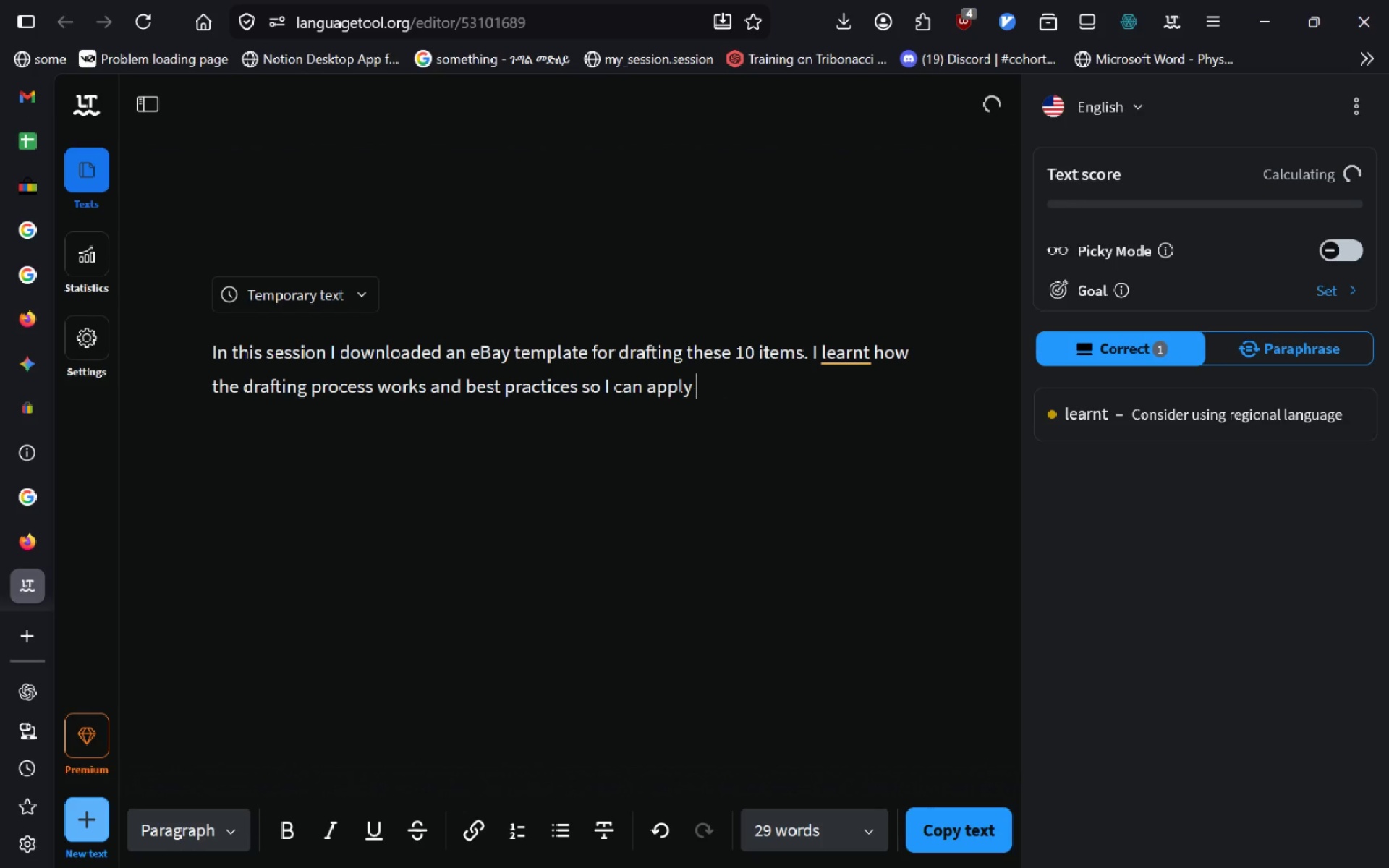 
key(Control+Backspace)
 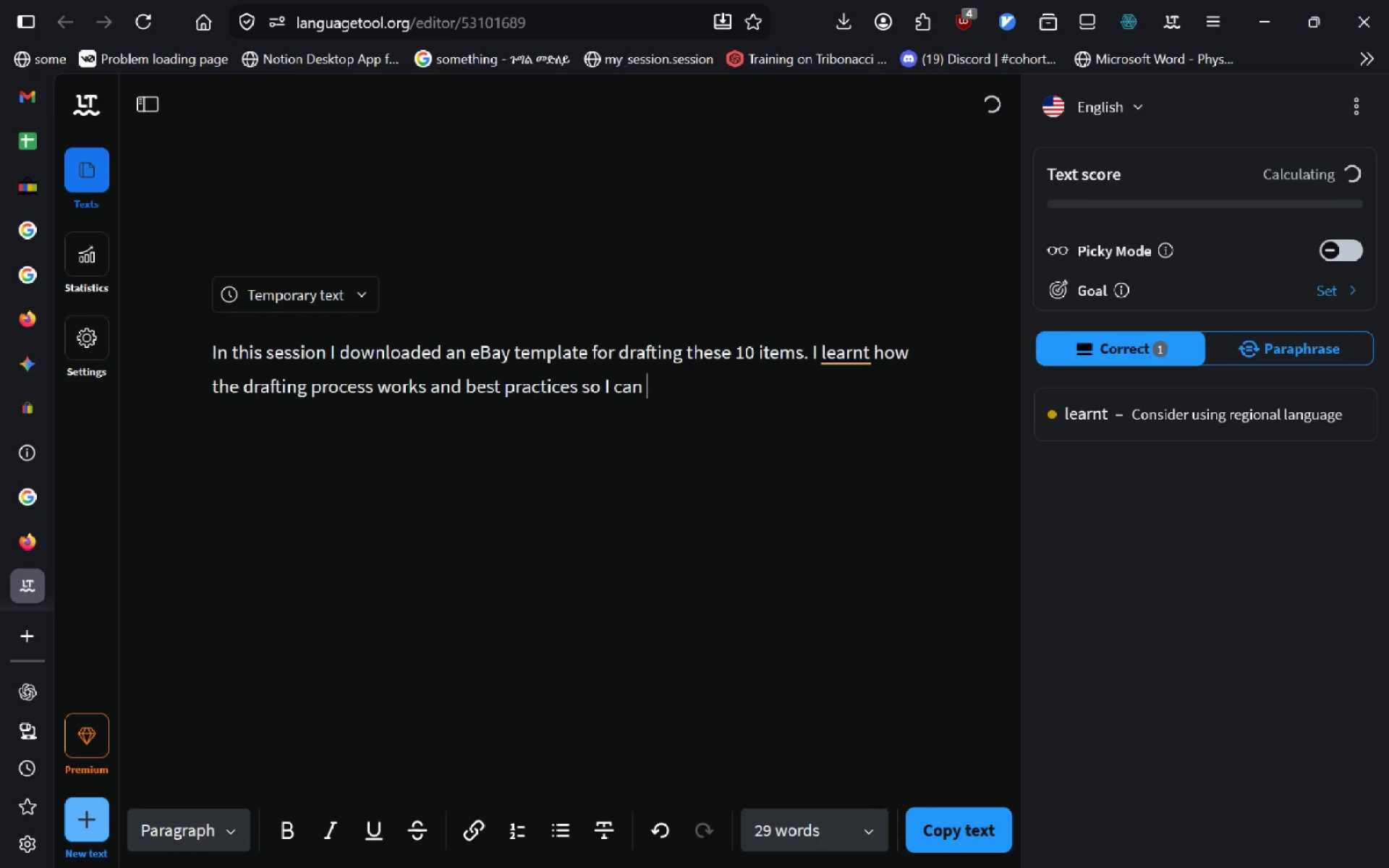 
type(op)
key(Backspace)
key(Backspace)
type(populate the necessary fields. I p)
key(Backspace)
type(uploae)
key(Backspace)
key(Backspace)
type(de)
key(Backspace)
key(Backspace)
type(aded photos of the items on cloudinary to ge the)
key(Backspace)
key(Backspace)
key(Backspace)
key(Backspace)
 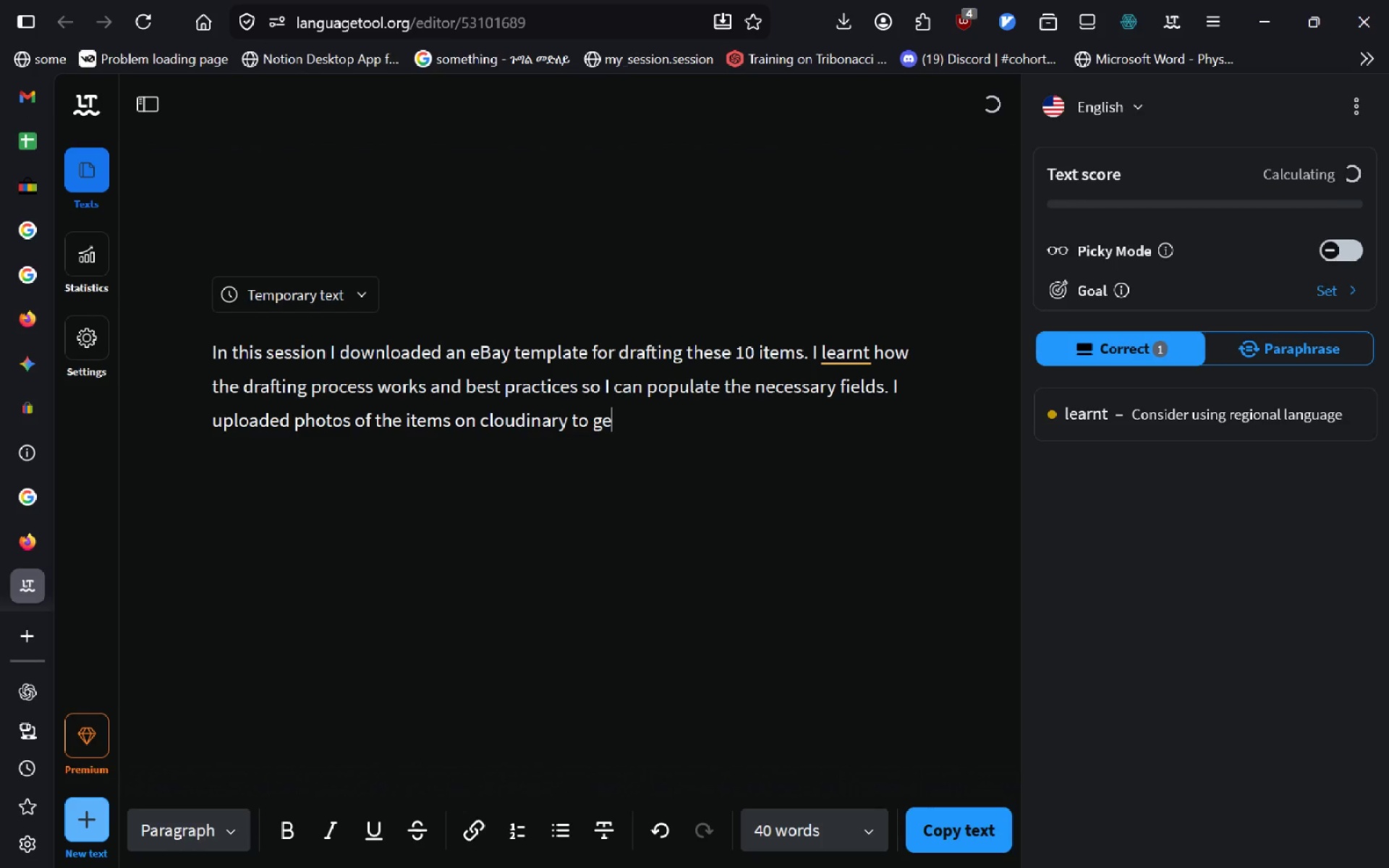 
type(t the photo urls t)
key(Backspace)
 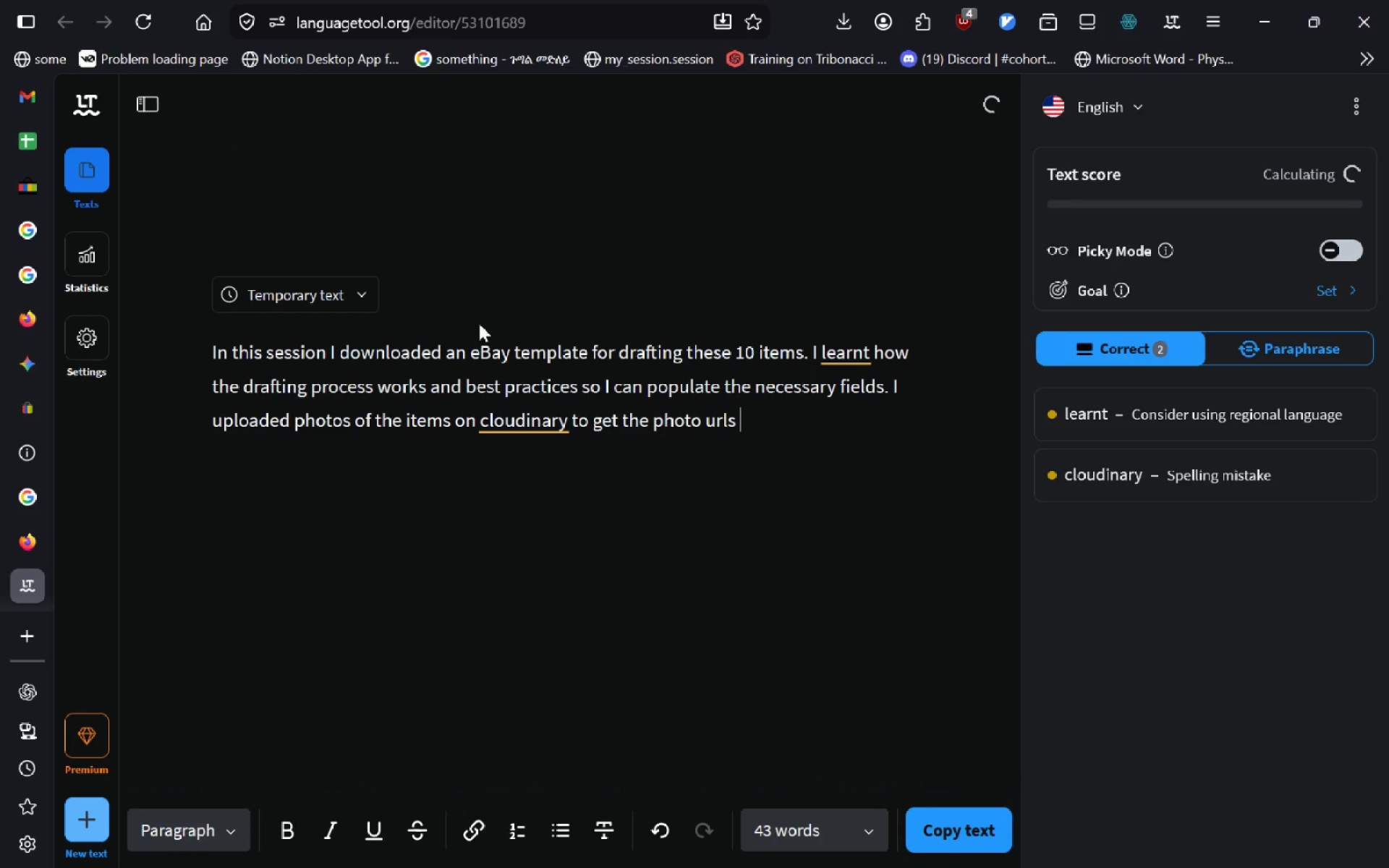 
type(that )
 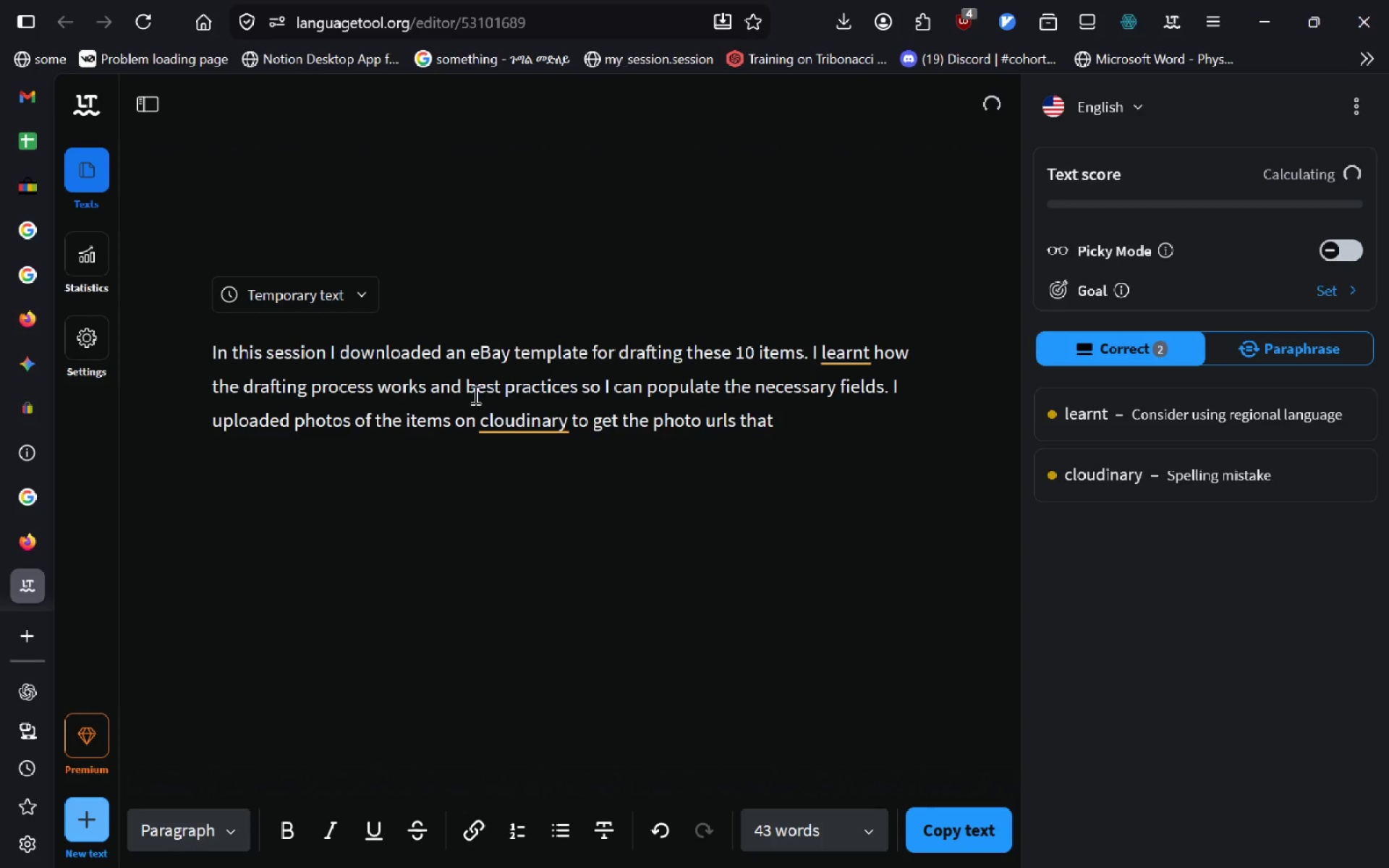 
key(Control+ControlLeft)
 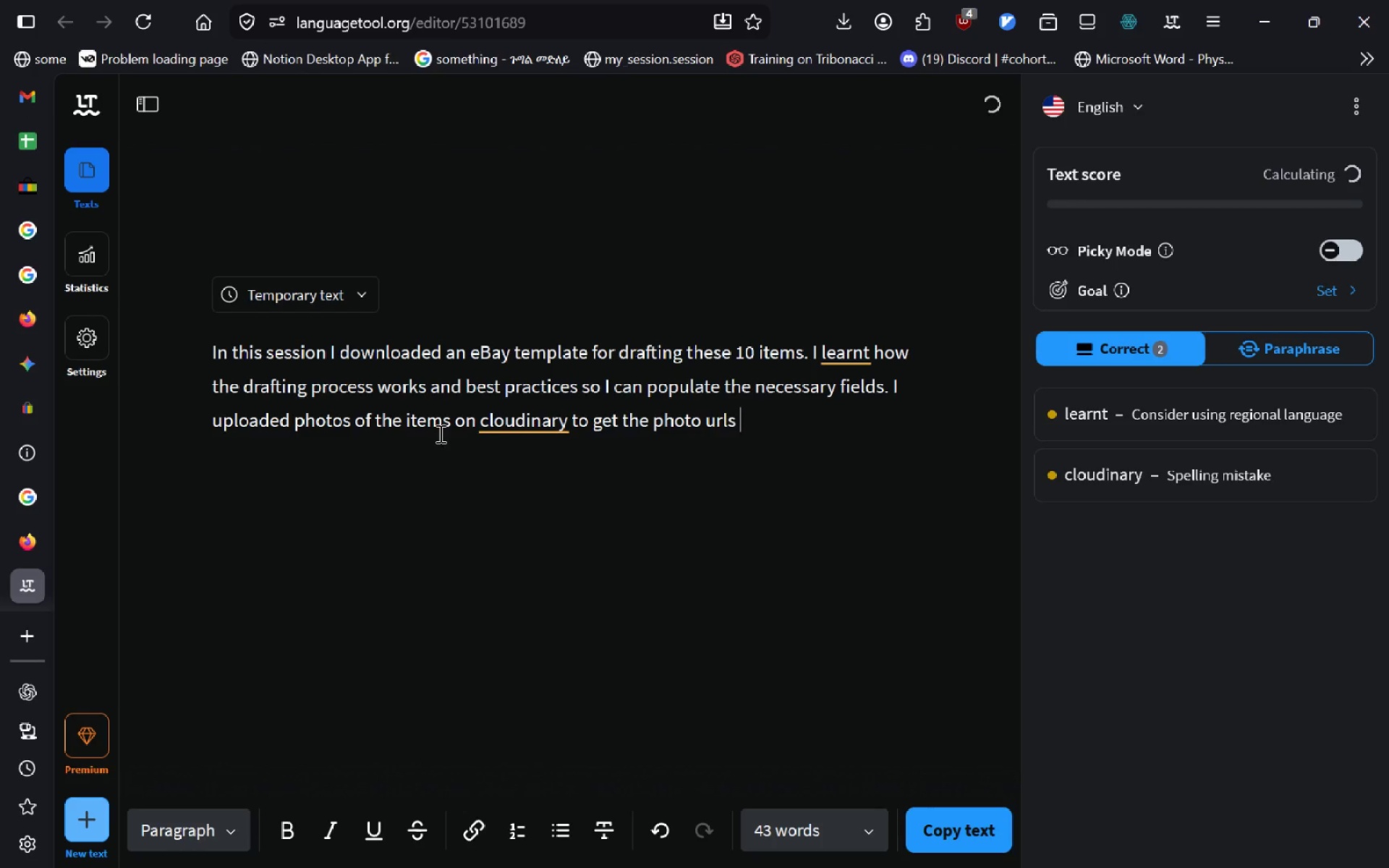 
key(Control+Backspace)
 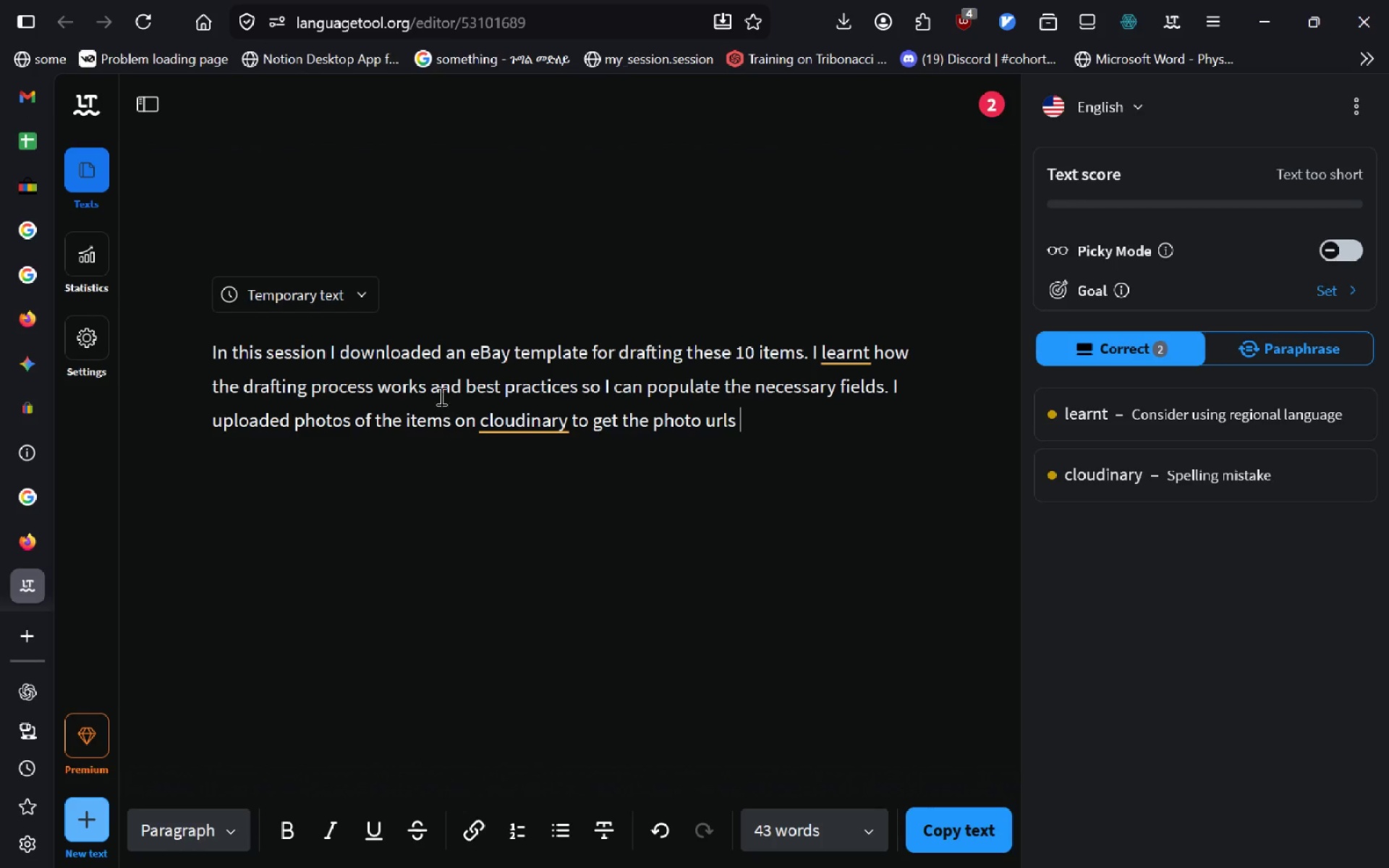 
key(Backspace)
type(. I used my previously ra)
key(Backspace)
key(Backspace)
type(worked on raw data containing sheets )
 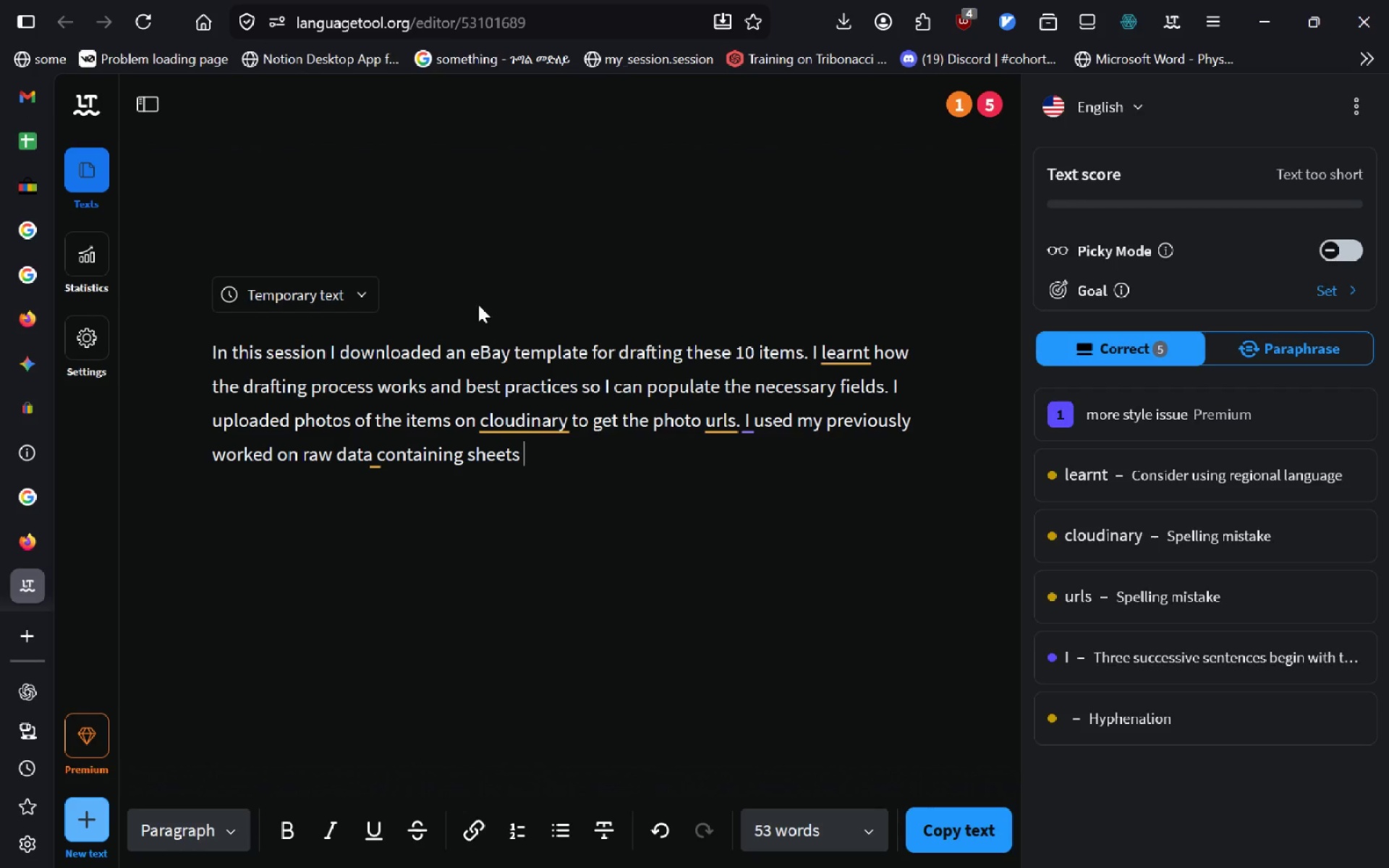 
type(to refer )
 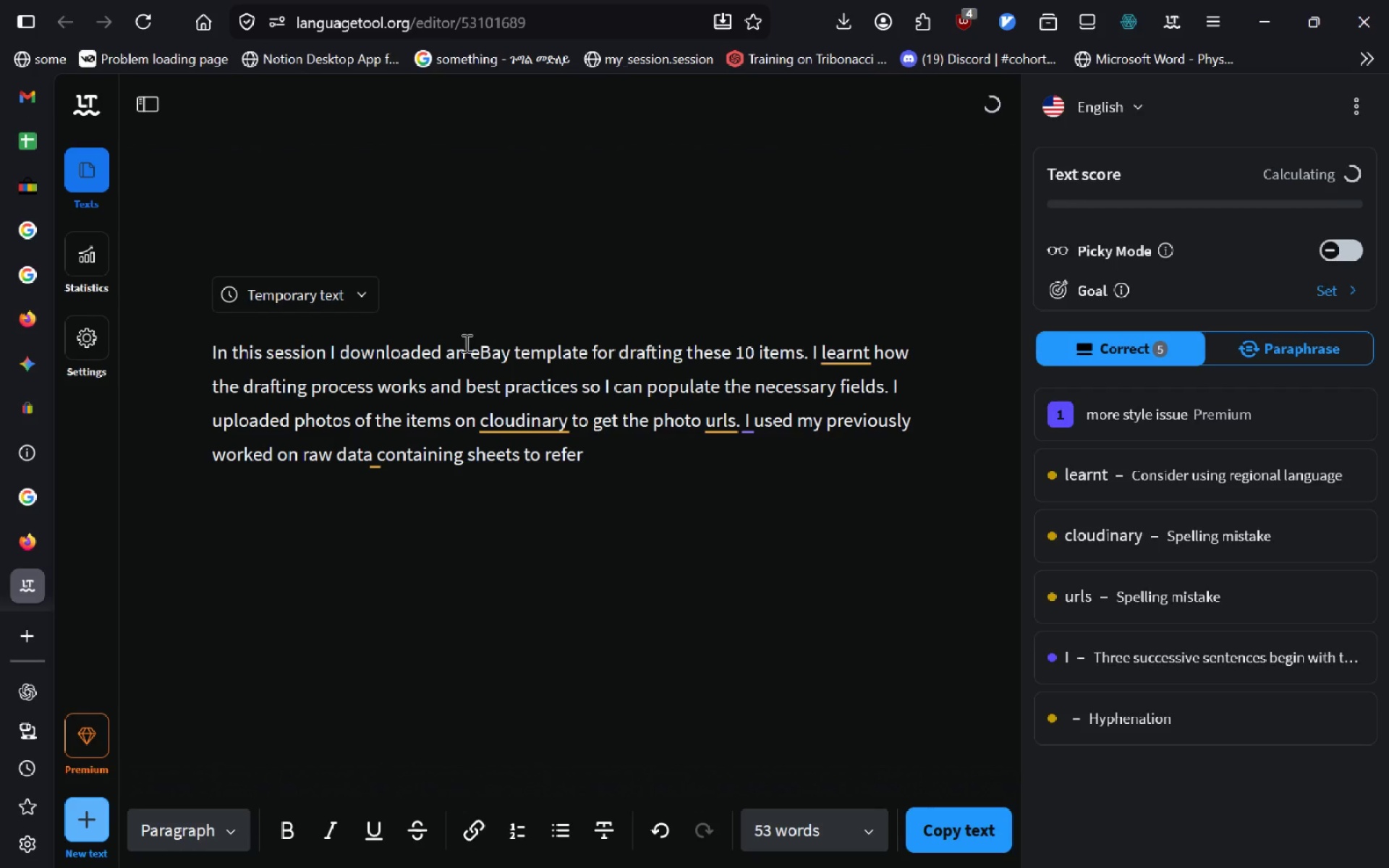 
type(Item)
 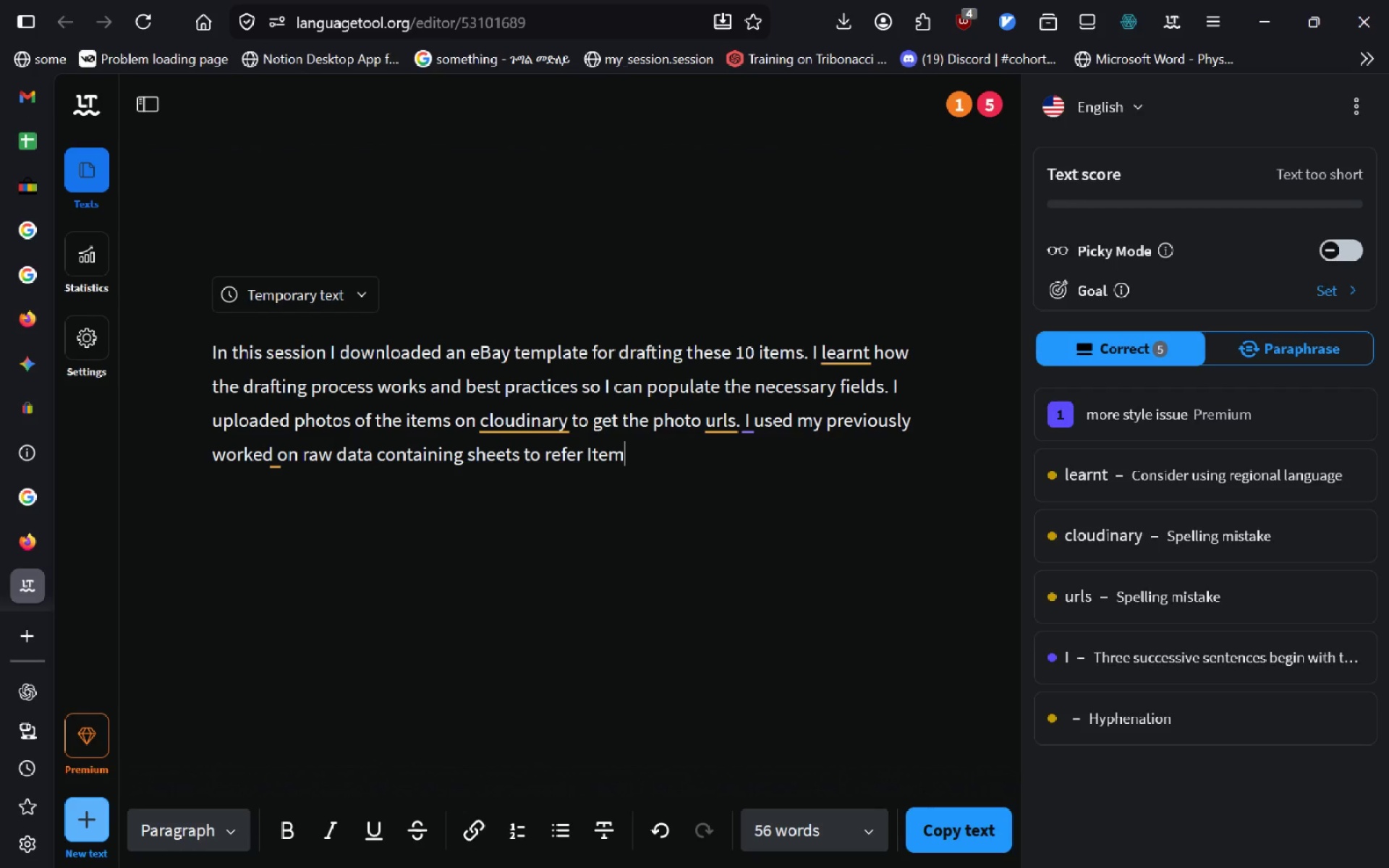 
key(Control+ControlLeft)
 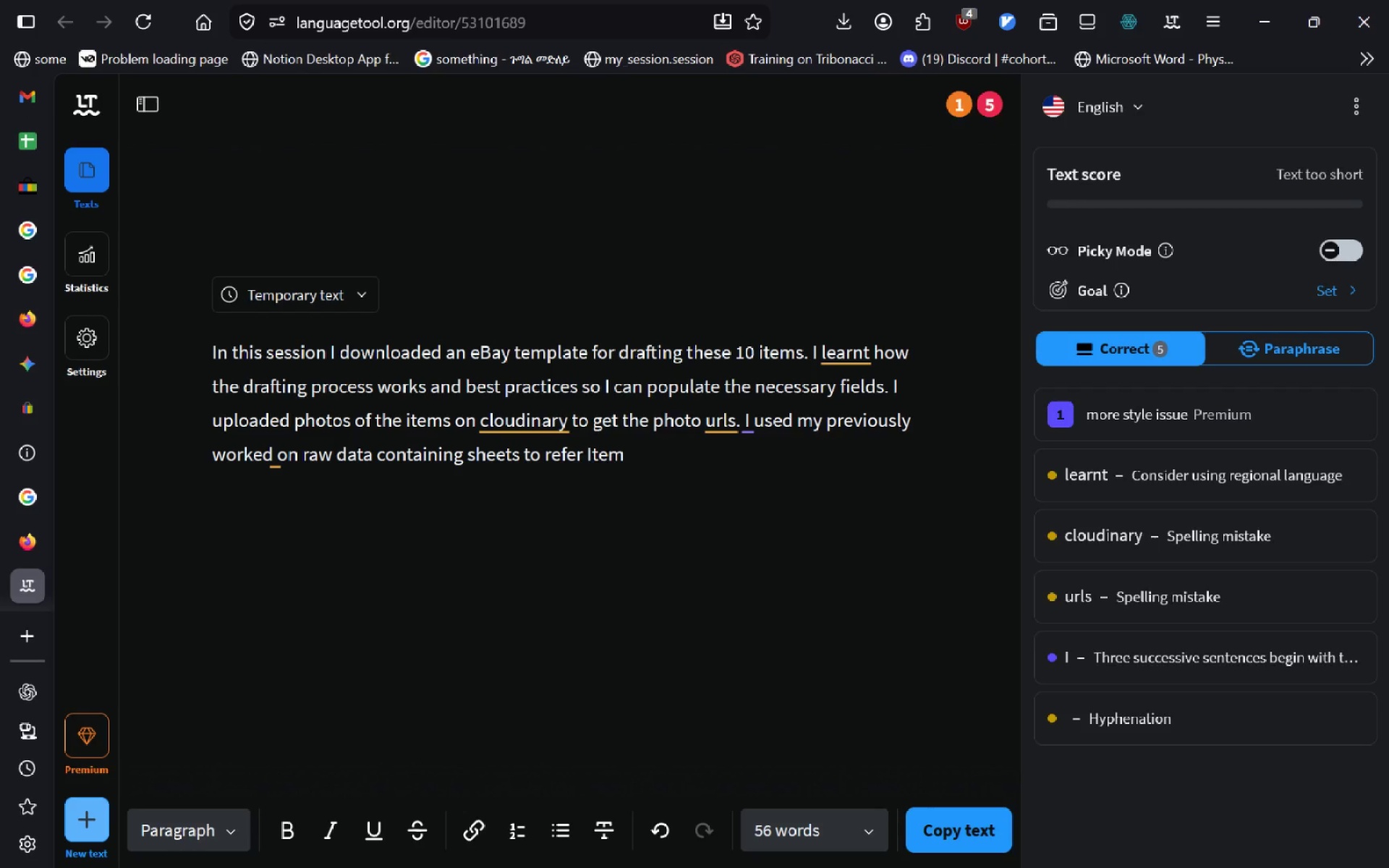 
key(Control+Backspace)
 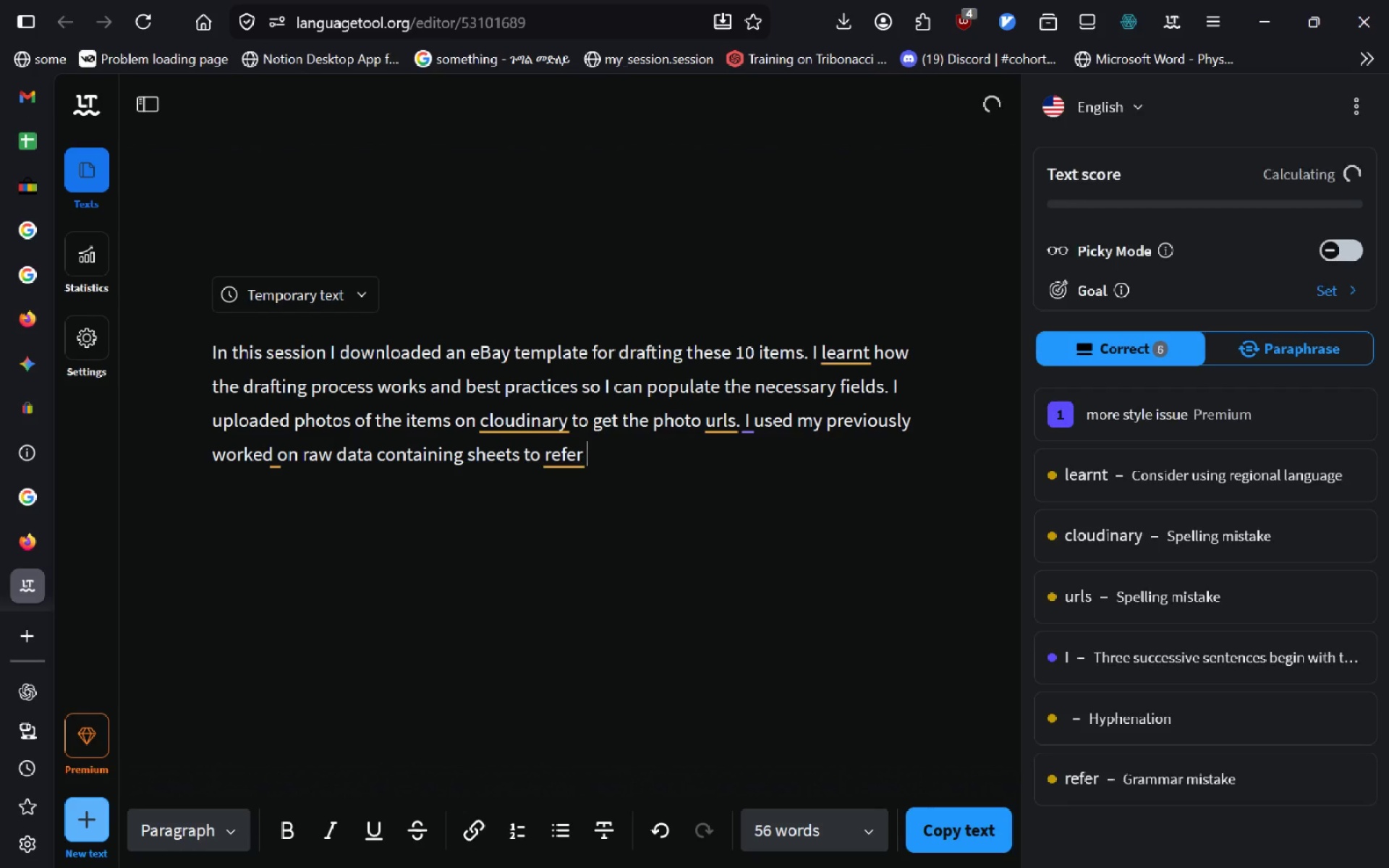 
type(item specific fields like )
 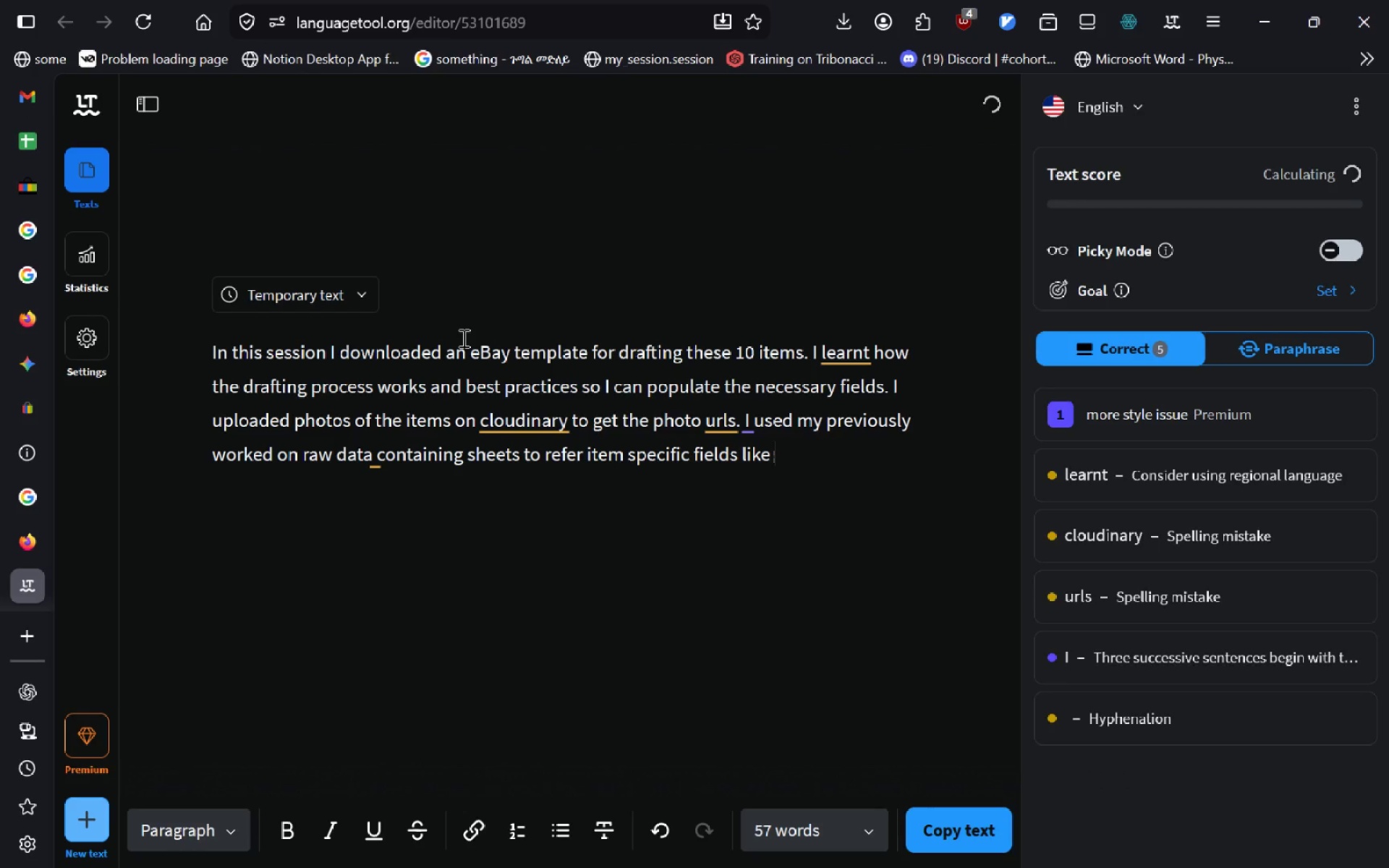 
key(Alt+AltLeft)
 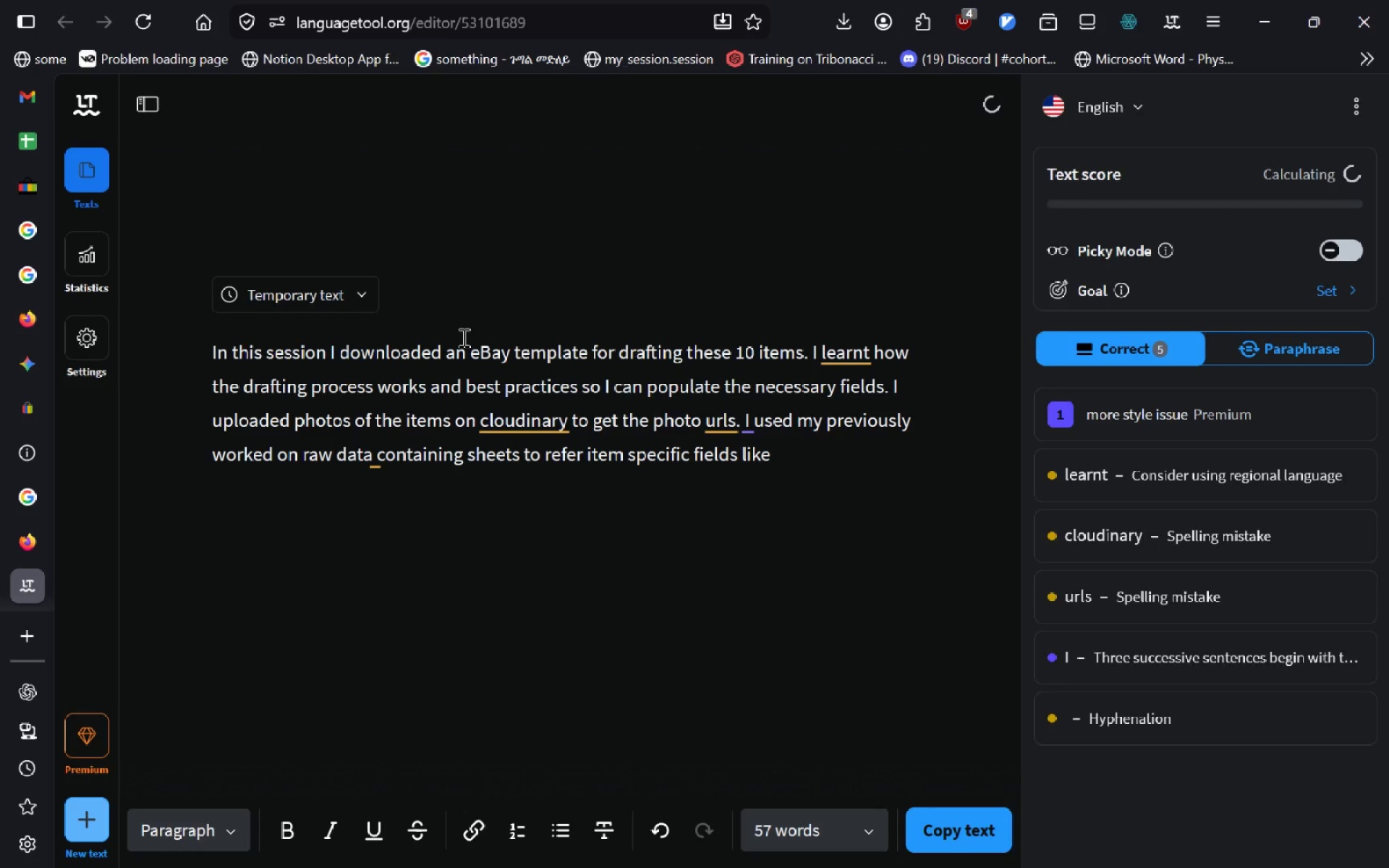 
key(Alt+Tab)
 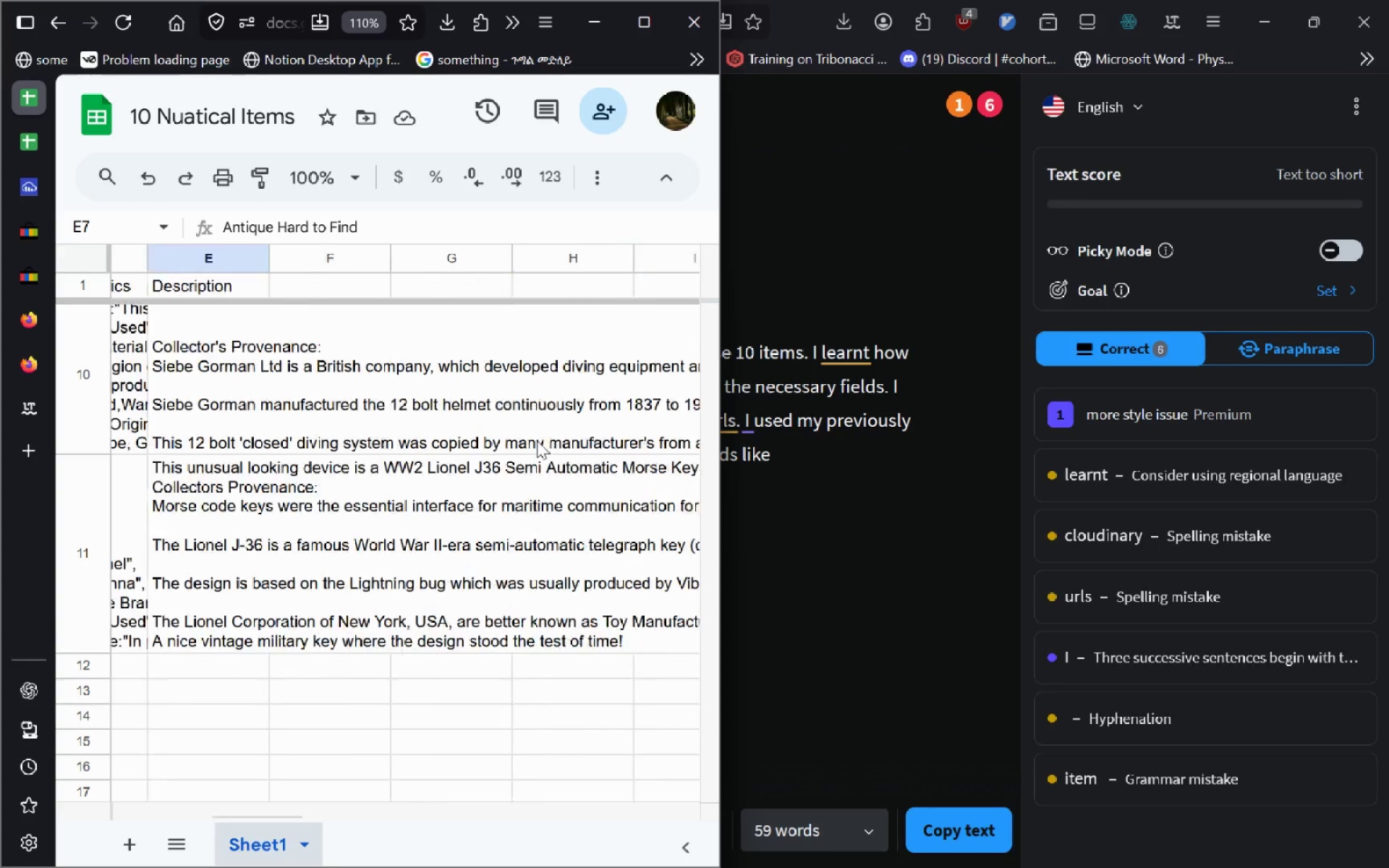 
key(Alt+Tab)
 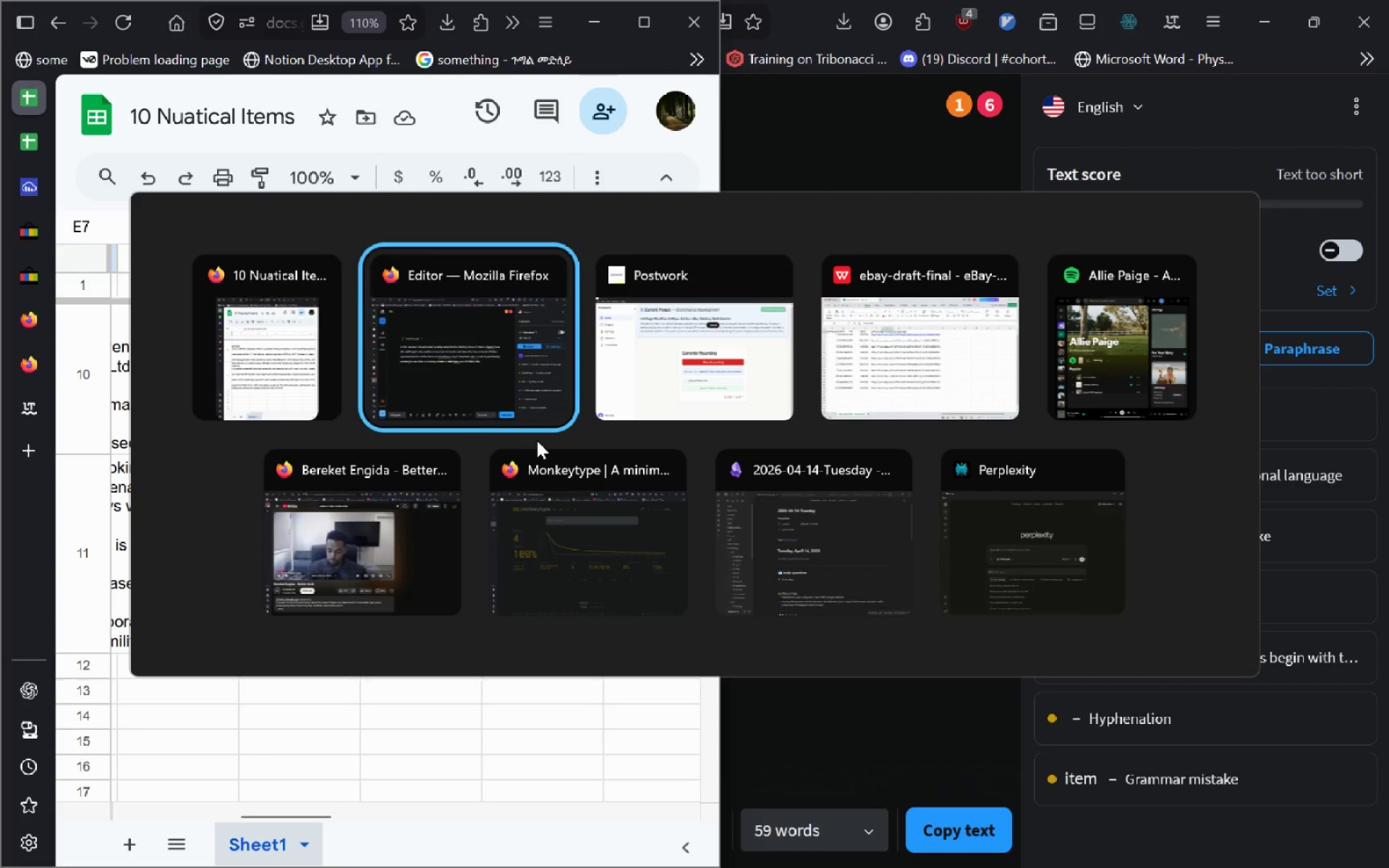 
key(Alt+Tab)
 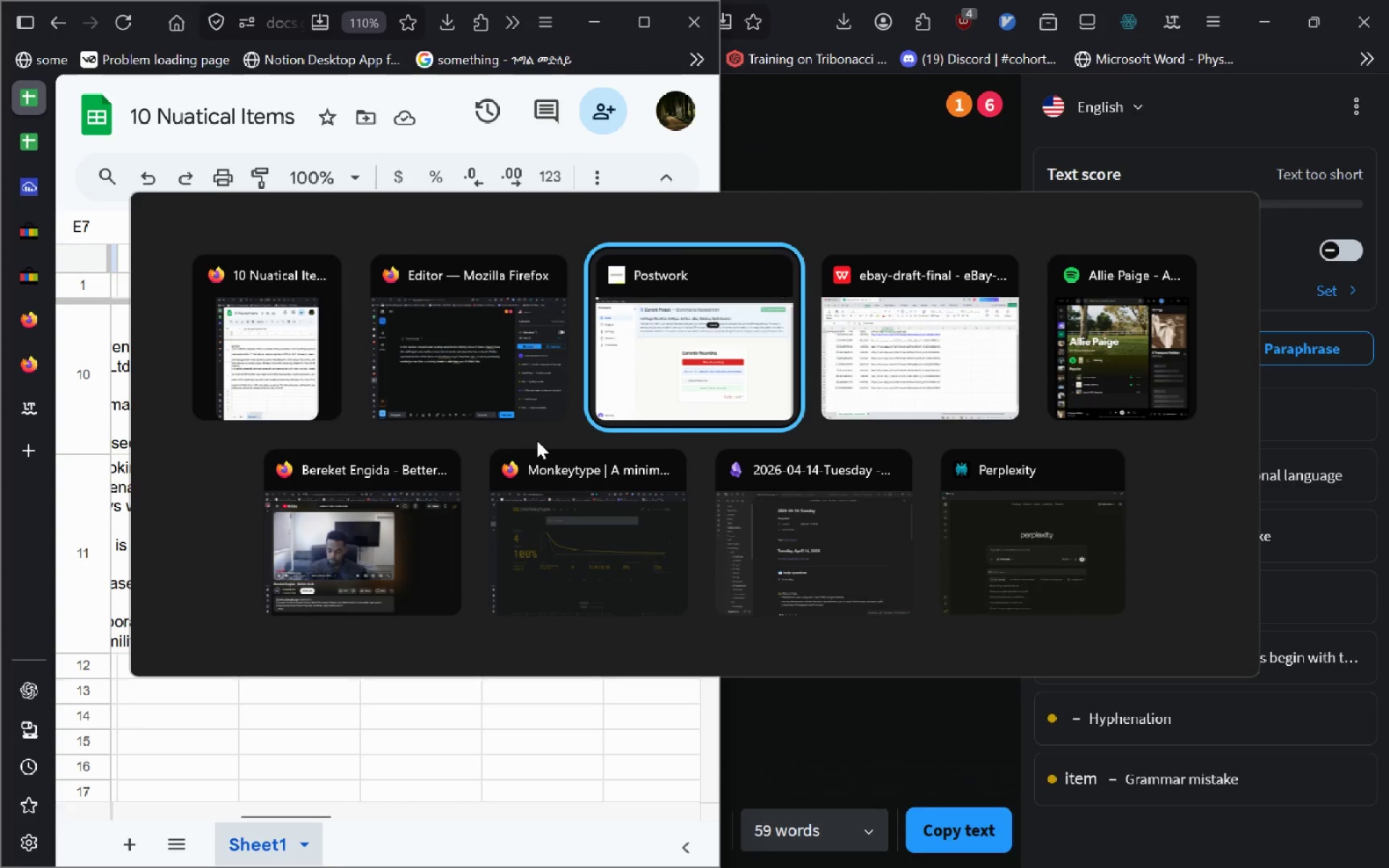 
key(Alt+Control+ControlLeft)
 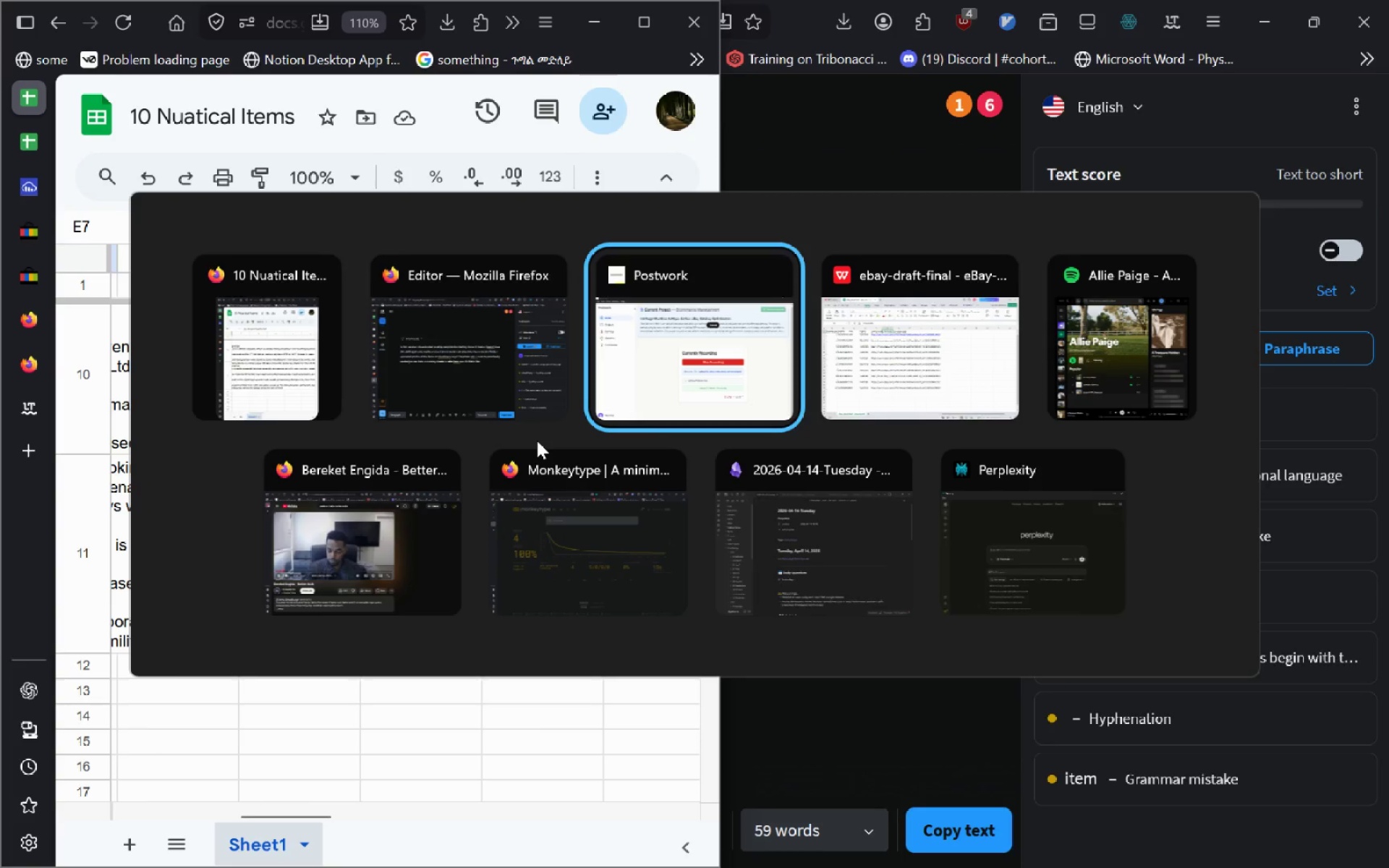 
key(Alt+Shift+ShiftLeft)
 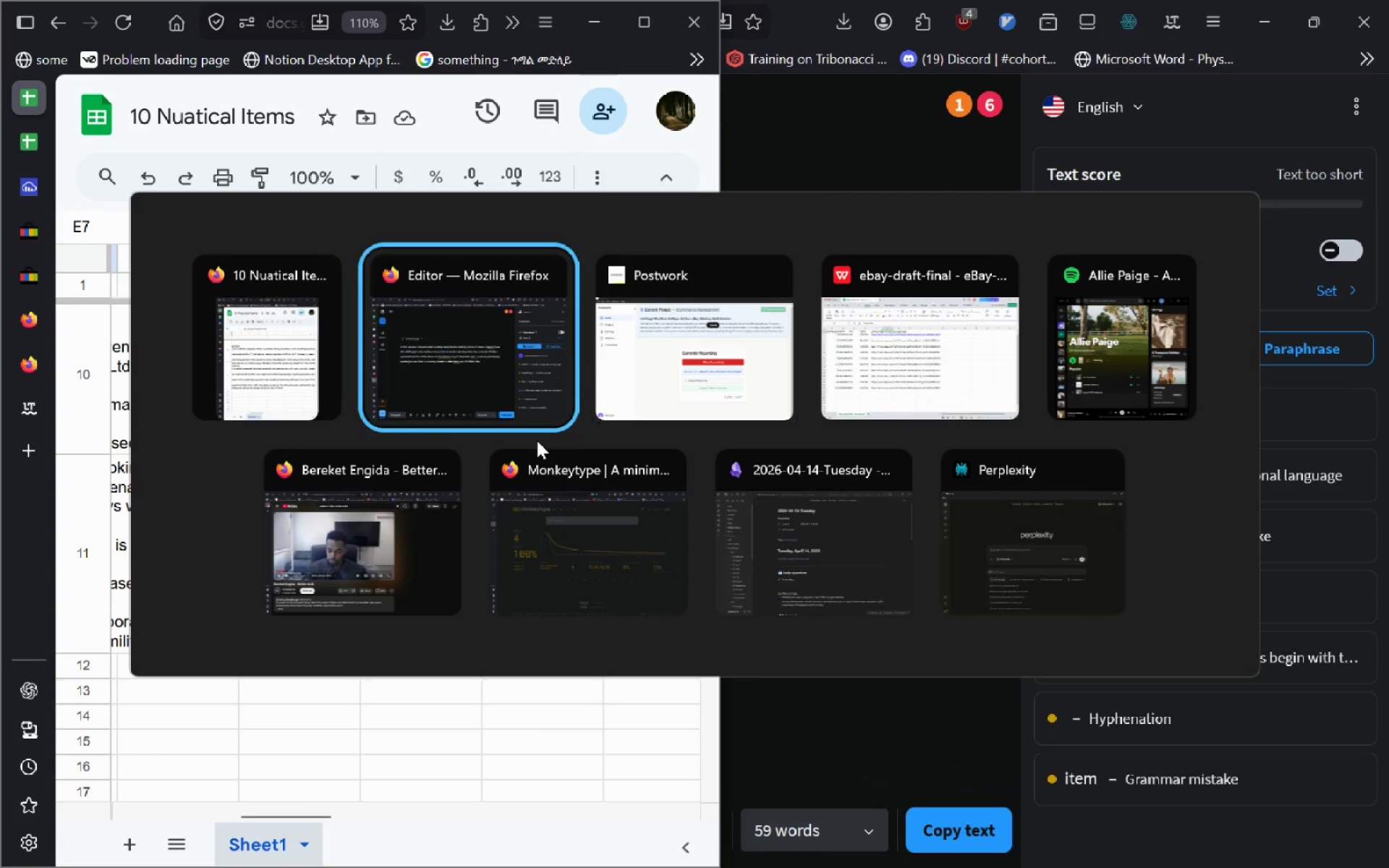 
key(Alt+Shift+Tab)
 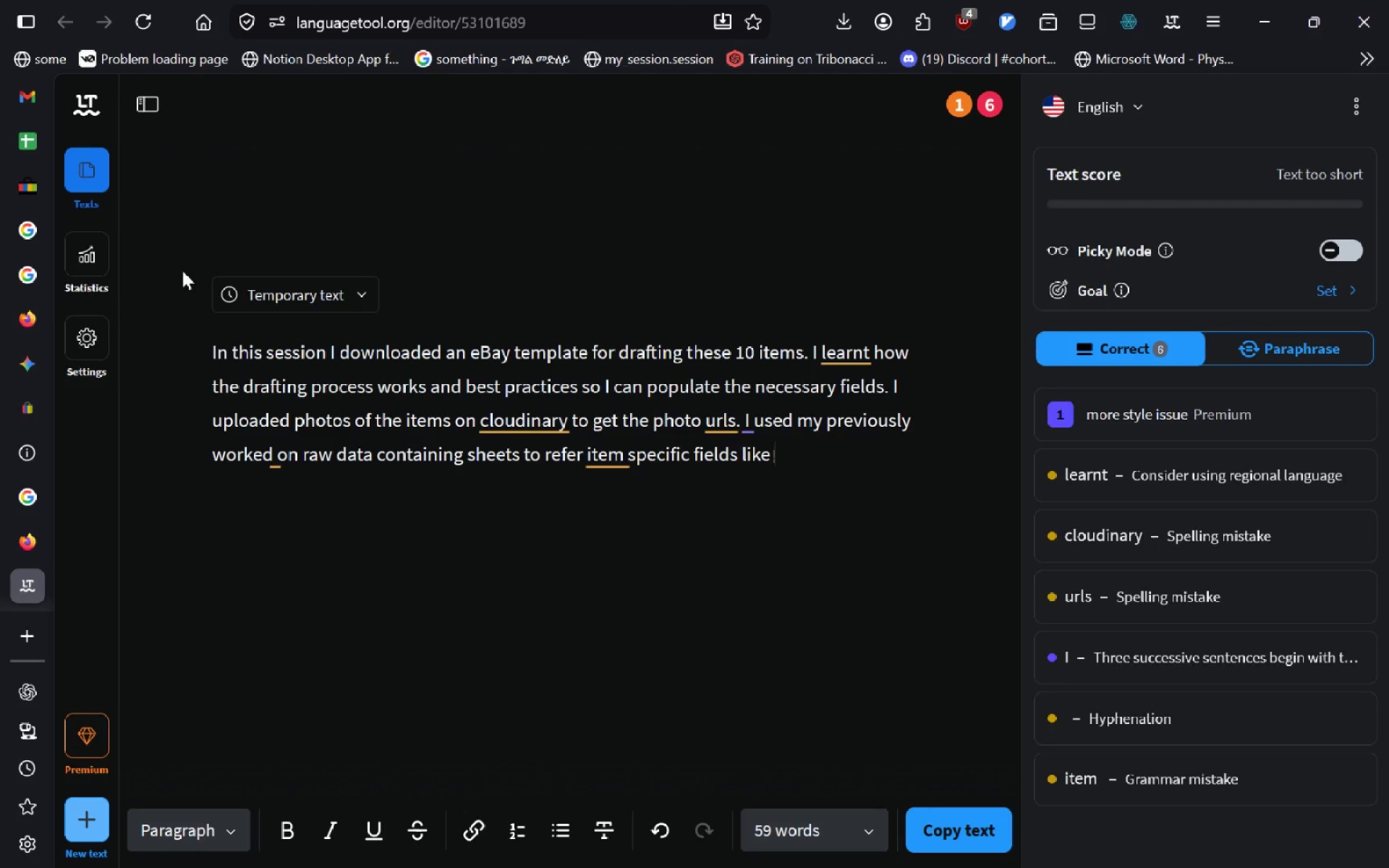 
left_click([23, 135])
 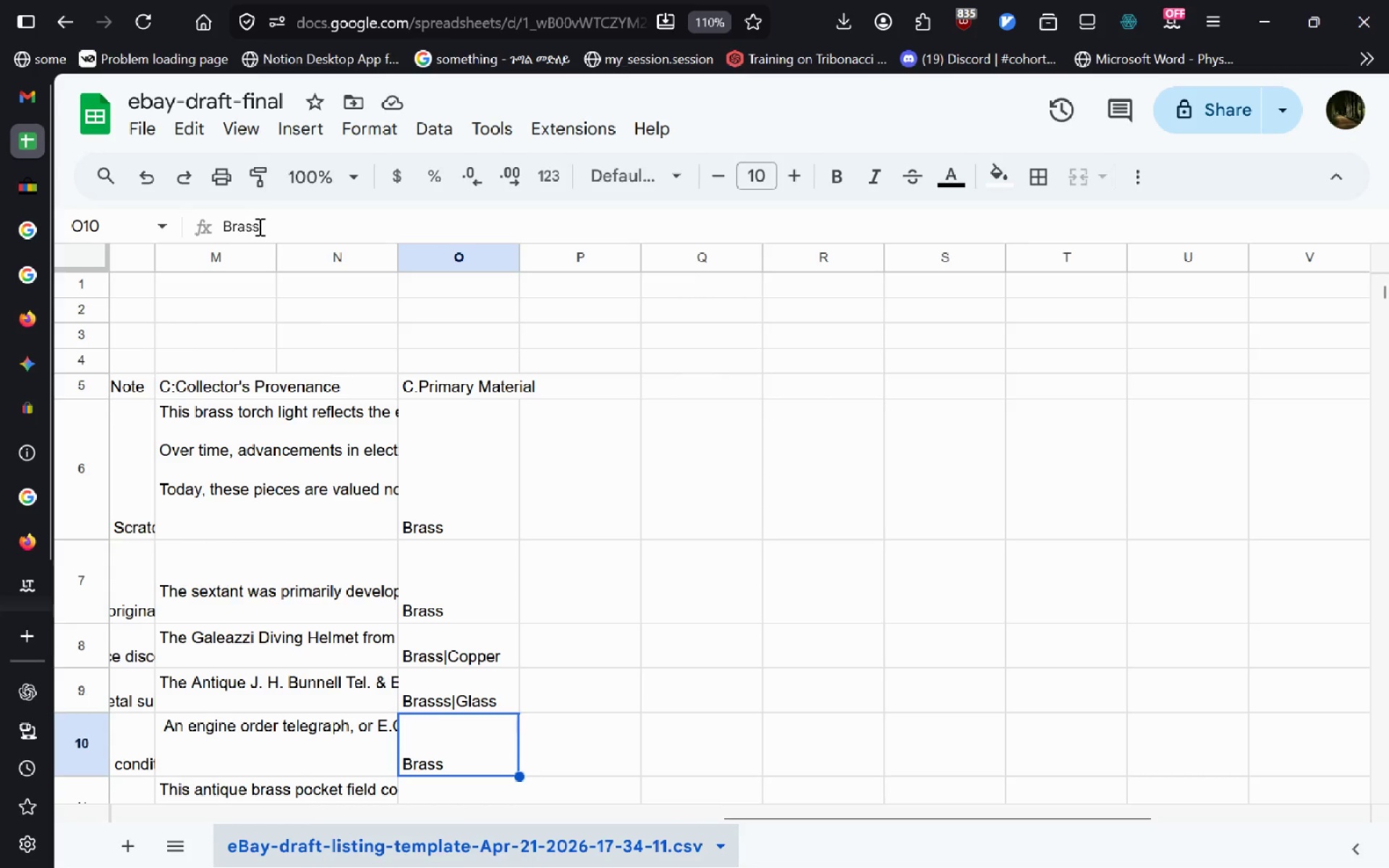 
key(Alt+AltLeft)
 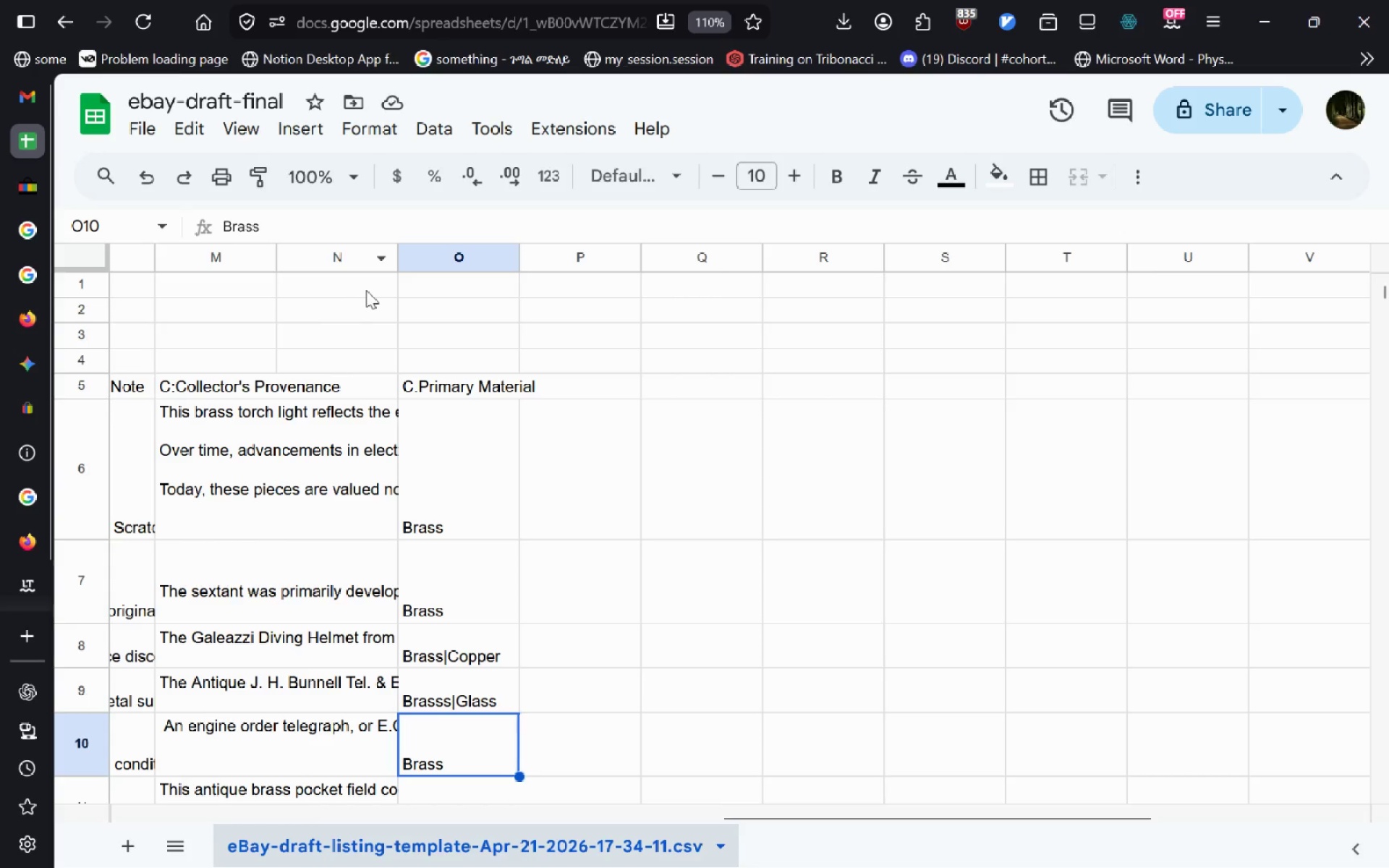 
key(Alt+Tab)
 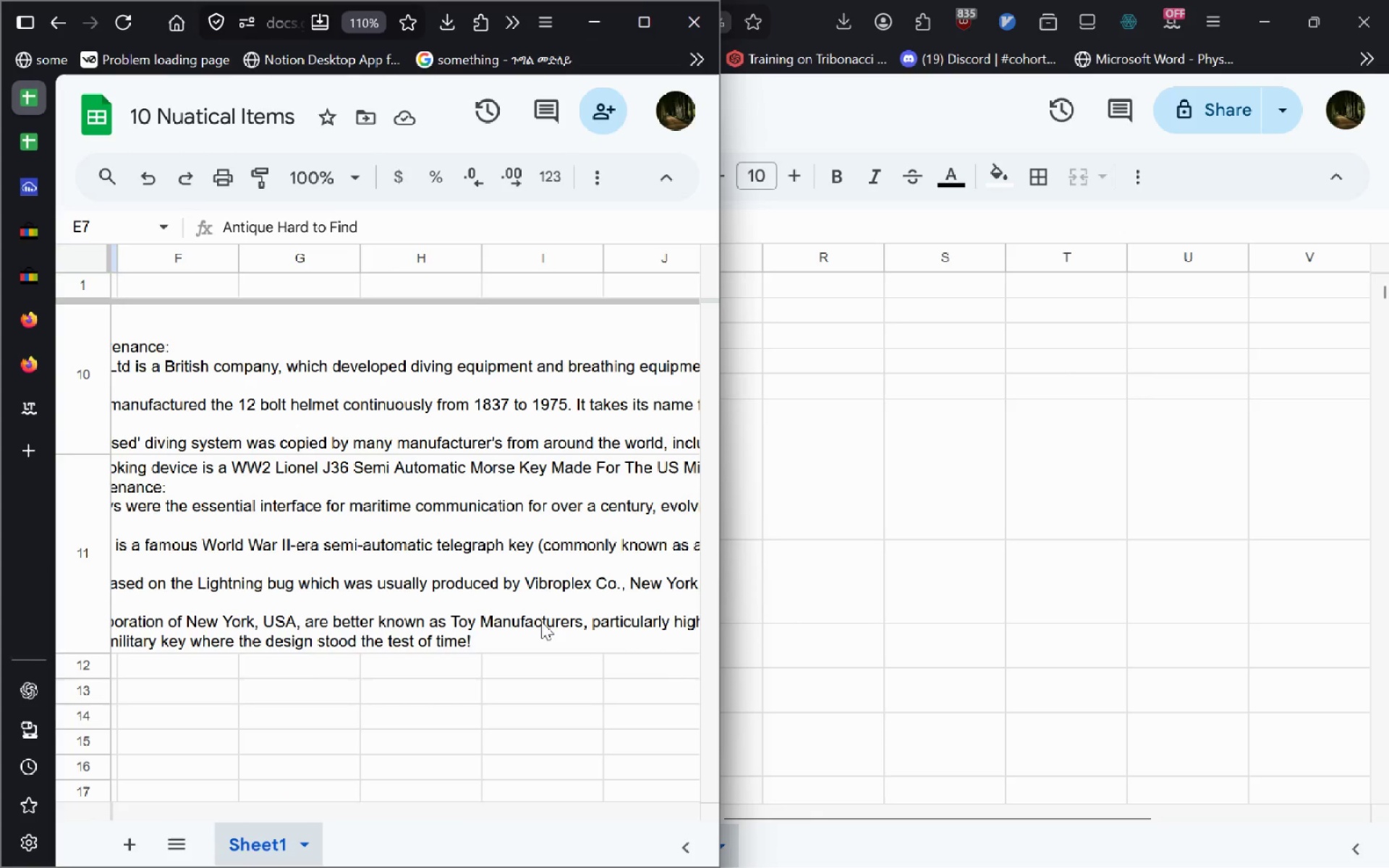 
key(Alt+AltLeft)
 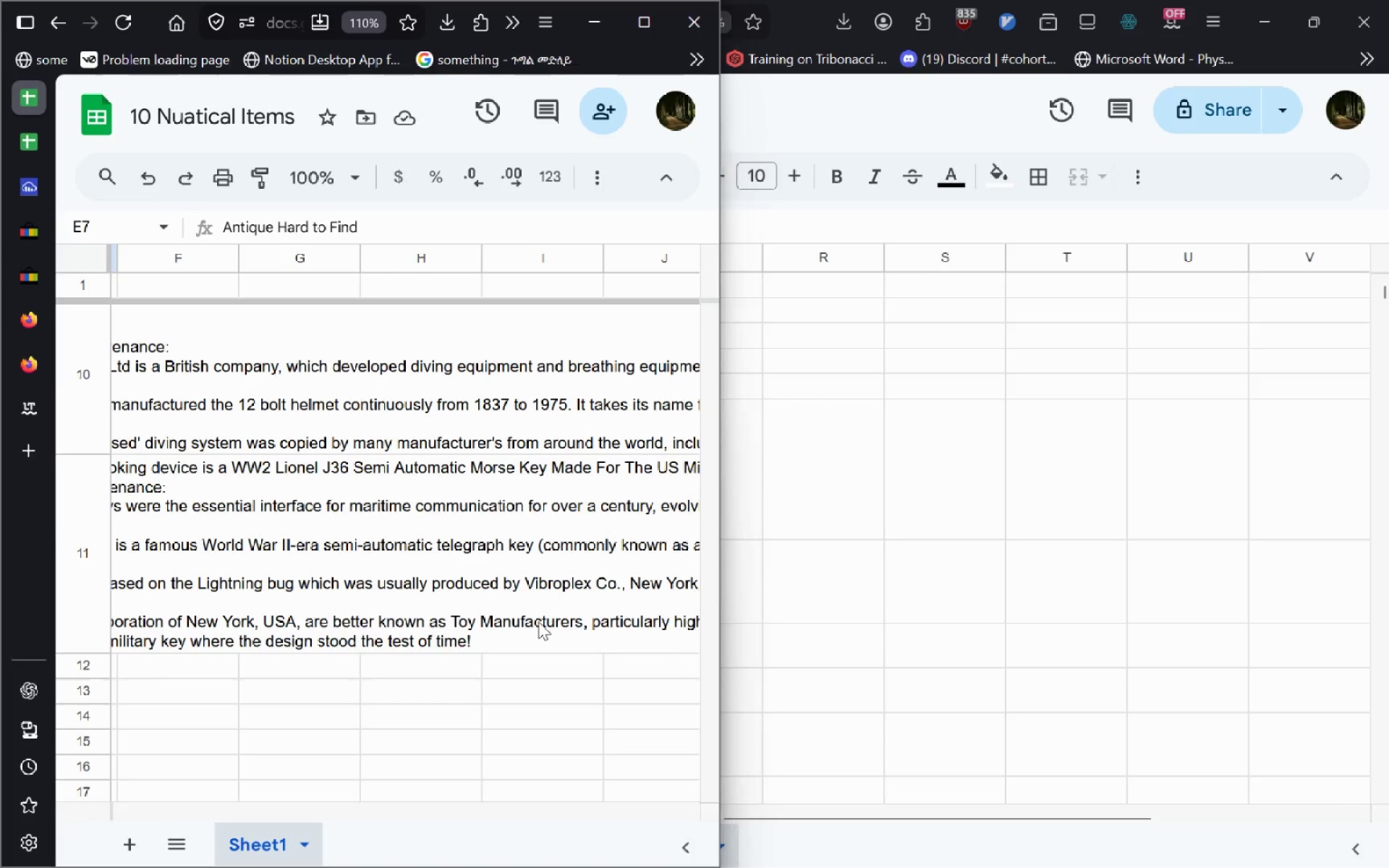 
key(Alt+Tab)
 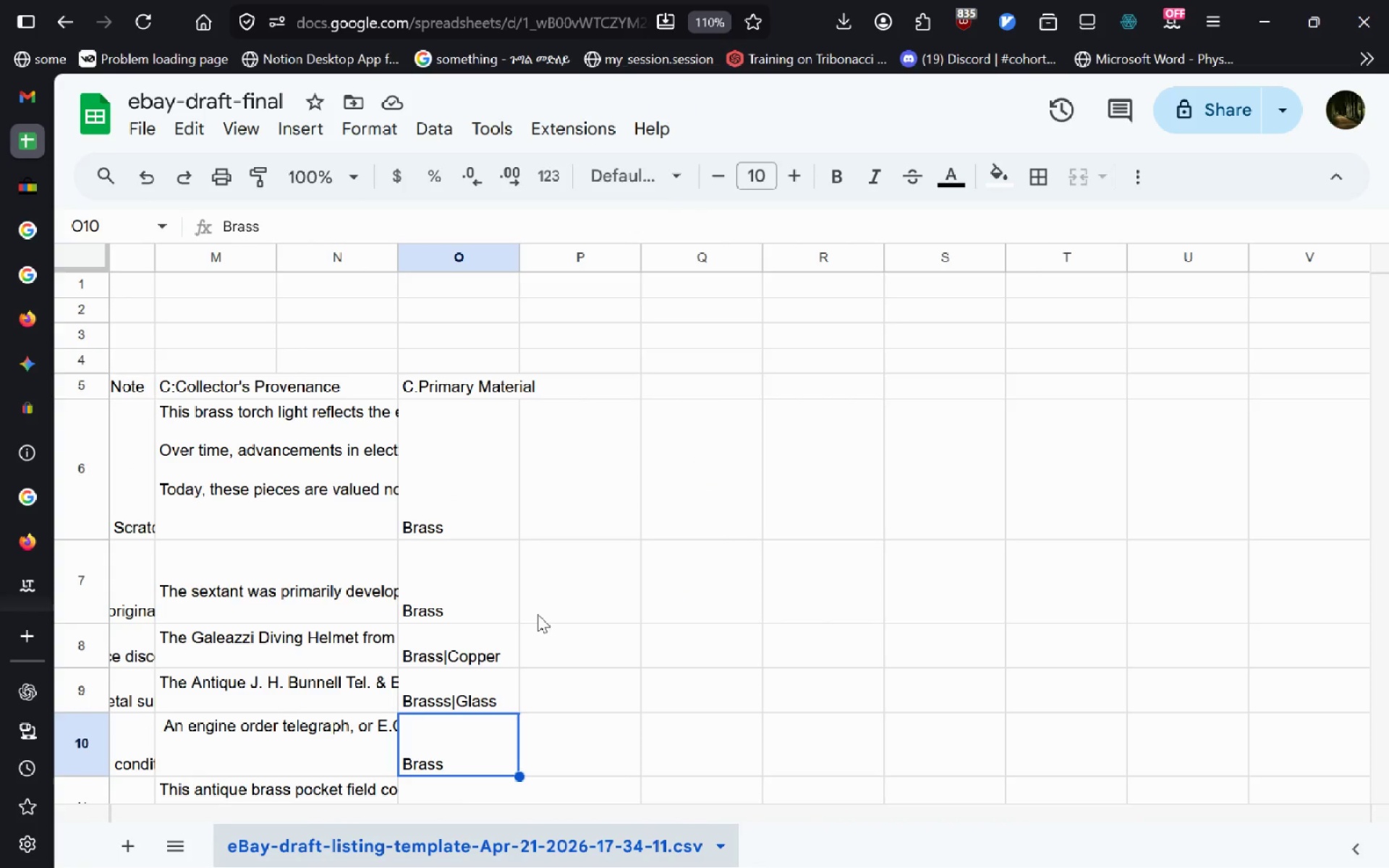 
key(Alt+AltLeft)
 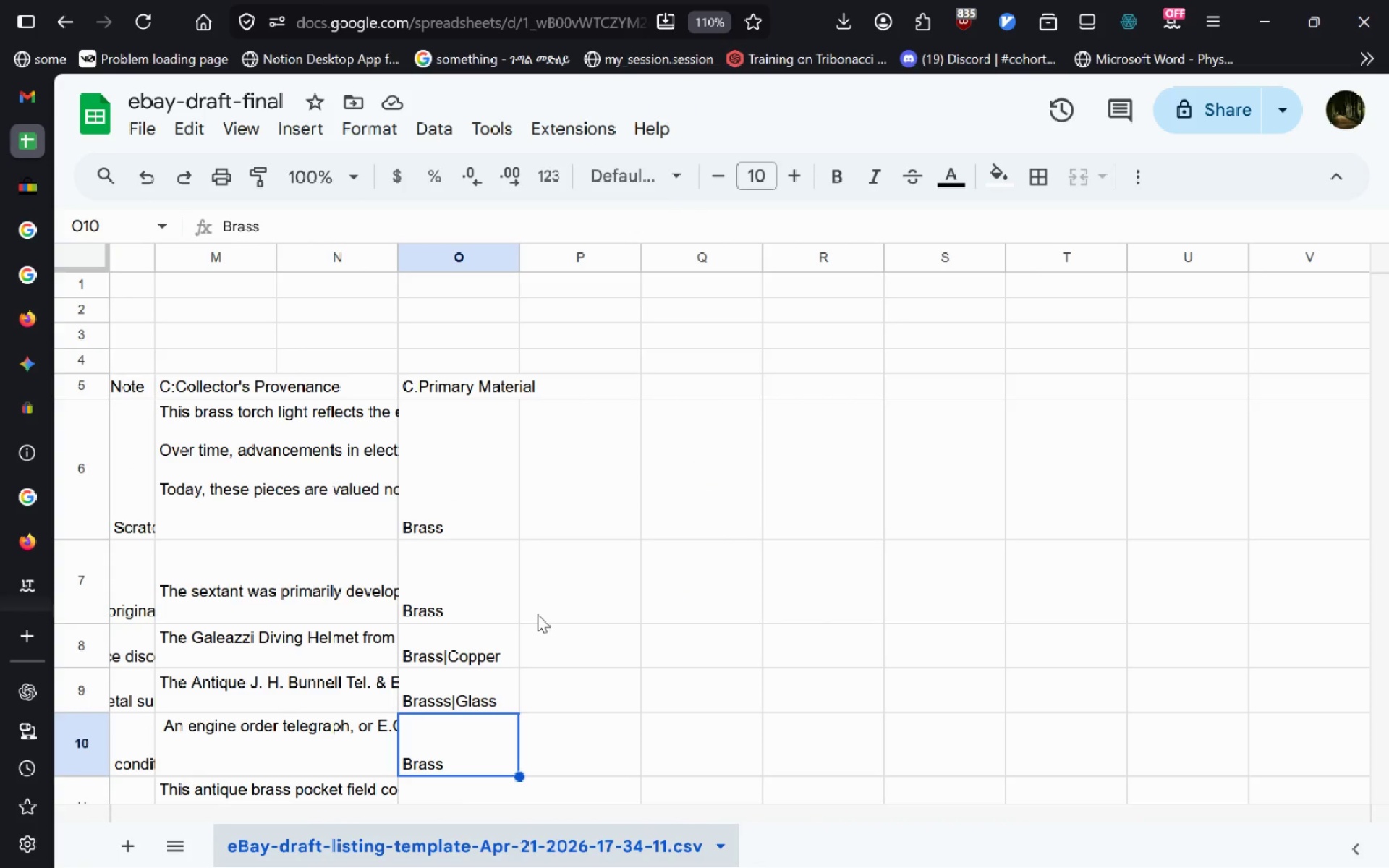 
key(Alt+Tab)
 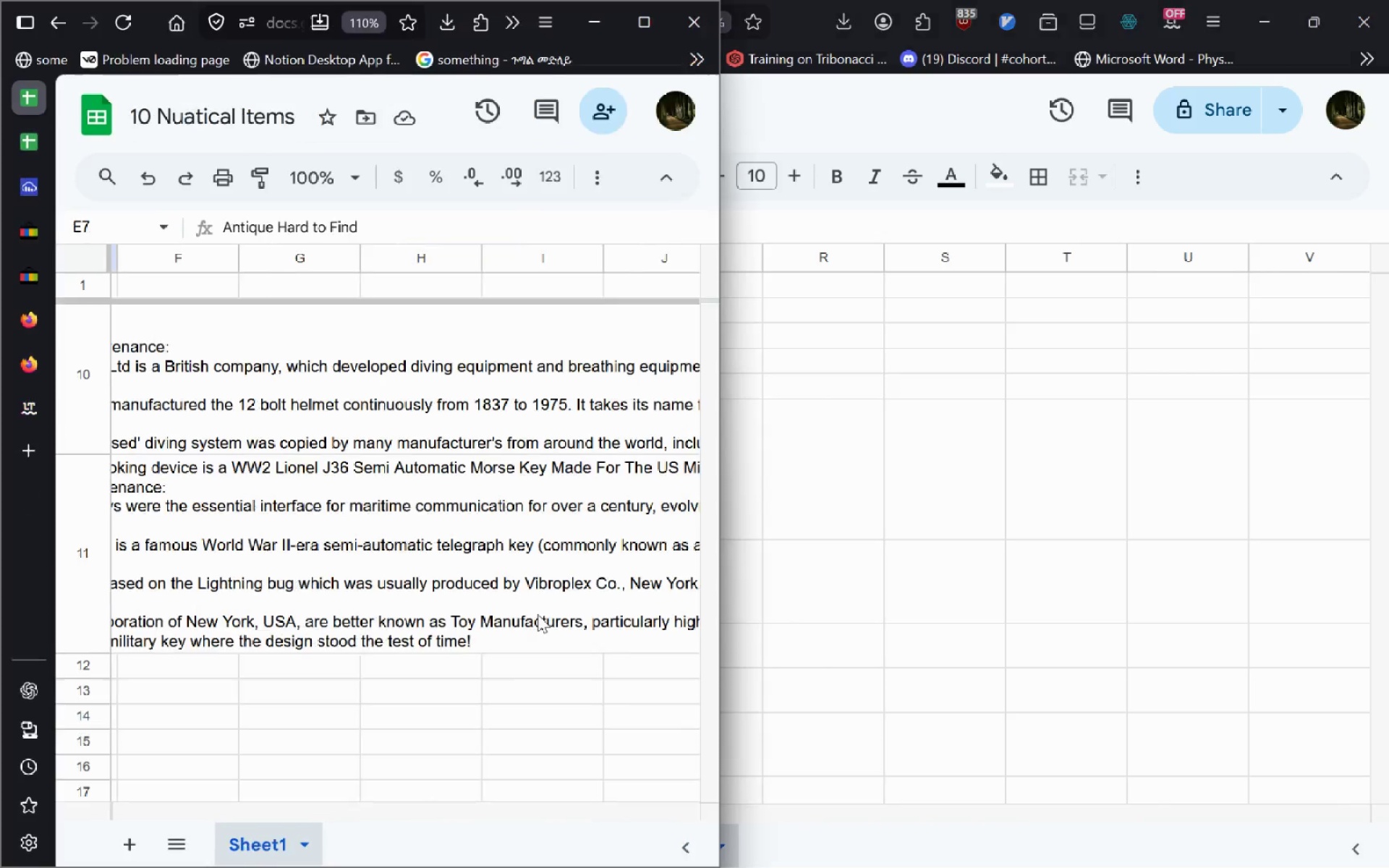 
key(Alt+Tab)
 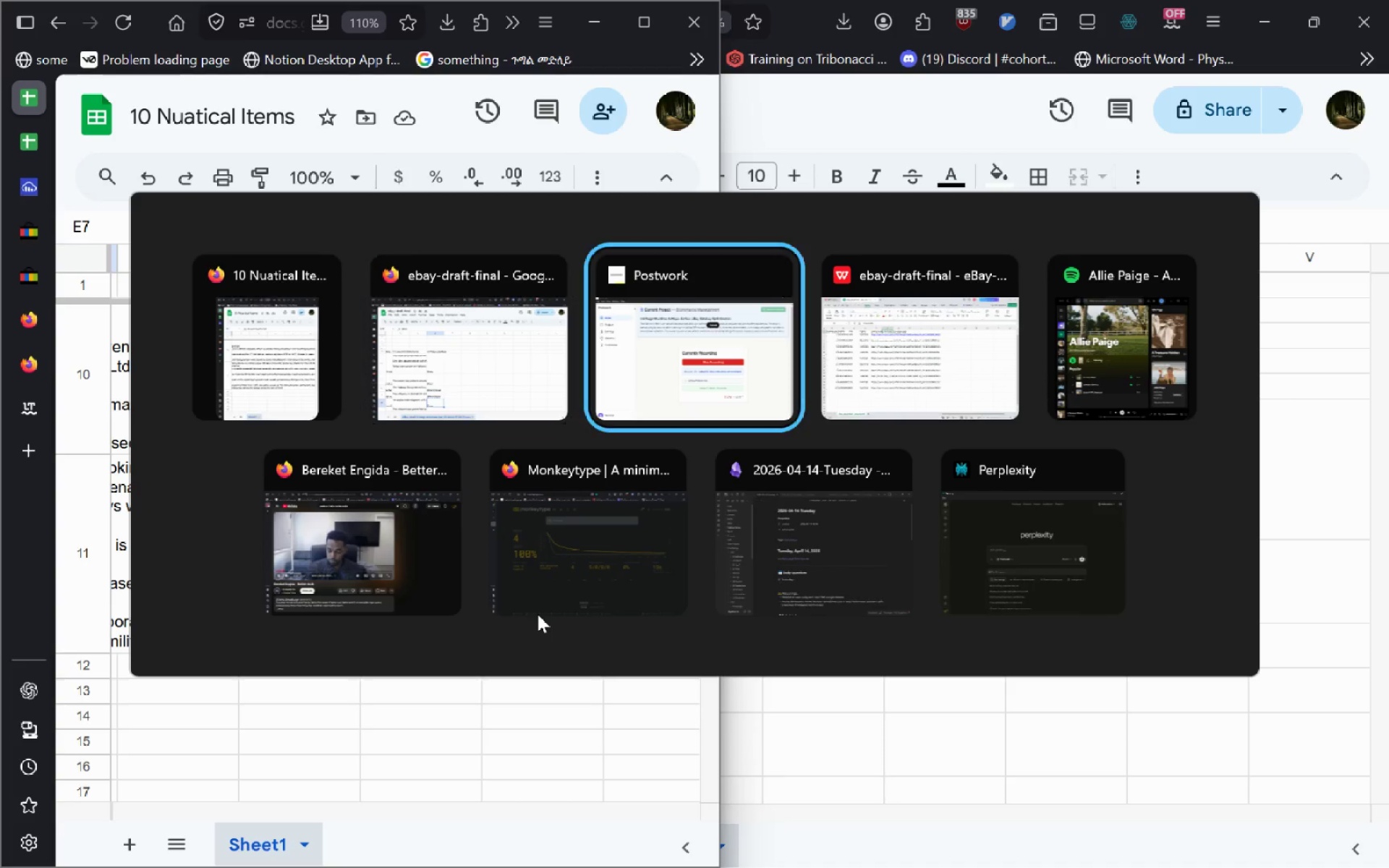 
key(Alt+Tab)
 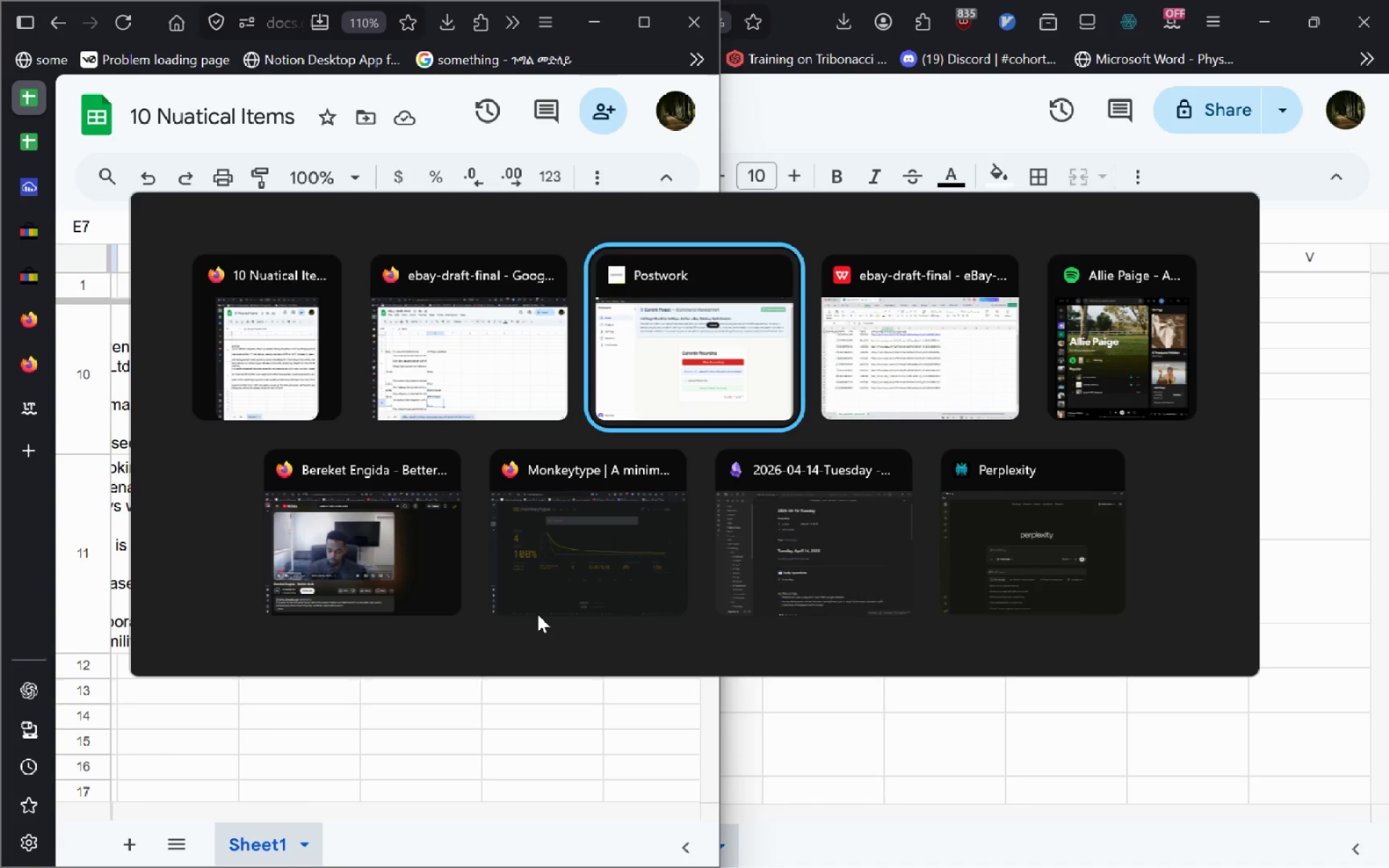 
key(Alt+Shift+ShiftLeft)
 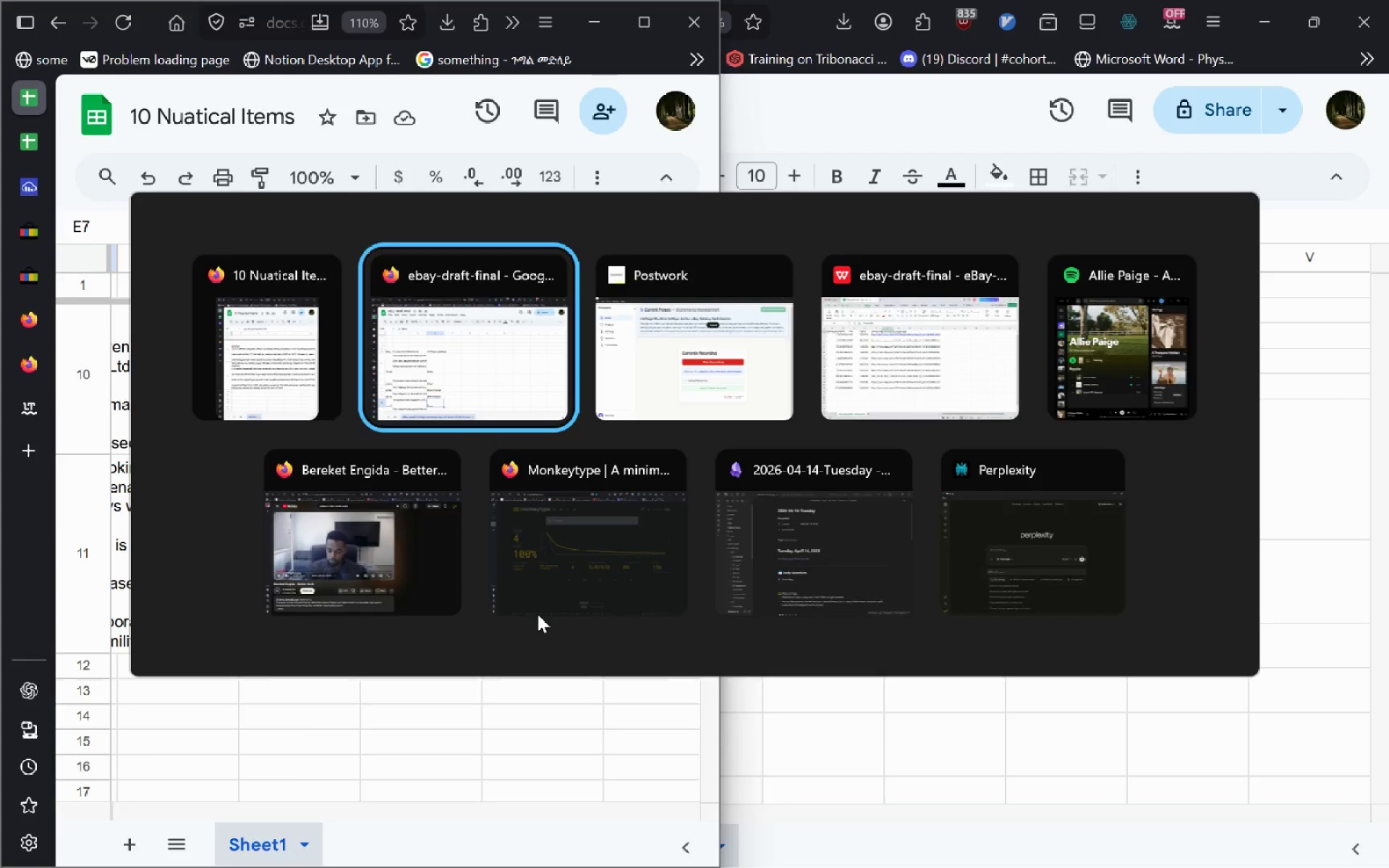 
key(Alt+Shift+Tab)
 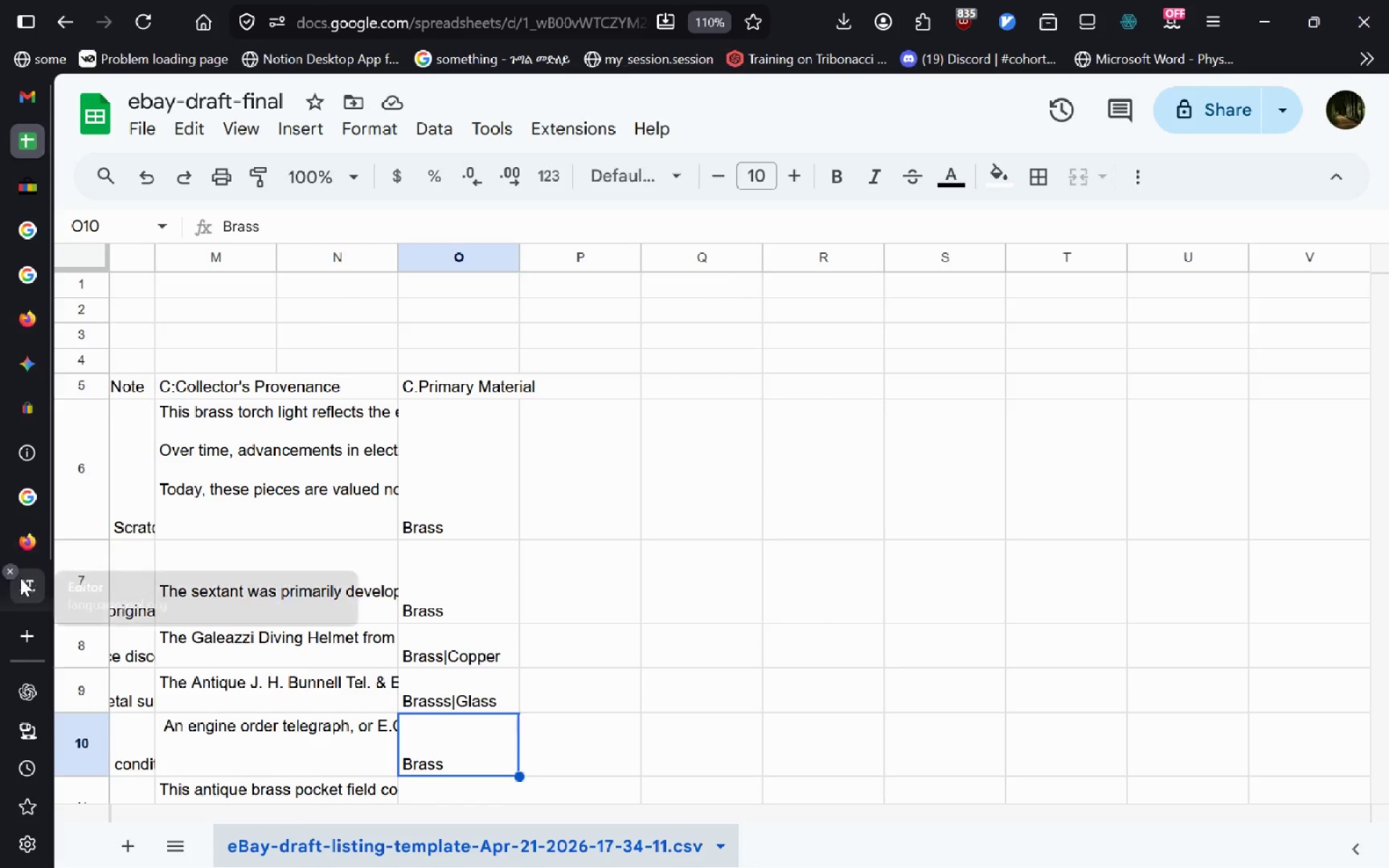 
left_click([19, 579])
 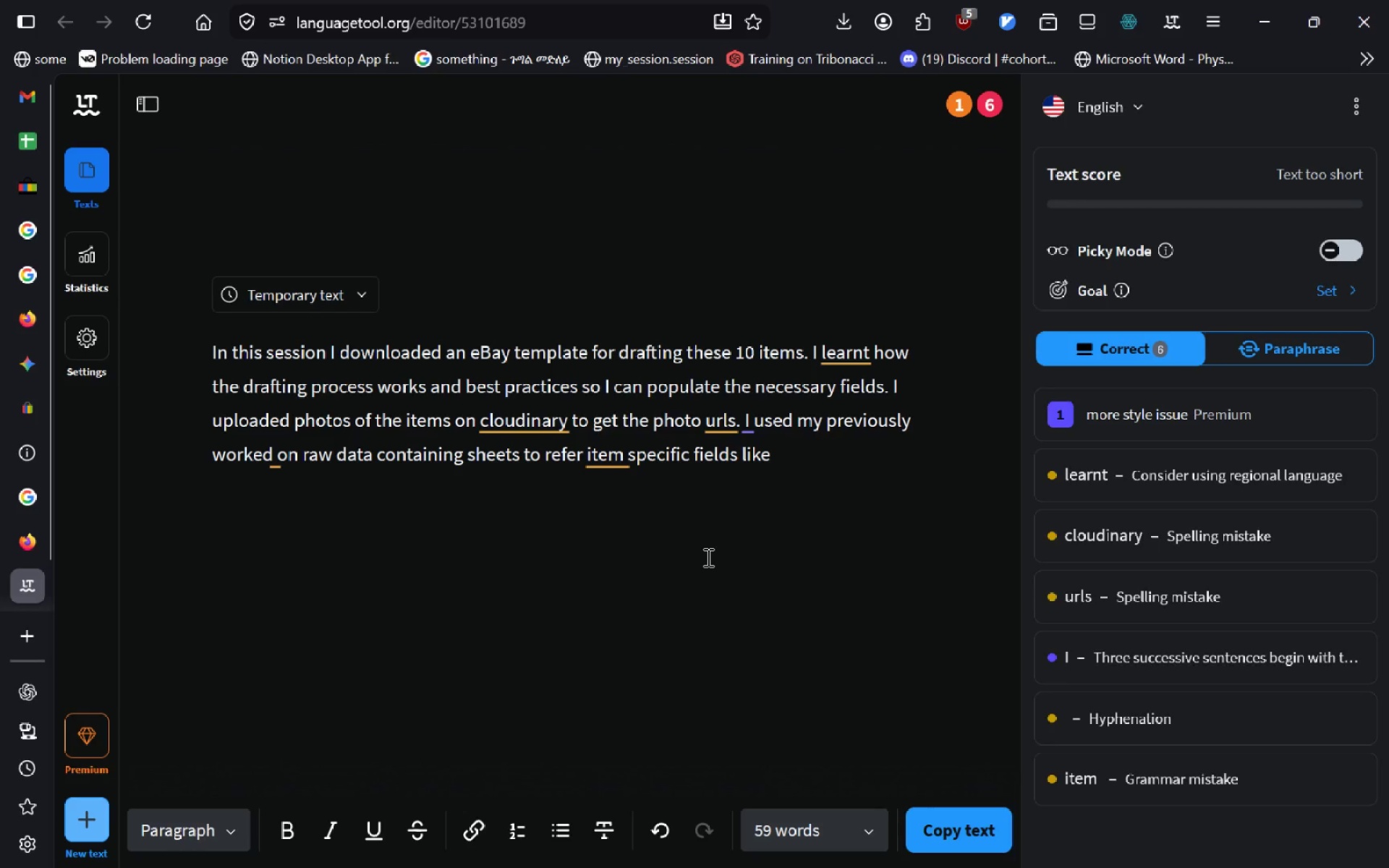 
type(Primary Material. )
 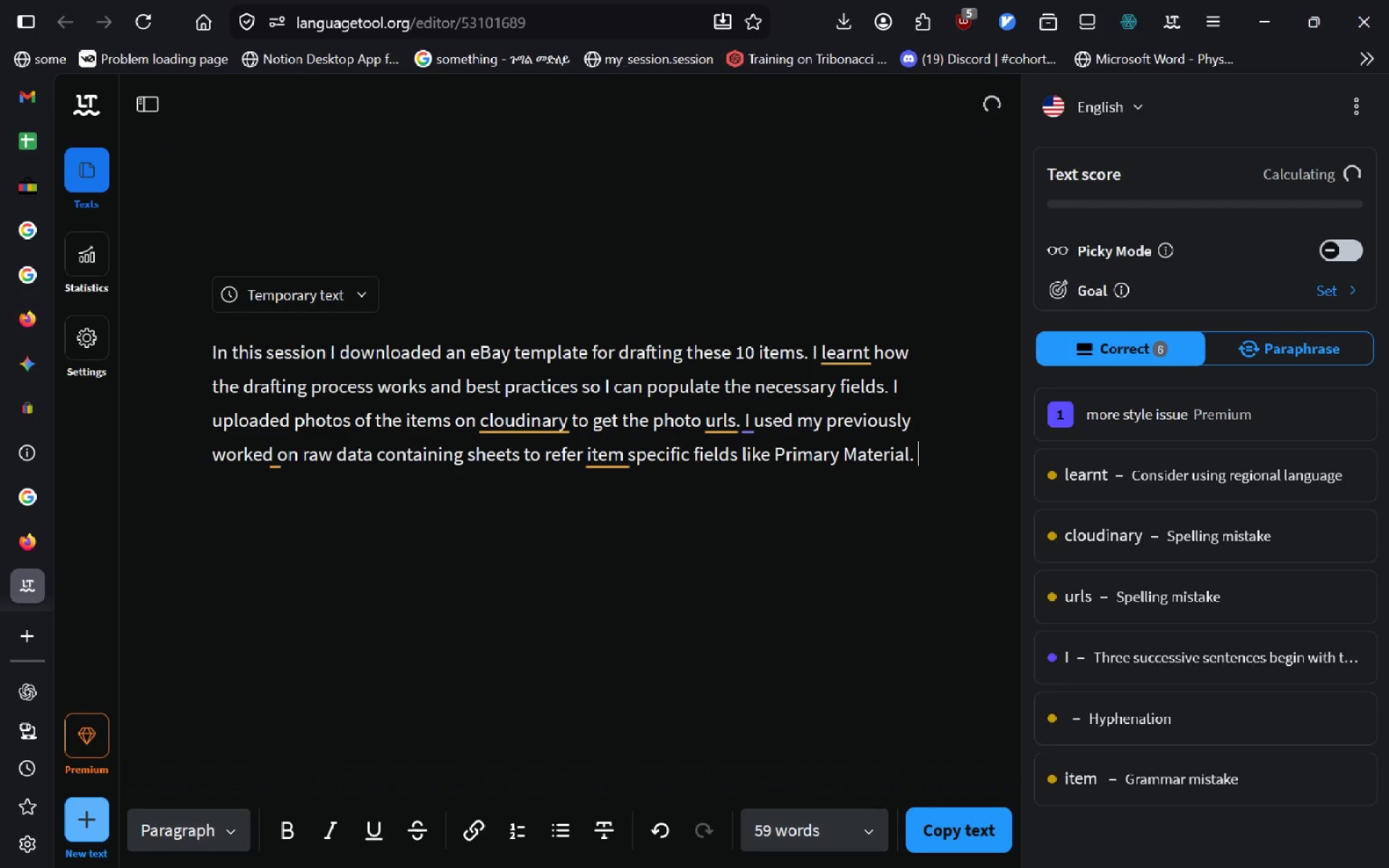 
key(Control+Backspace)
 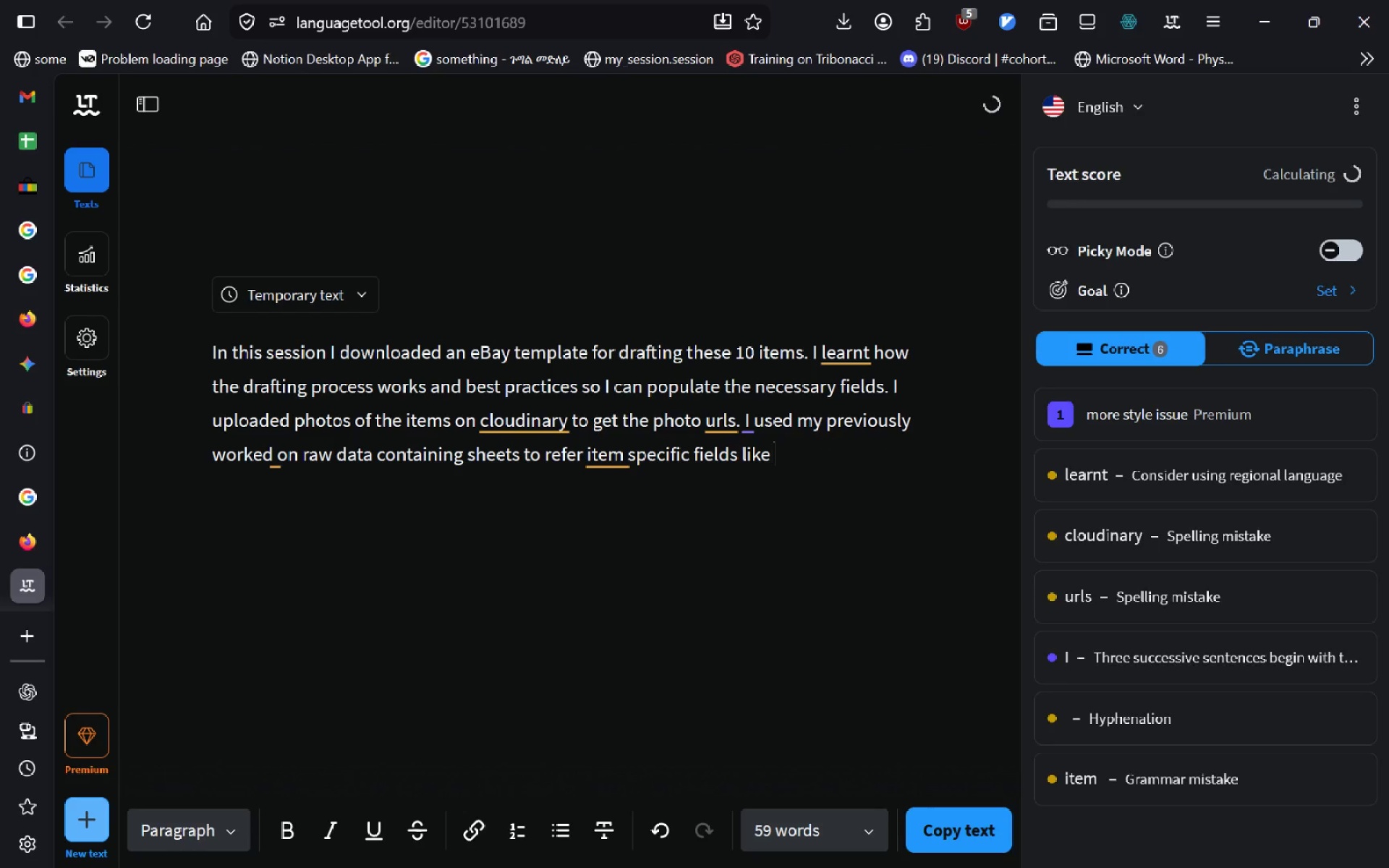 
key(Control+Backspace)
 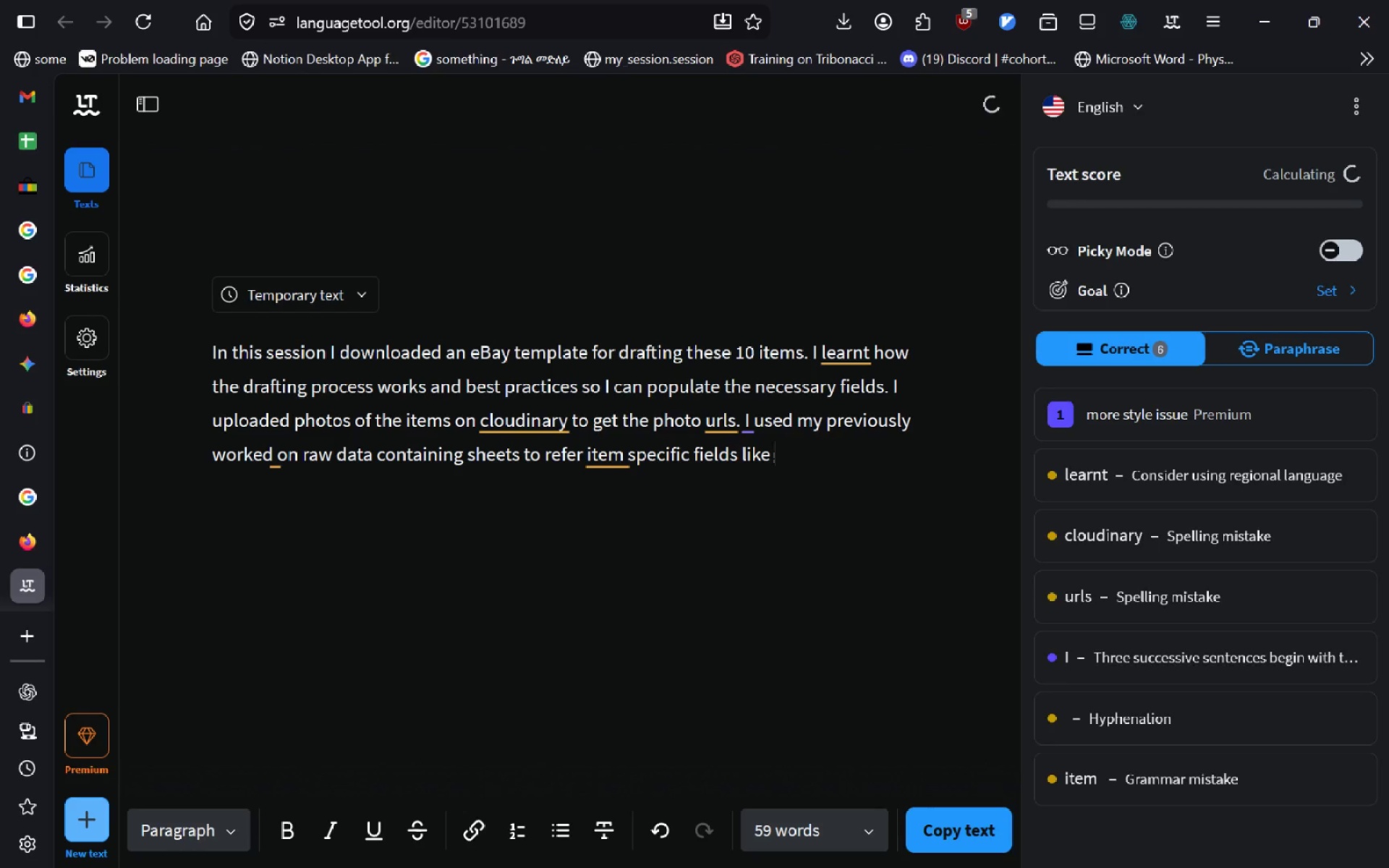 
type(primary material. )
 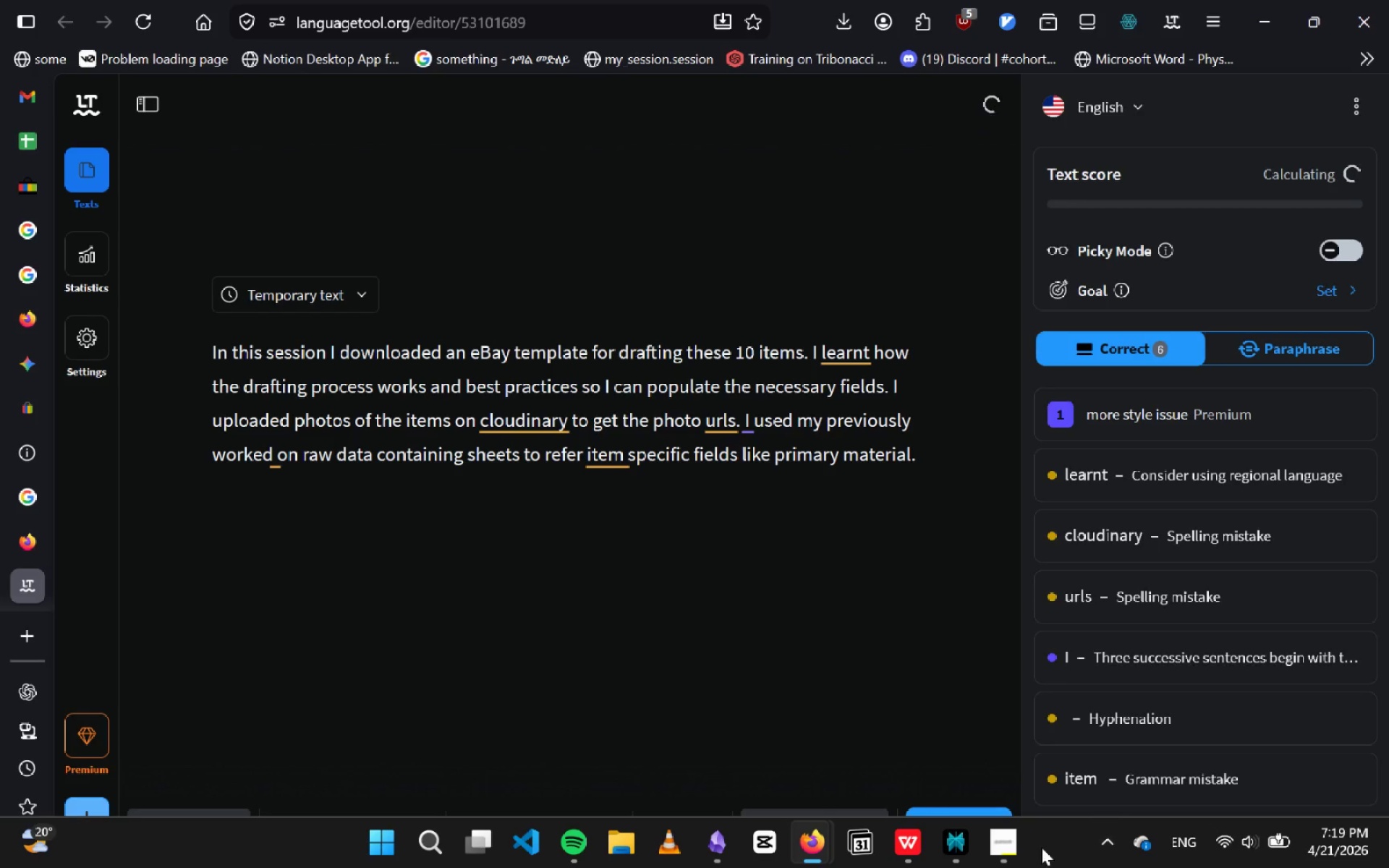 
left_click([995, 849])